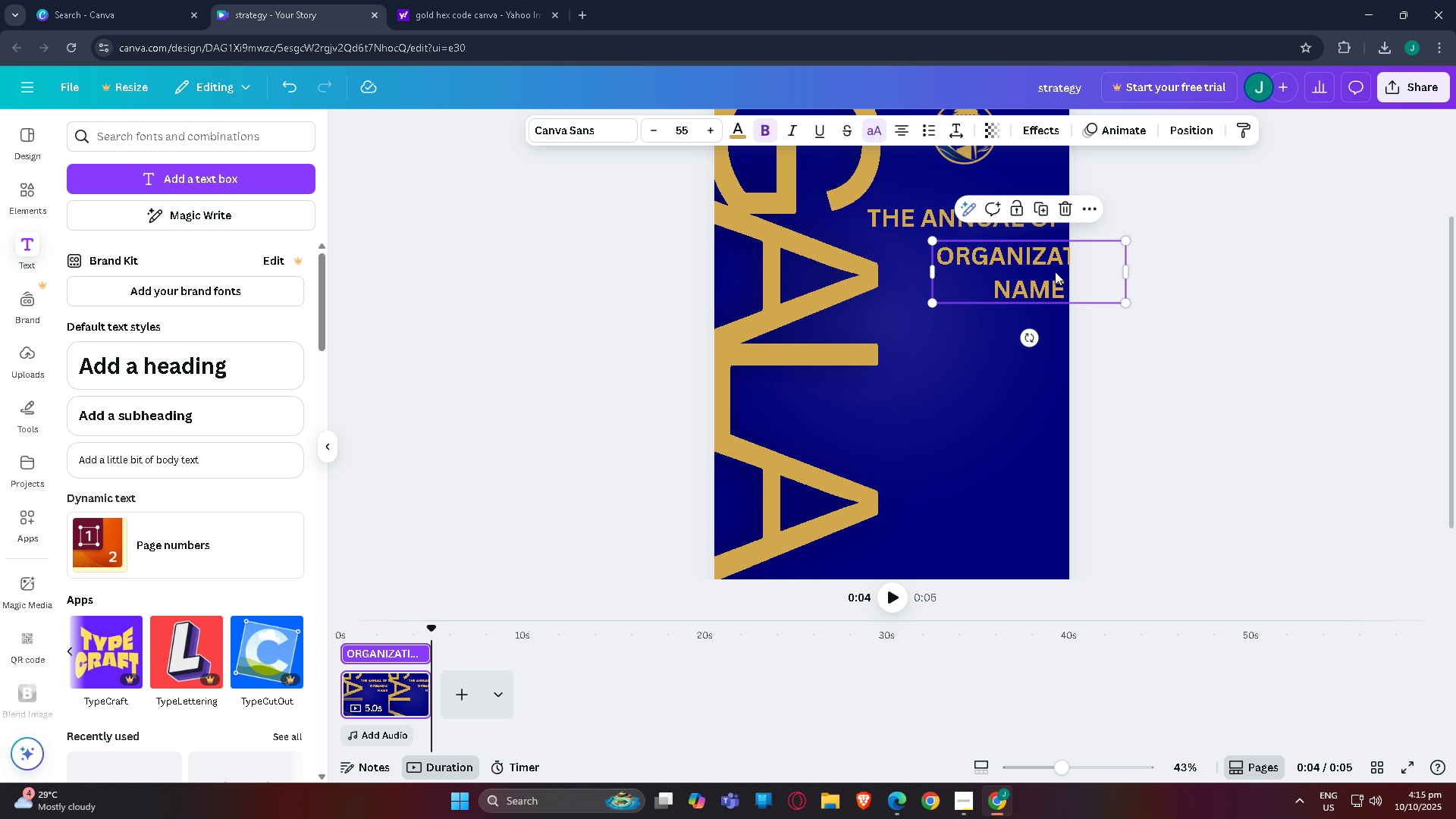 
left_click_drag(start_coordinate=[1054, 271], to_coordinate=[1003, 293])
 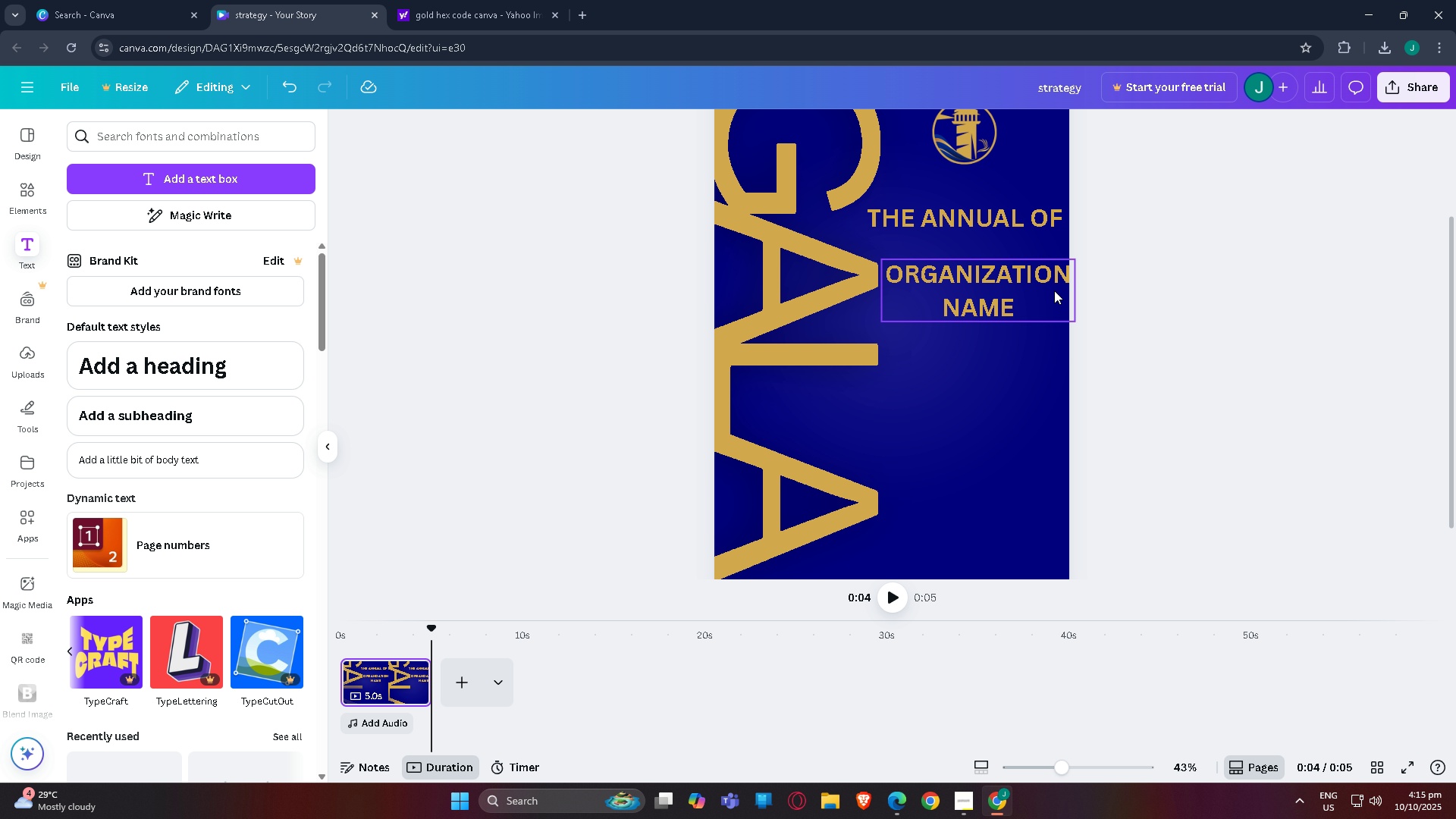 
left_click_drag(start_coordinate=[1051, 290], to_coordinate=[1047, 290])
 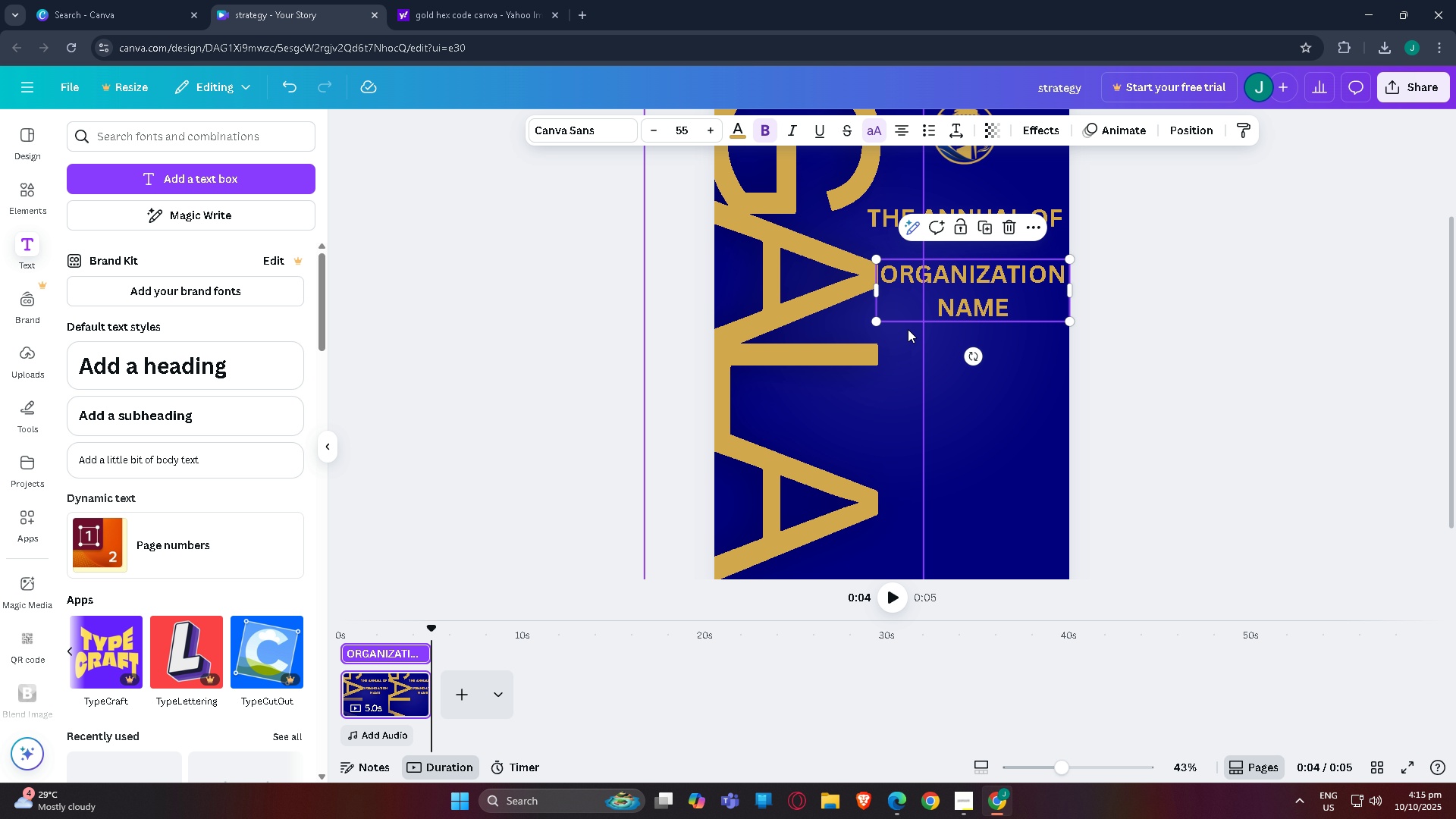 
left_click_drag(start_coordinate=[875, 322], to_coordinate=[876, 328])
 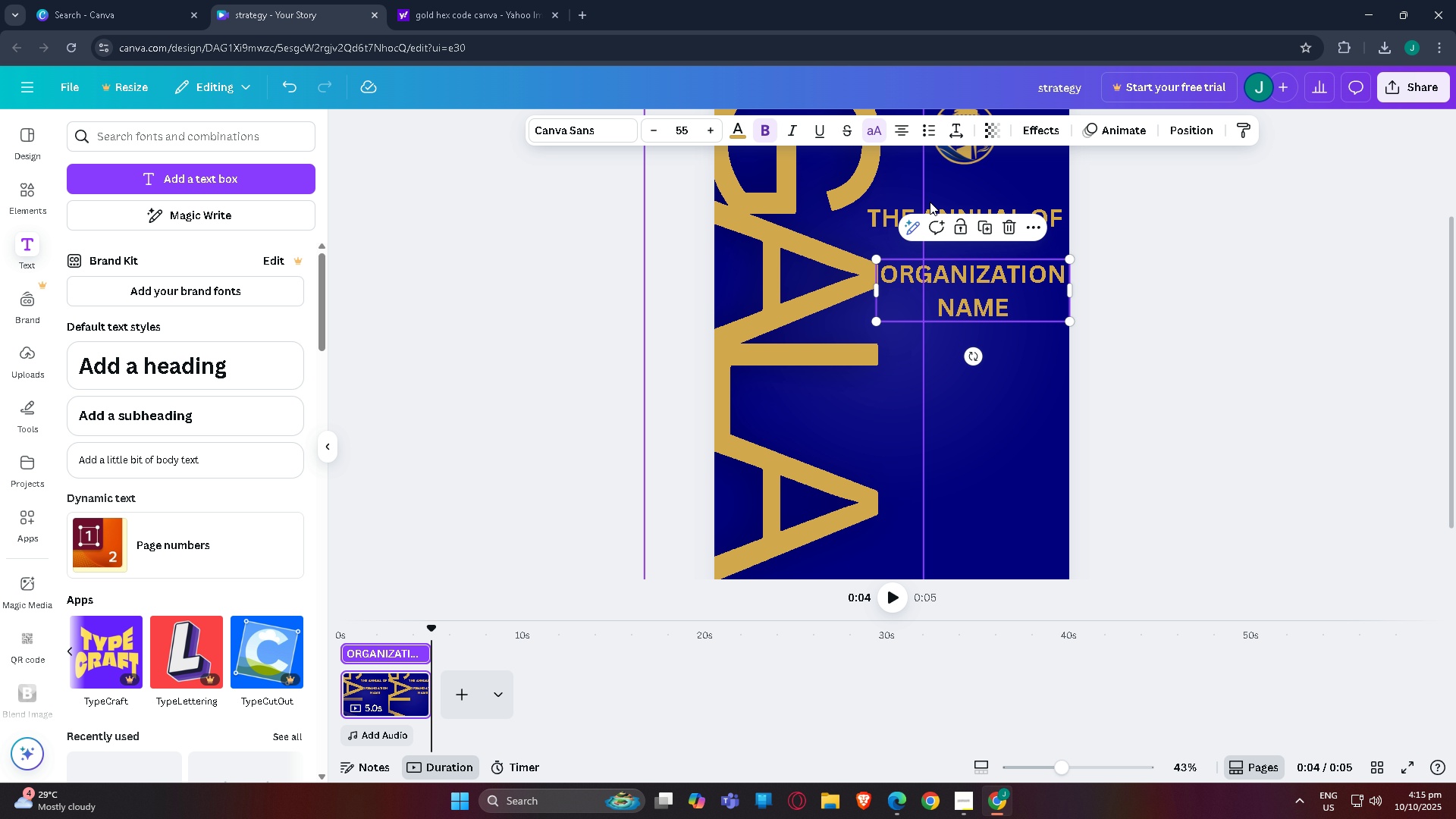 
left_click([962, 216])
 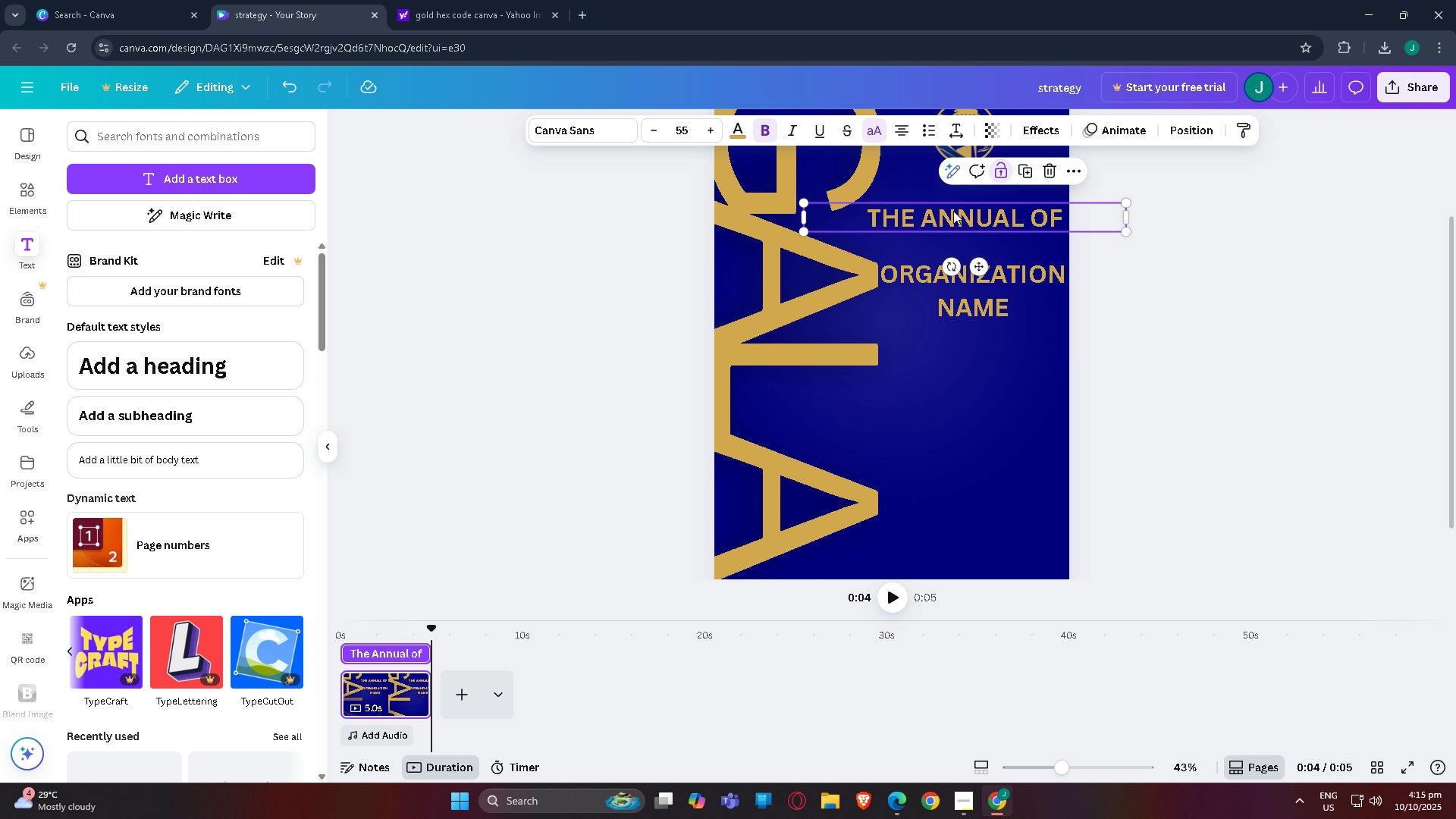 
left_click([953, 211])
 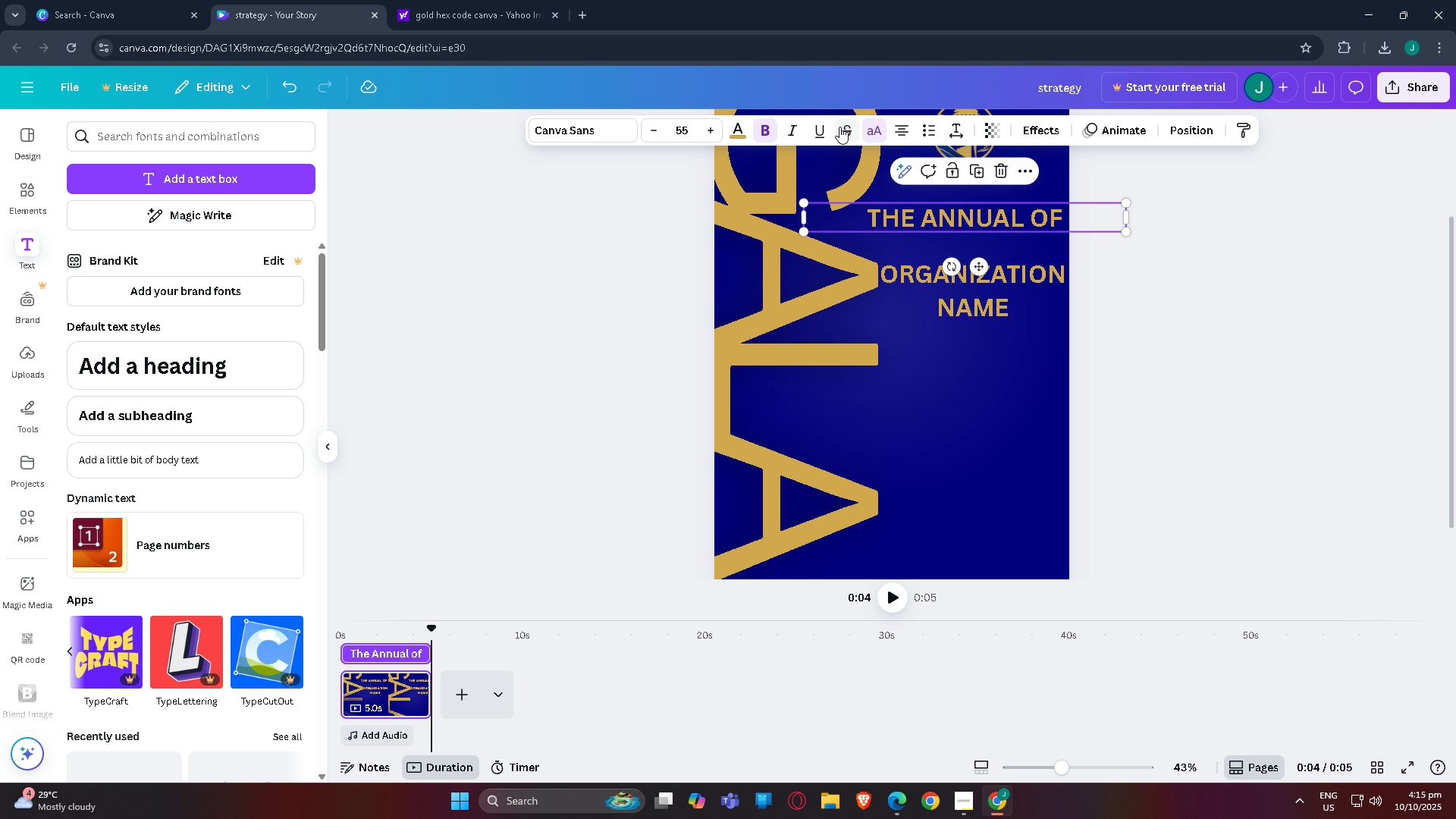 
double_click([659, 131])
 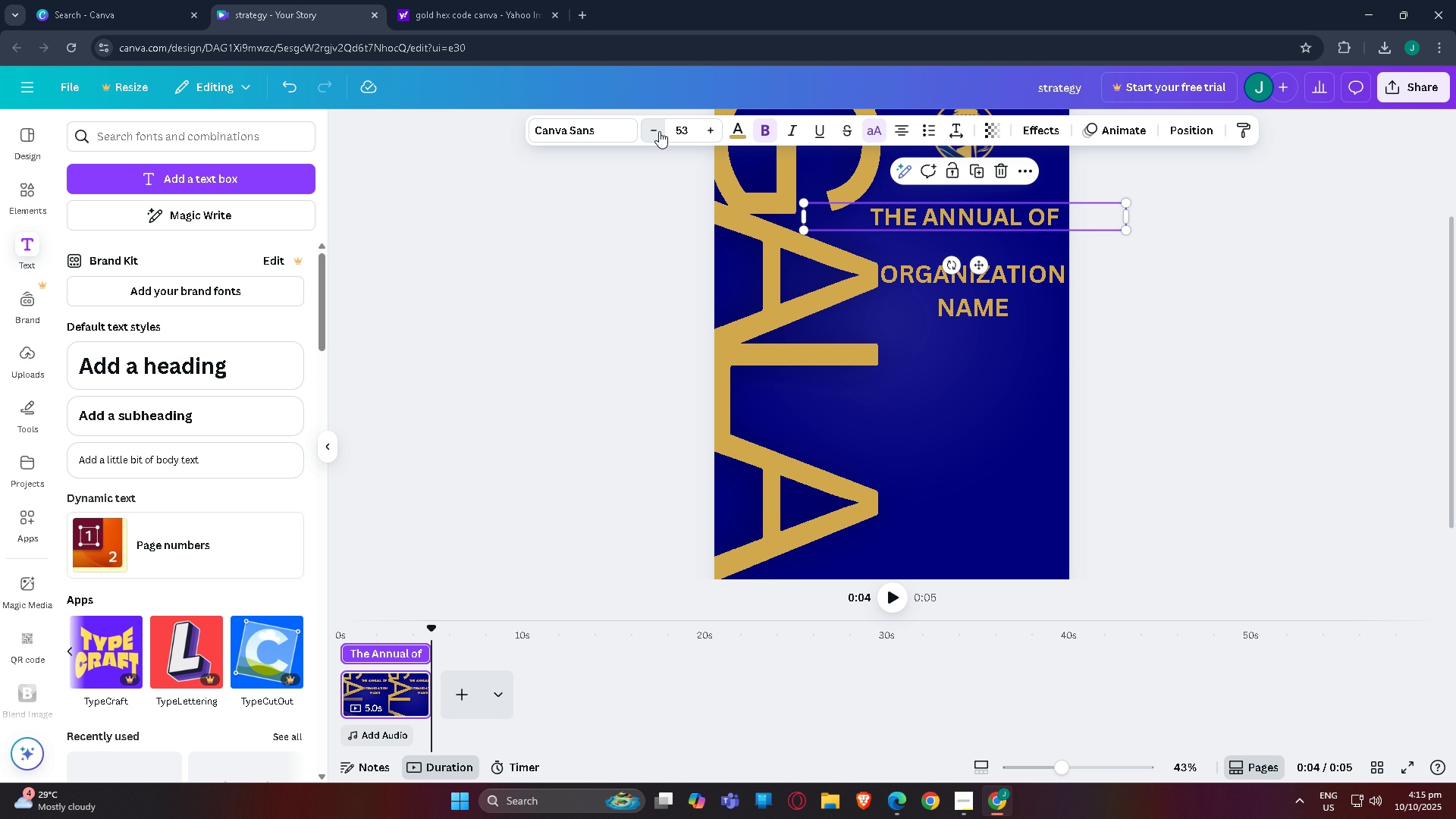 
triple_click([659, 131])
 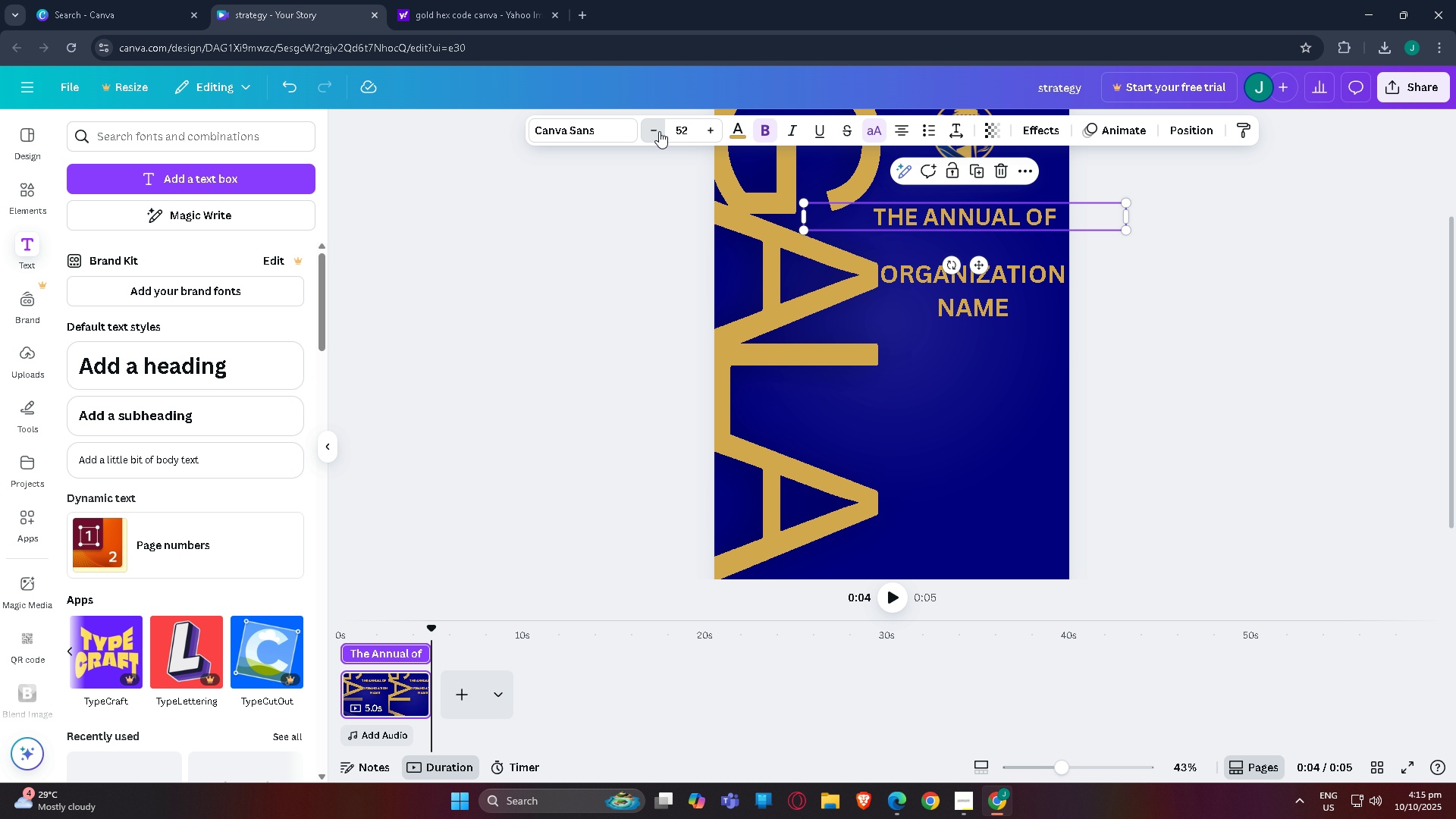 
triple_click([659, 131])
 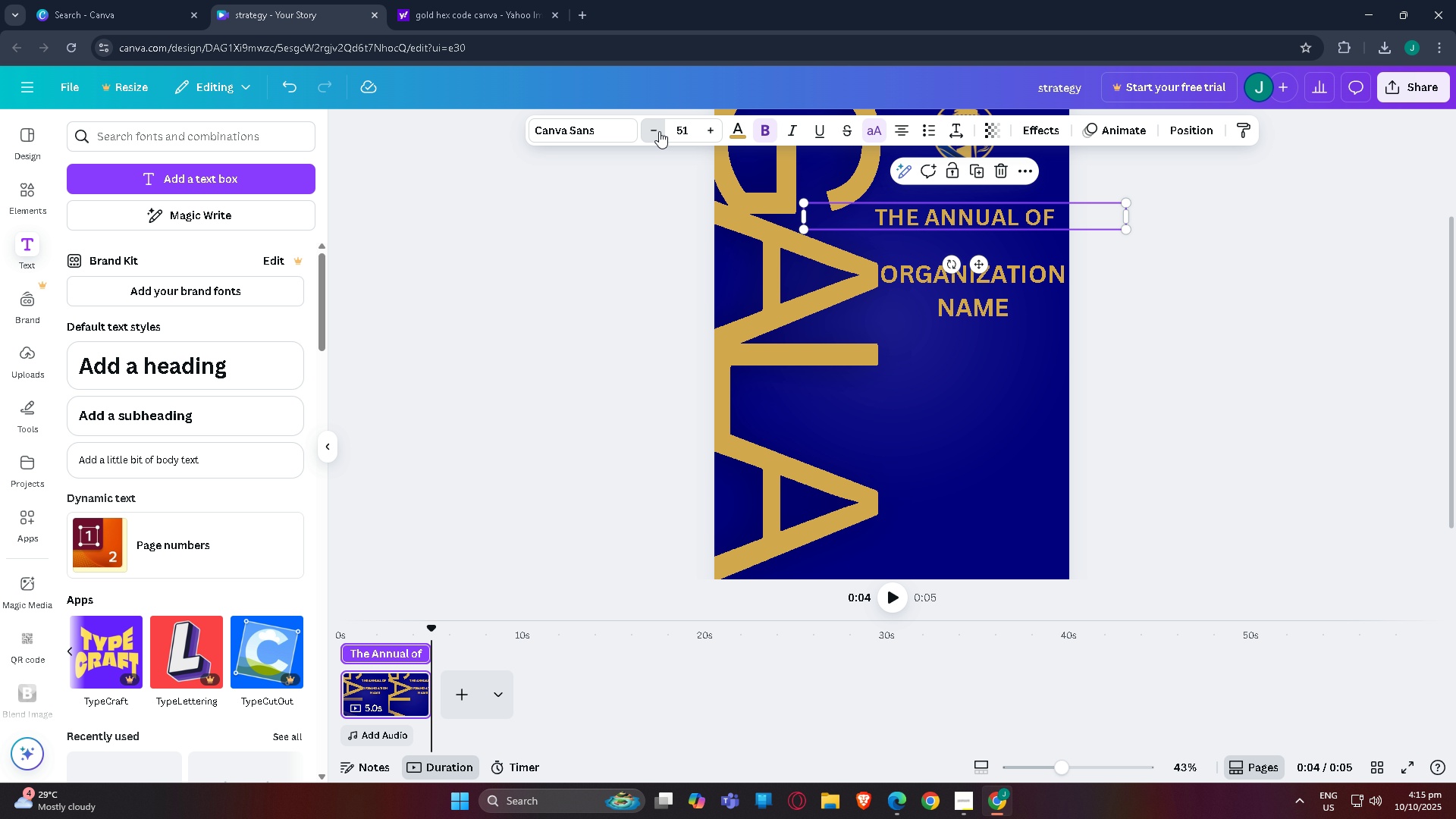 
triple_click([659, 131])
 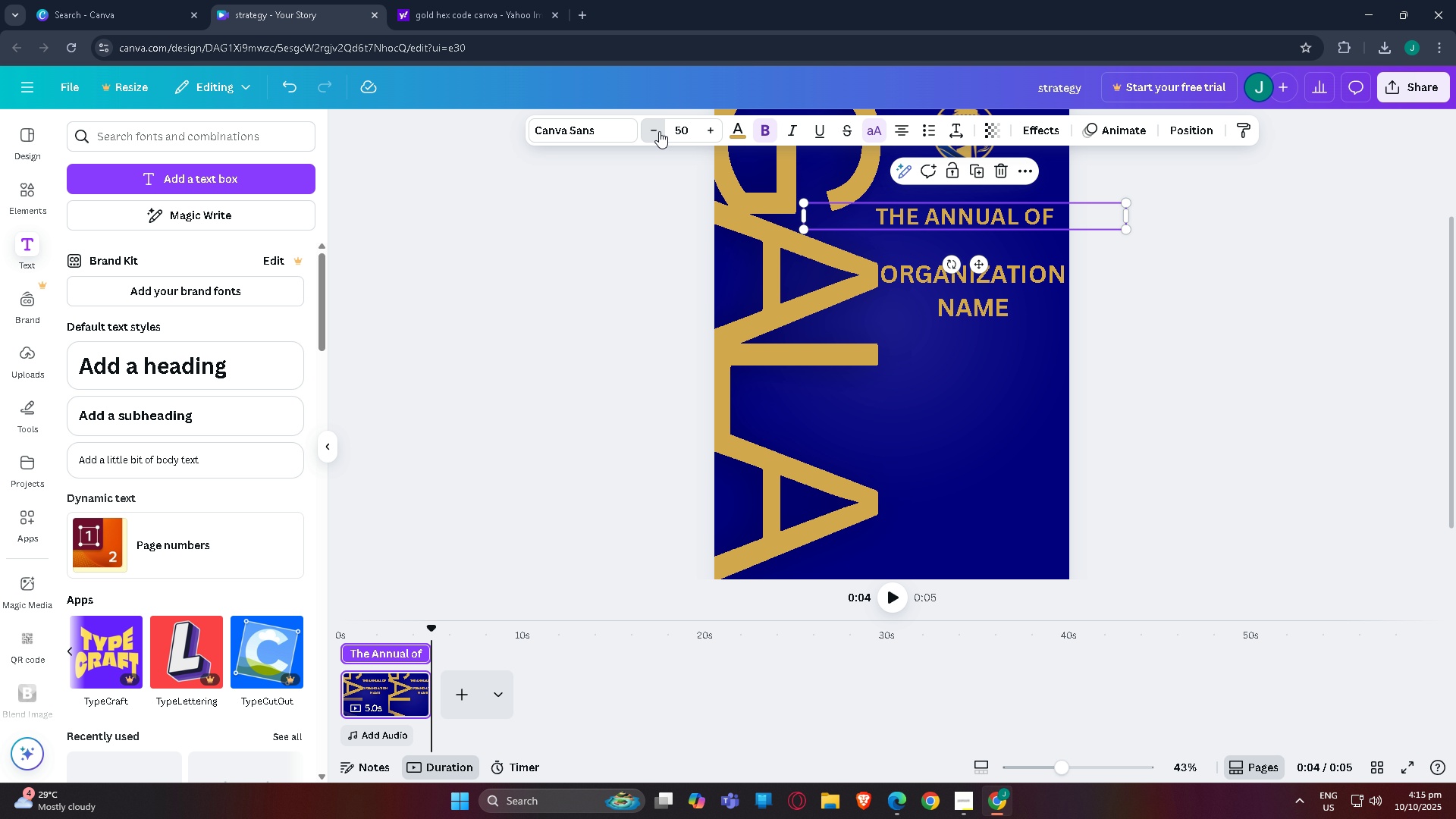 
triple_click([659, 131])
 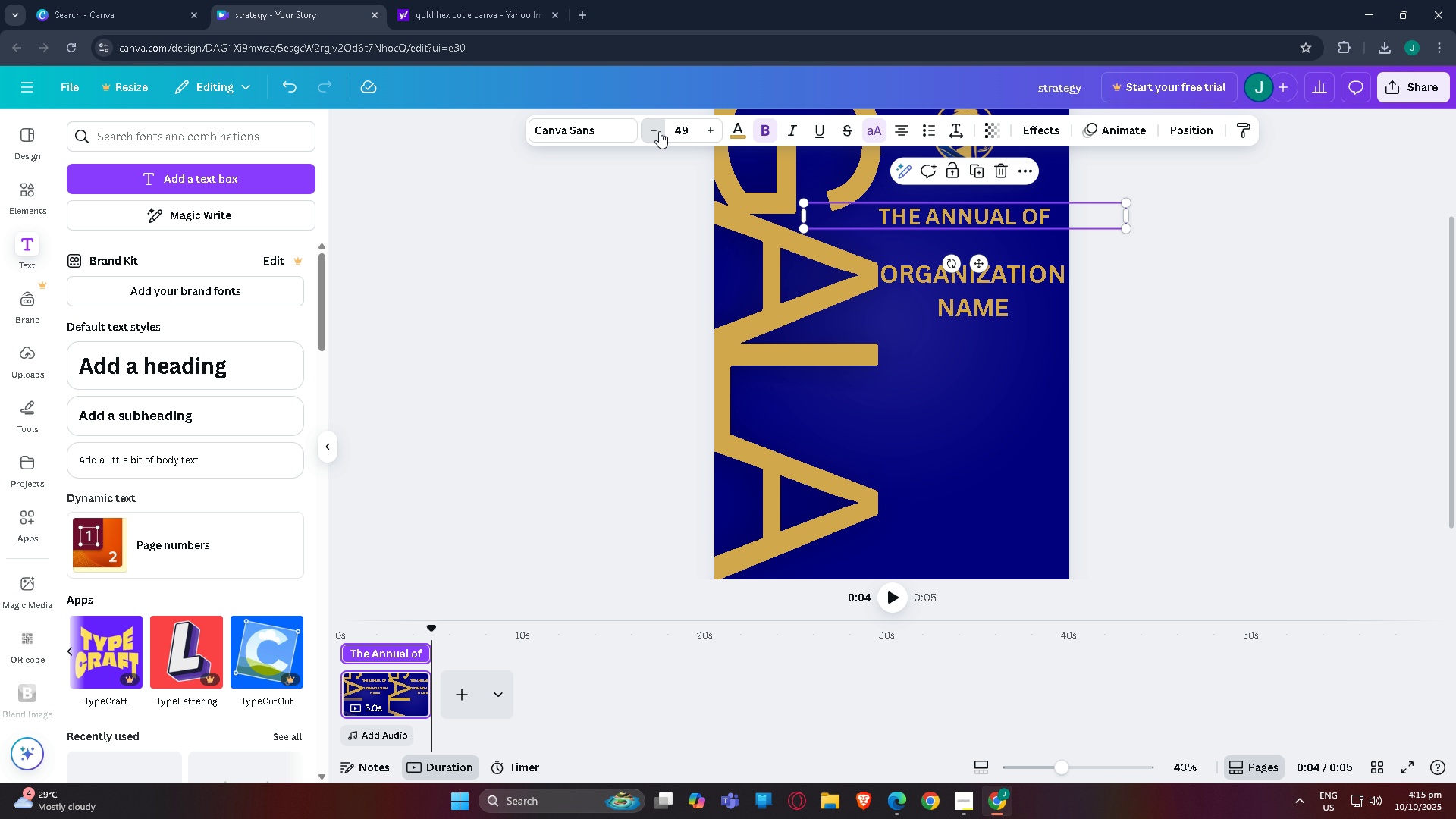 
triple_click([659, 131])
 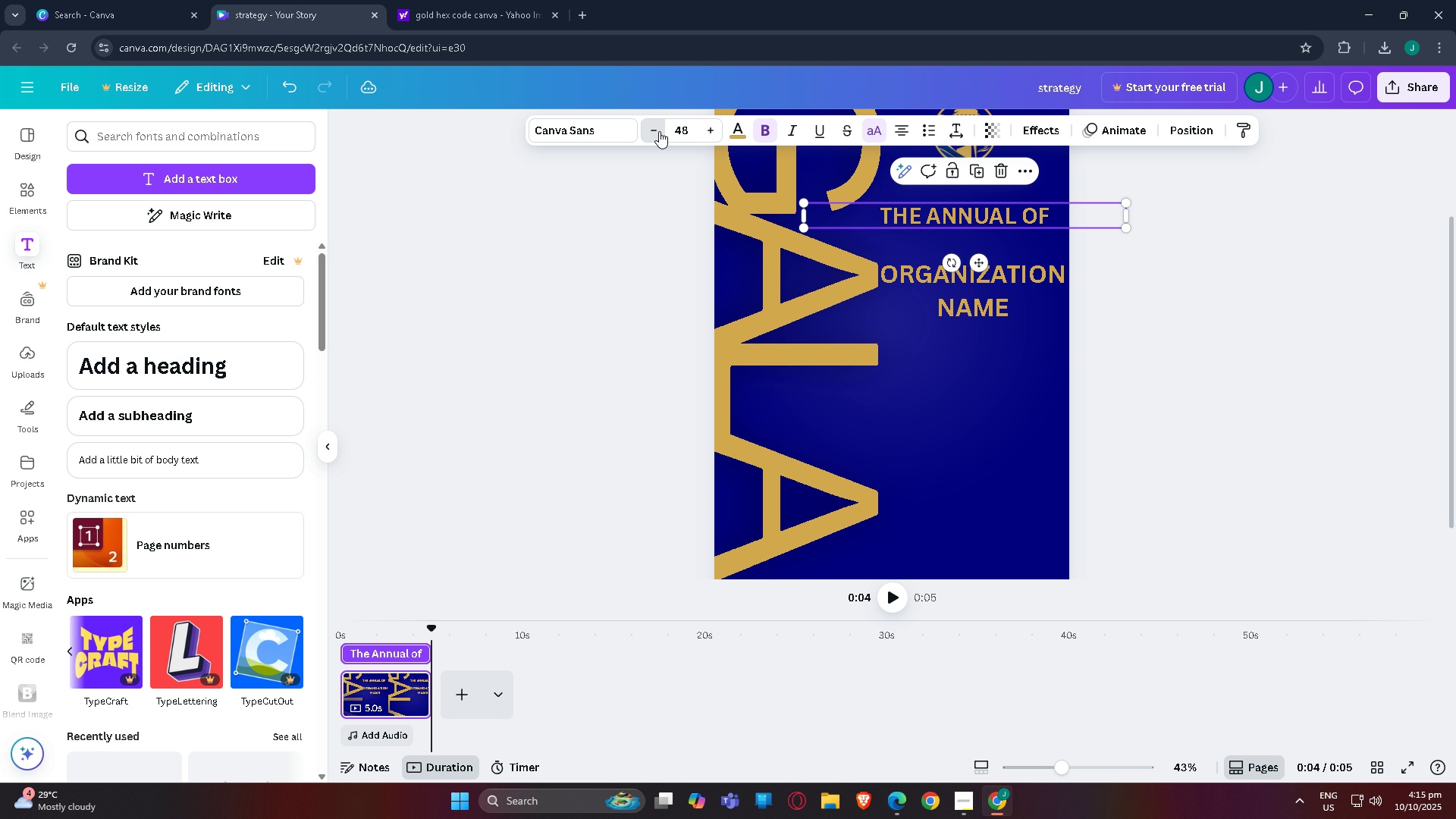 
triple_click([659, 131])
 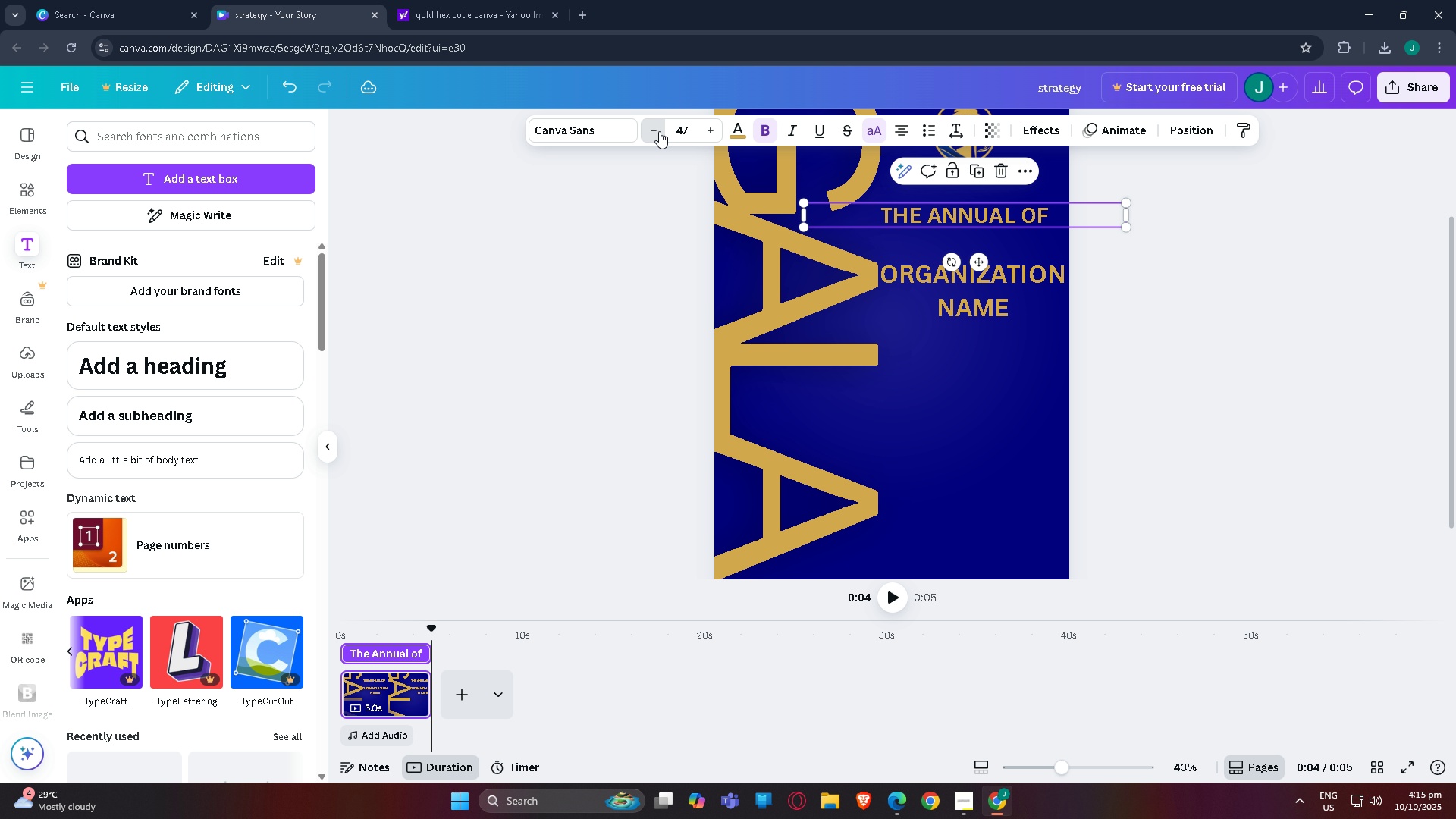 
triple_click([659, 131])
 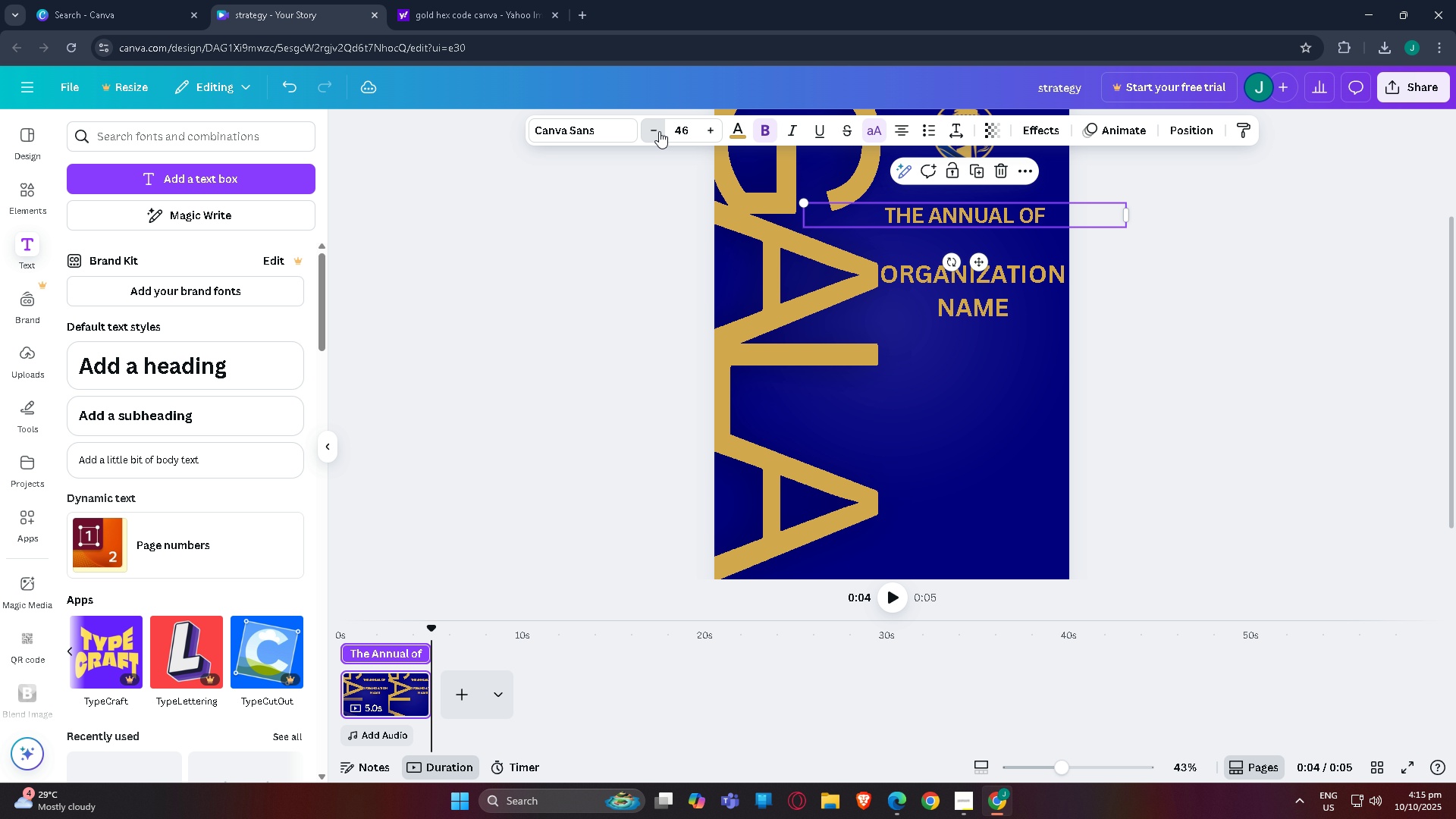 
triple_click([659, 131])
 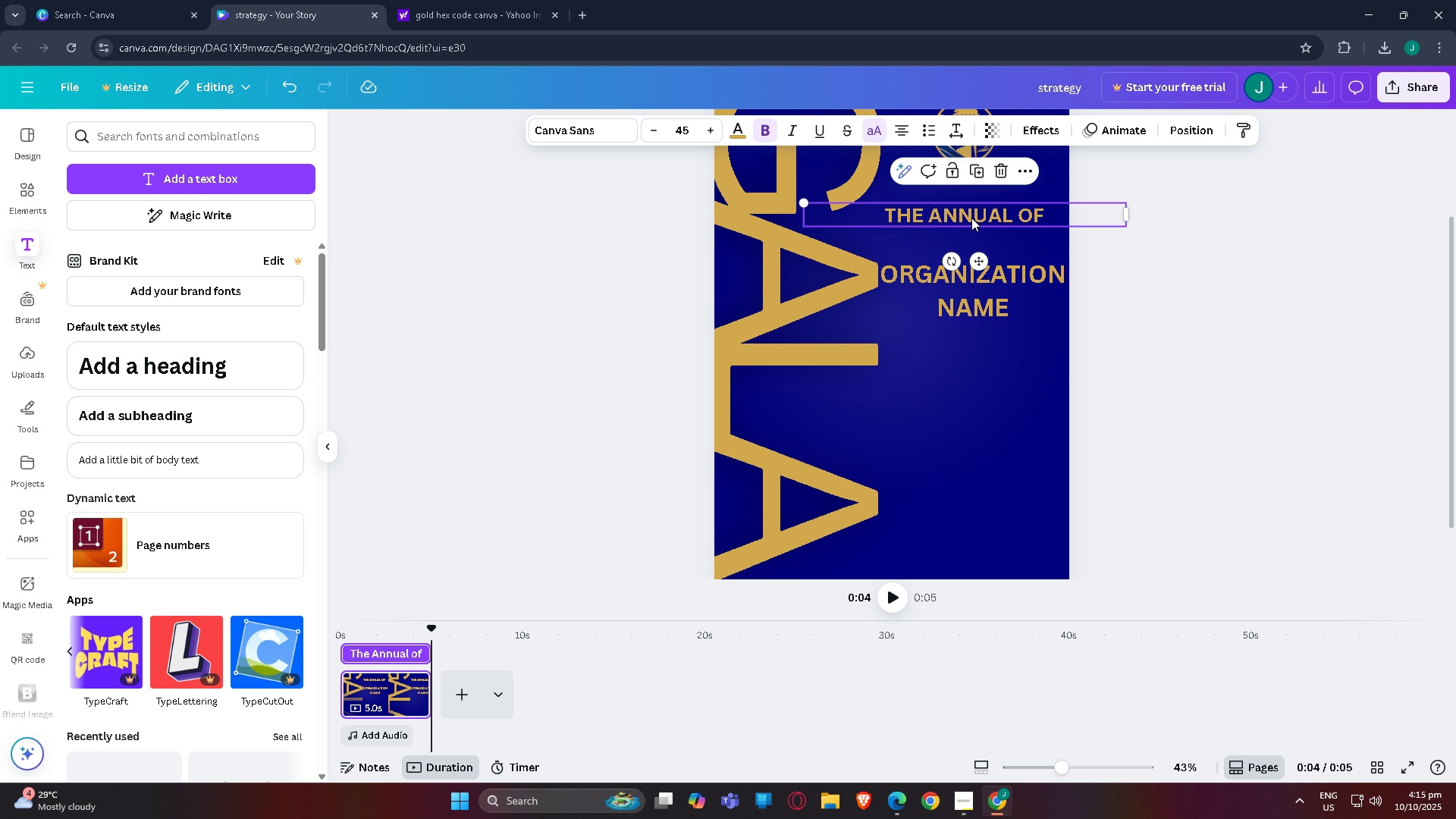 
left_click([971, 218])
 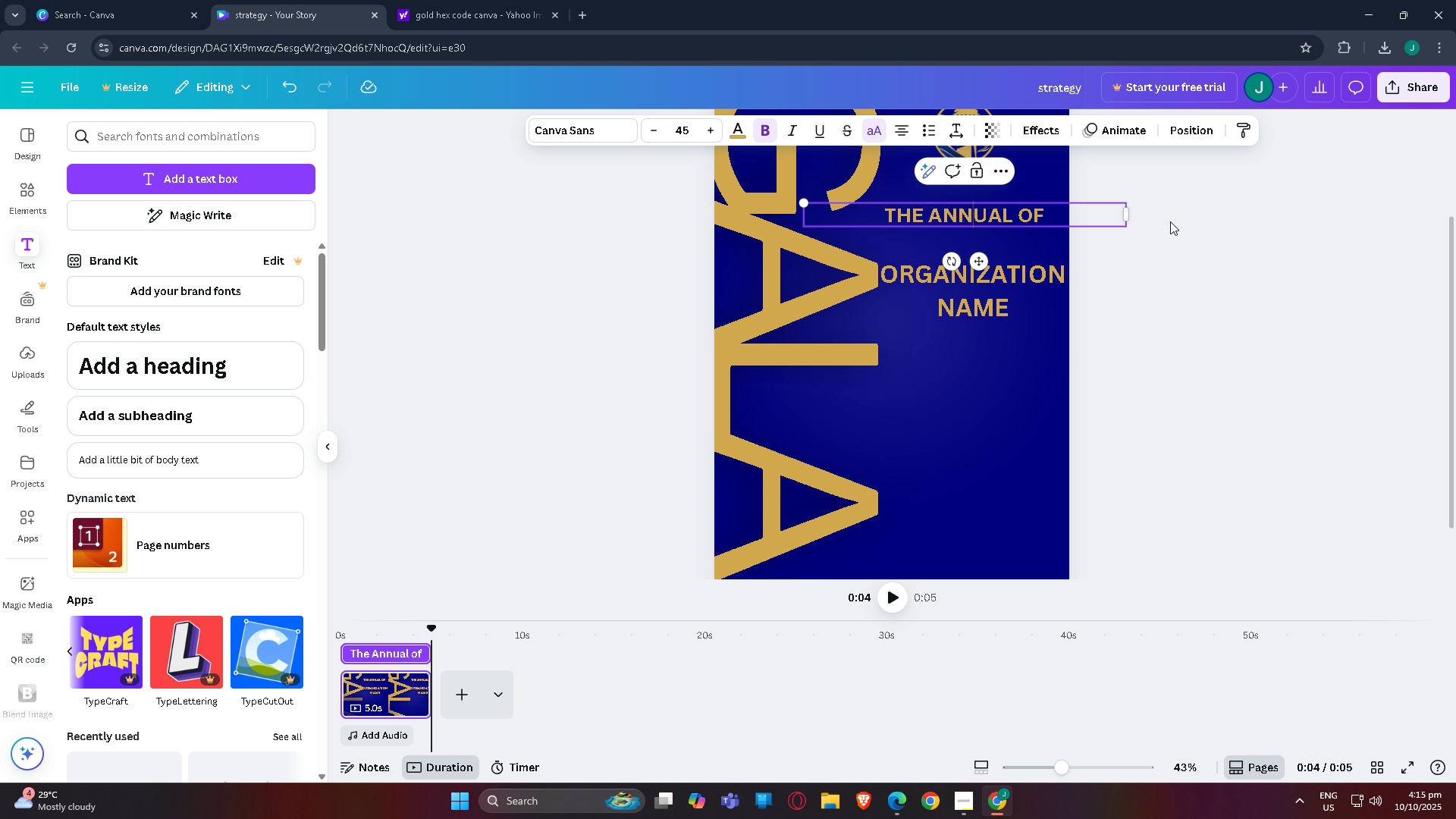 
left_click([1202, 221])
 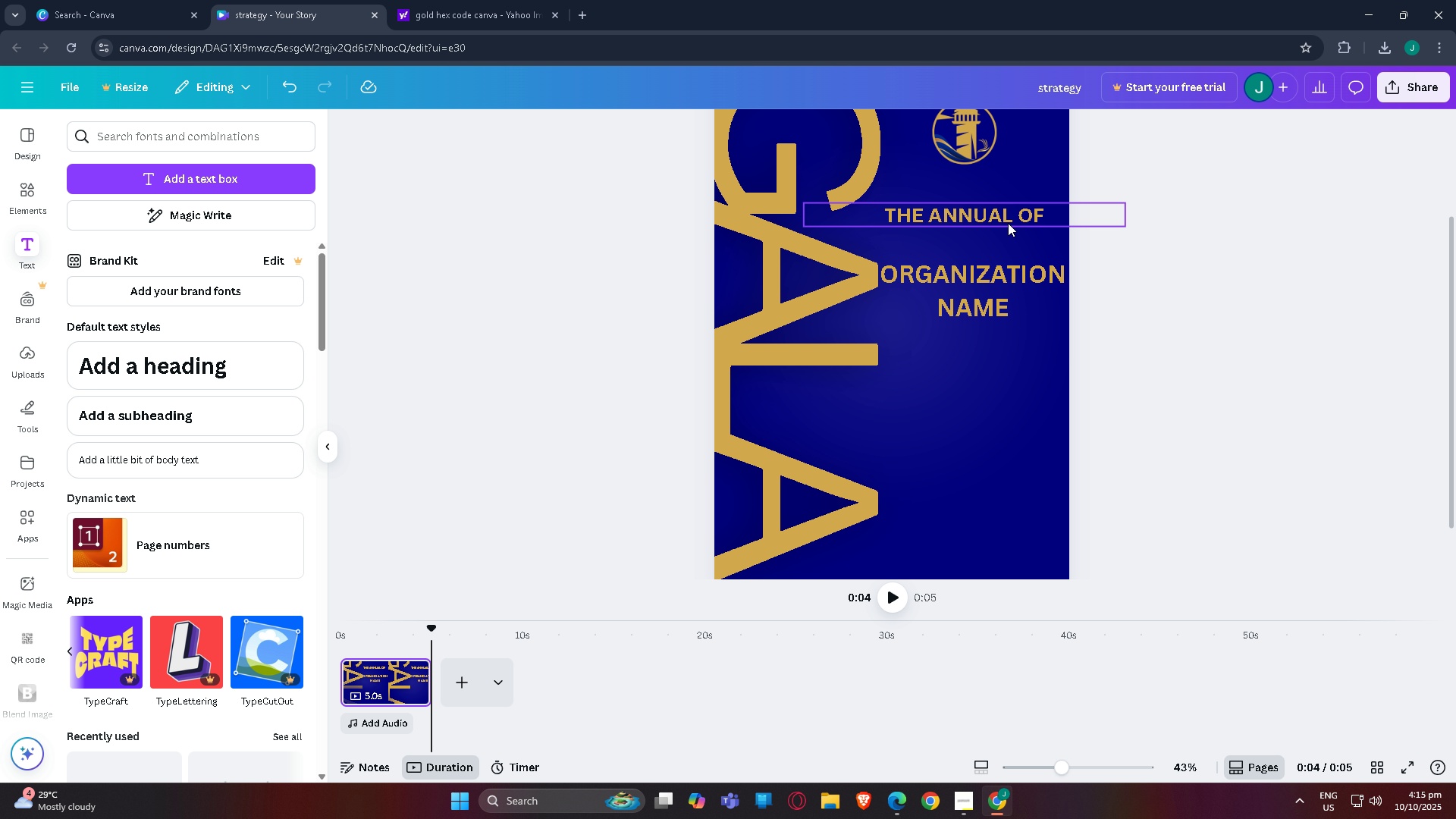 
left_click_drag(start_coordinate=[1008, 222], to_coordinate=[1006, 248])
 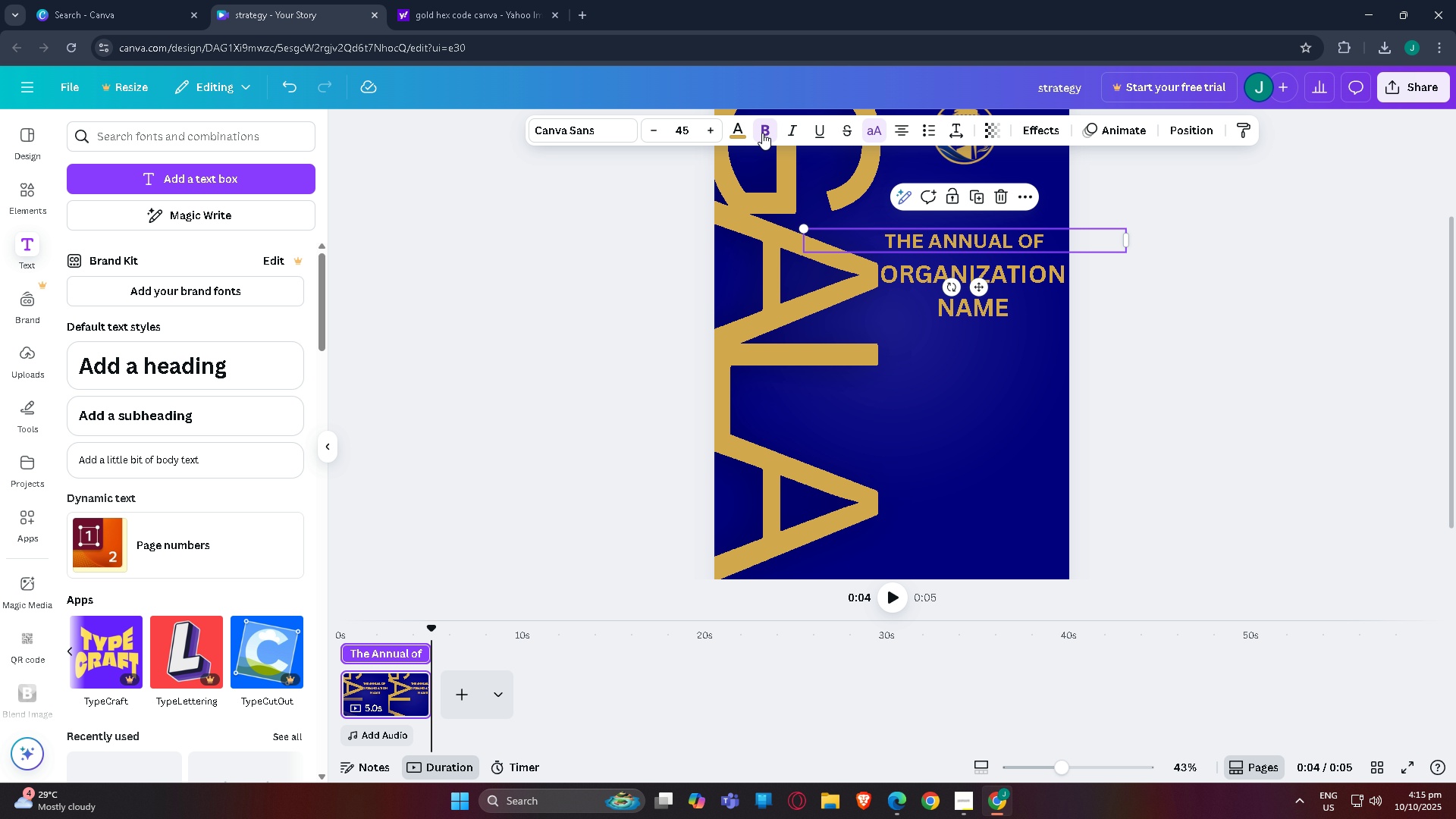 
left_click([762, 133])
 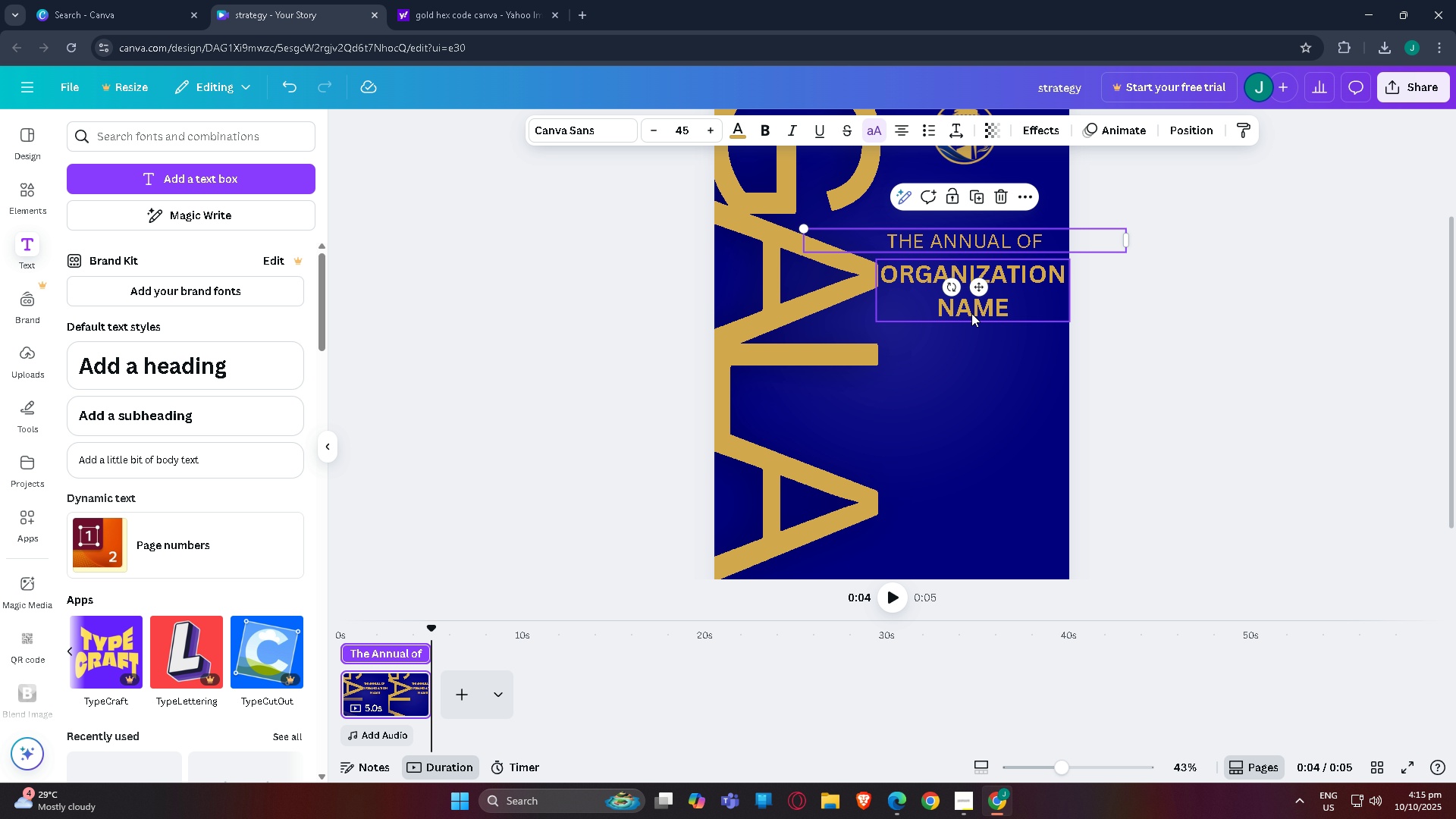 
left_click_drag(start_coordinate=[983, 246], to_coordinate=[992, 249])
 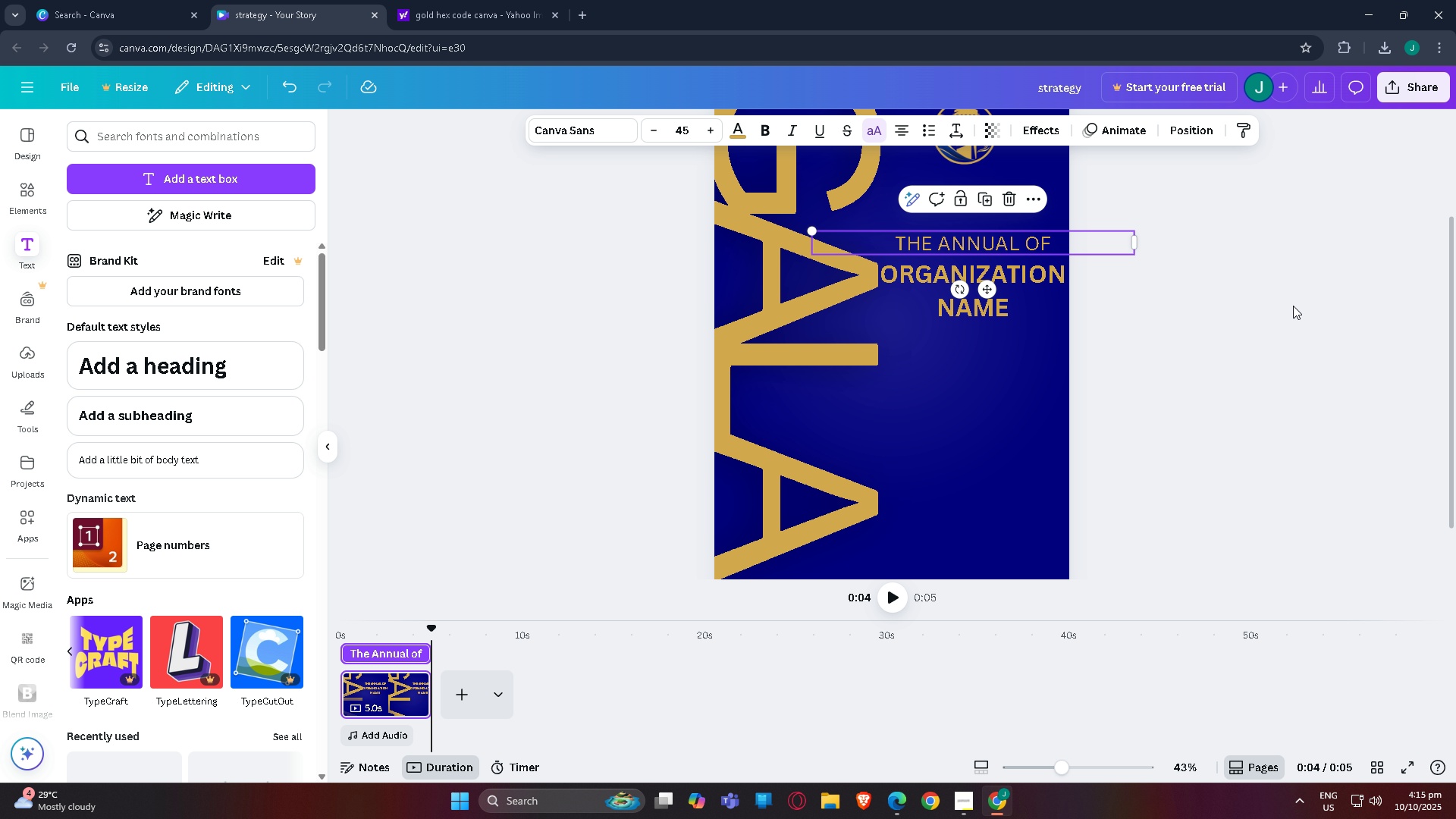 
left_click([1293, 306])
 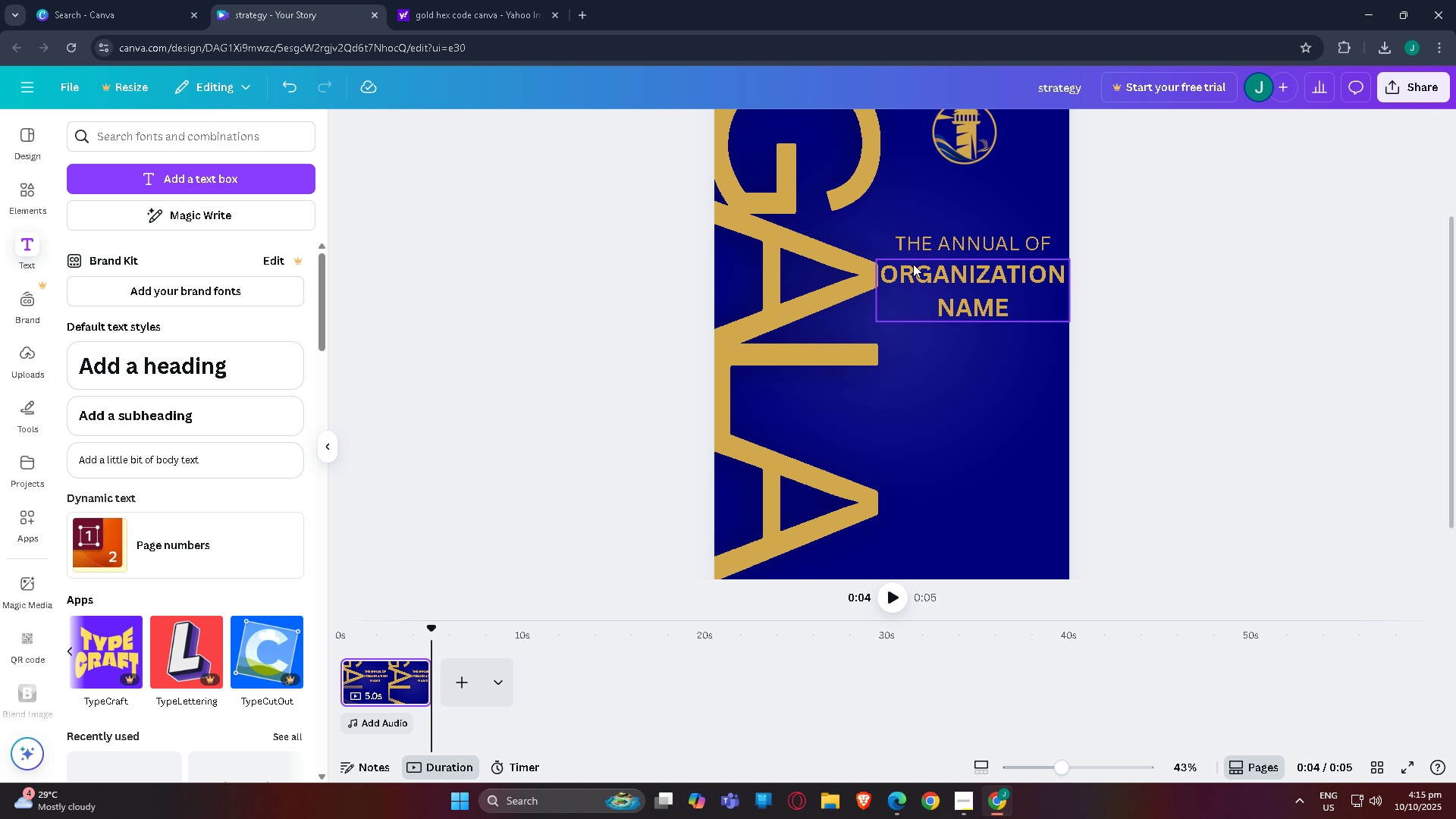 
left_click([920, 278])
 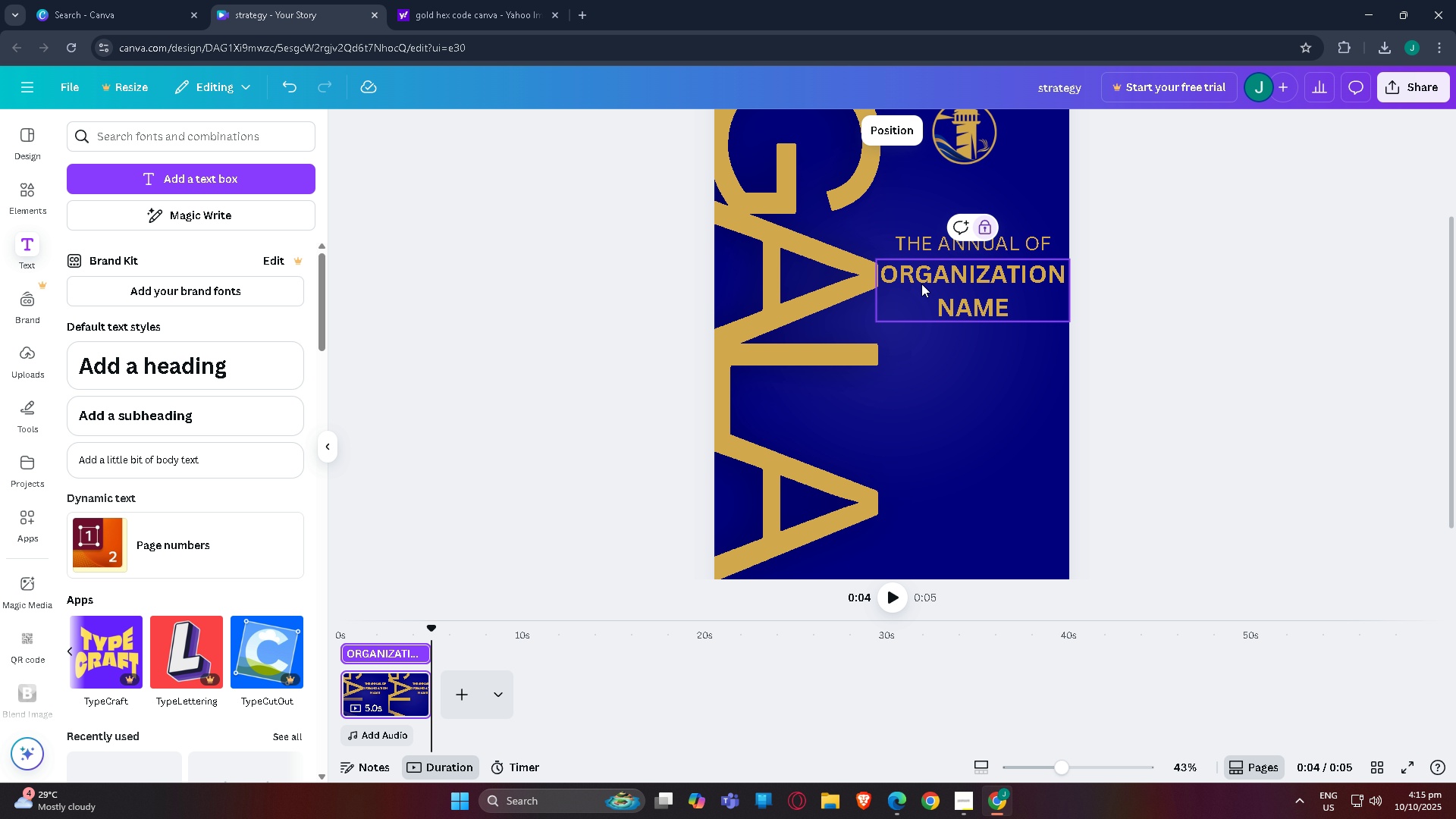 
left_click_drag(start_coordinate=[921, 284], to_coordinate=[927, 284])
 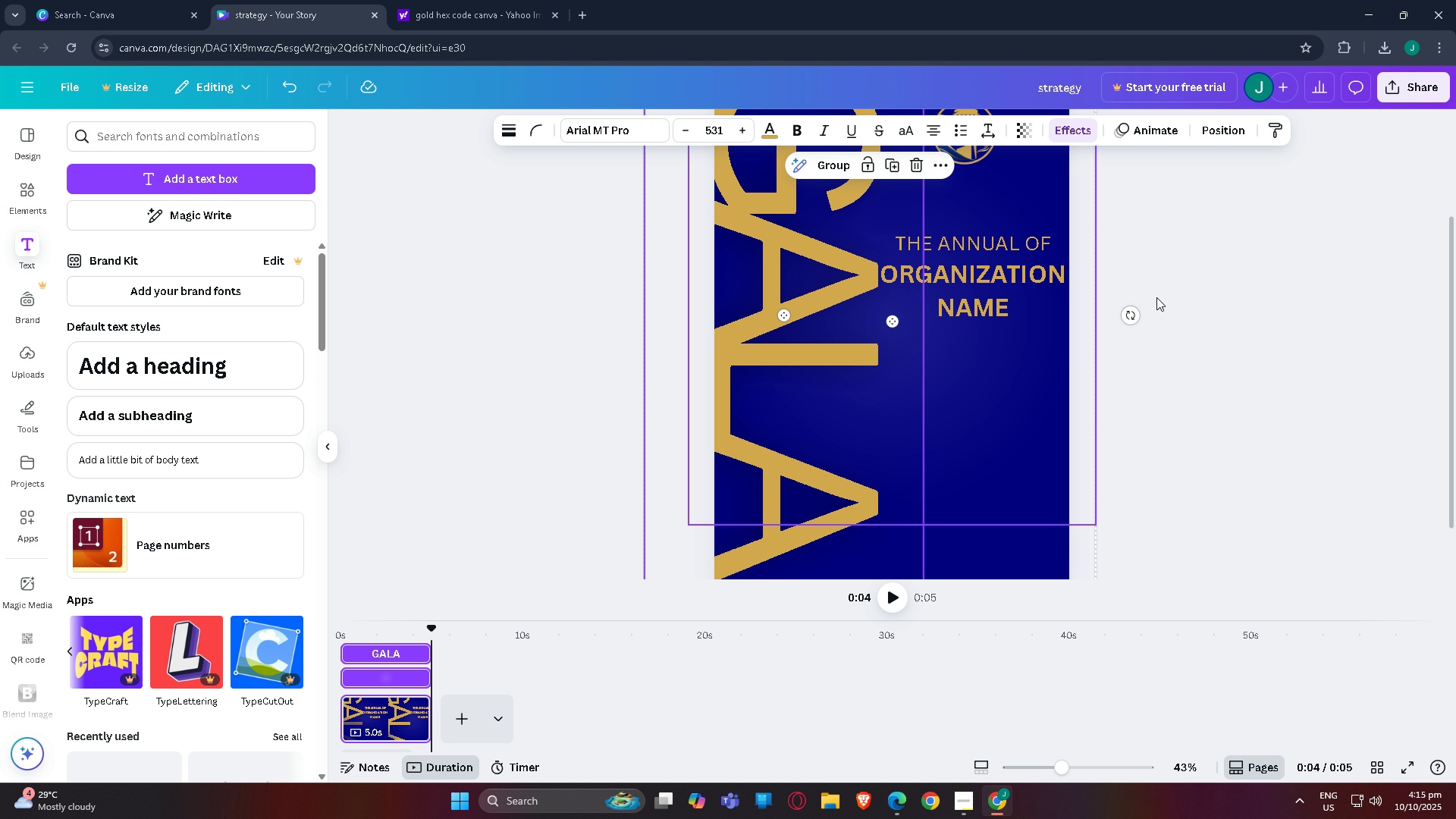 
left_click([1156, 297])
 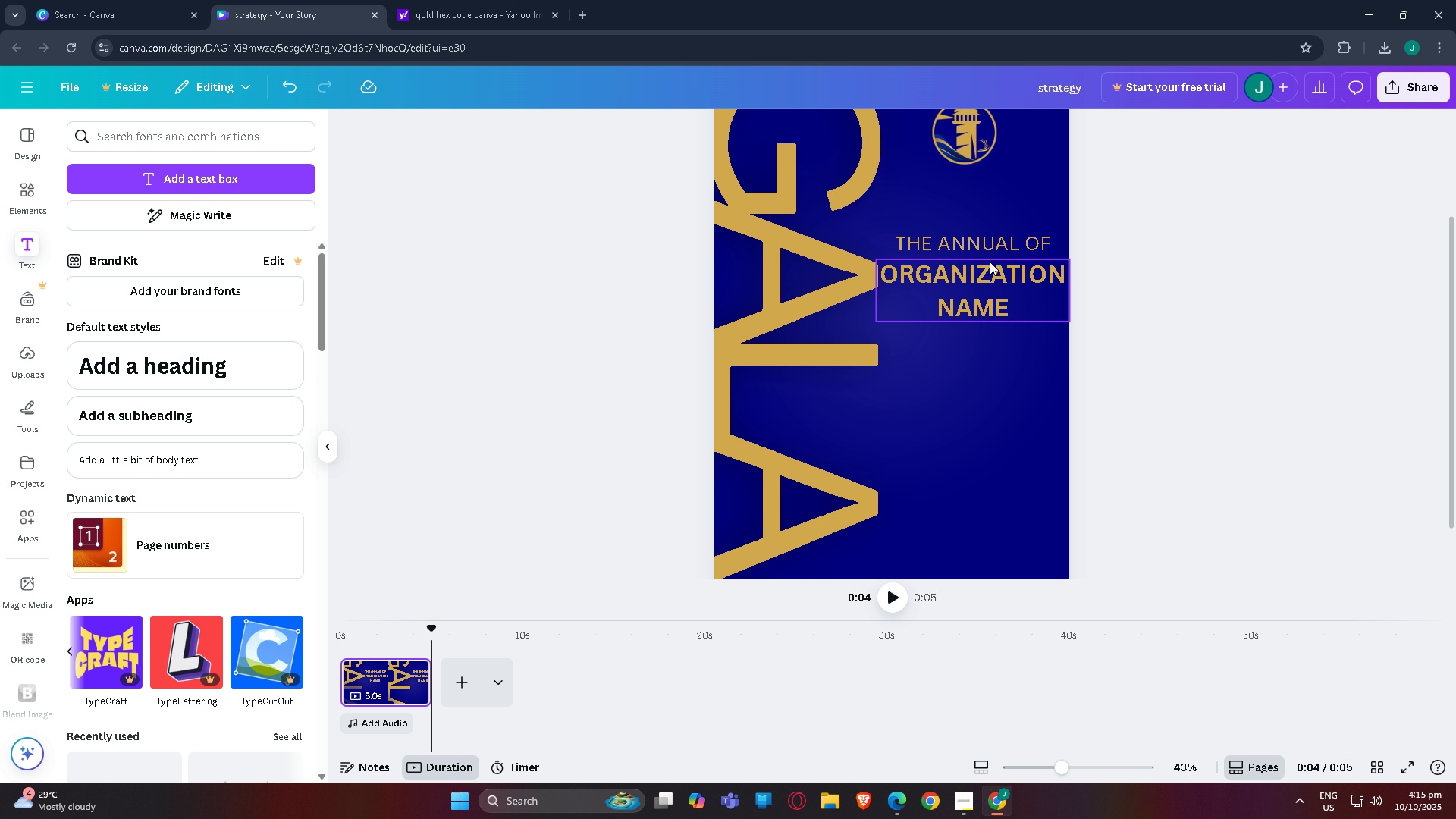 
left_click_drag(start_coordinate=[987, 265], to_coordinate=[985, 281])
 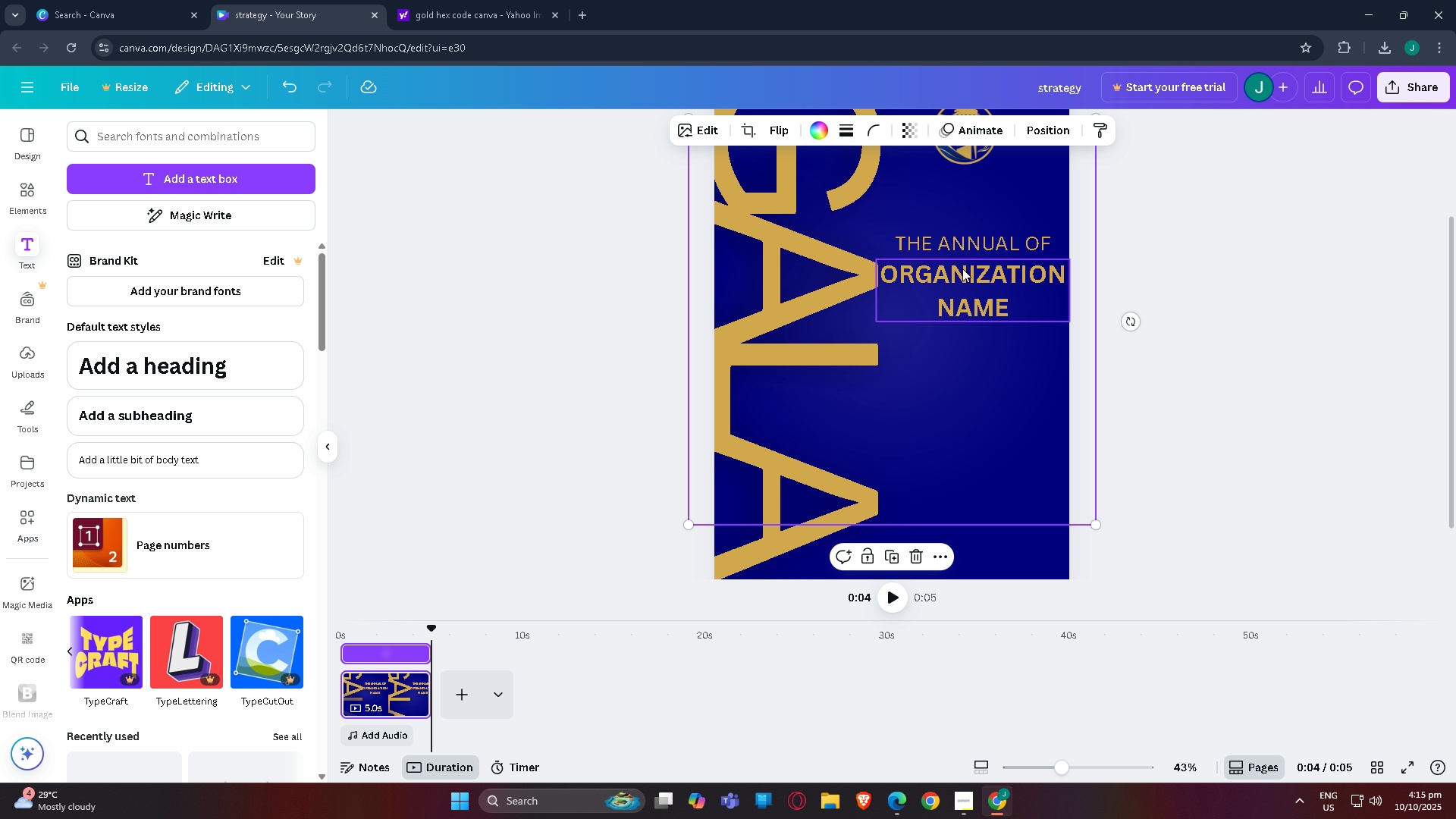 
left_click([962, 268])
 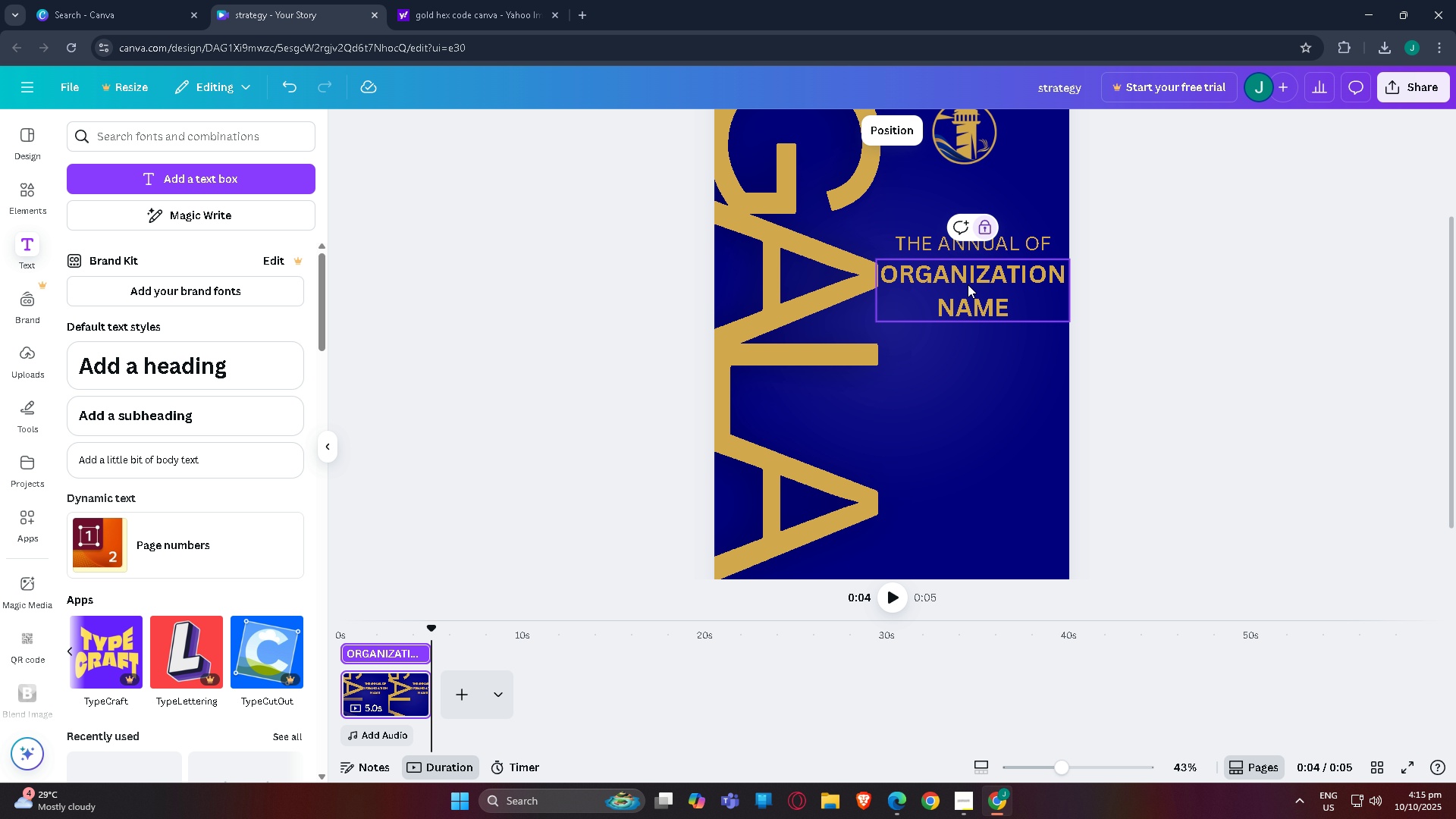 
left_click_drag(start_coordinate=[968, 284], to_coordinate=[967, 300])
 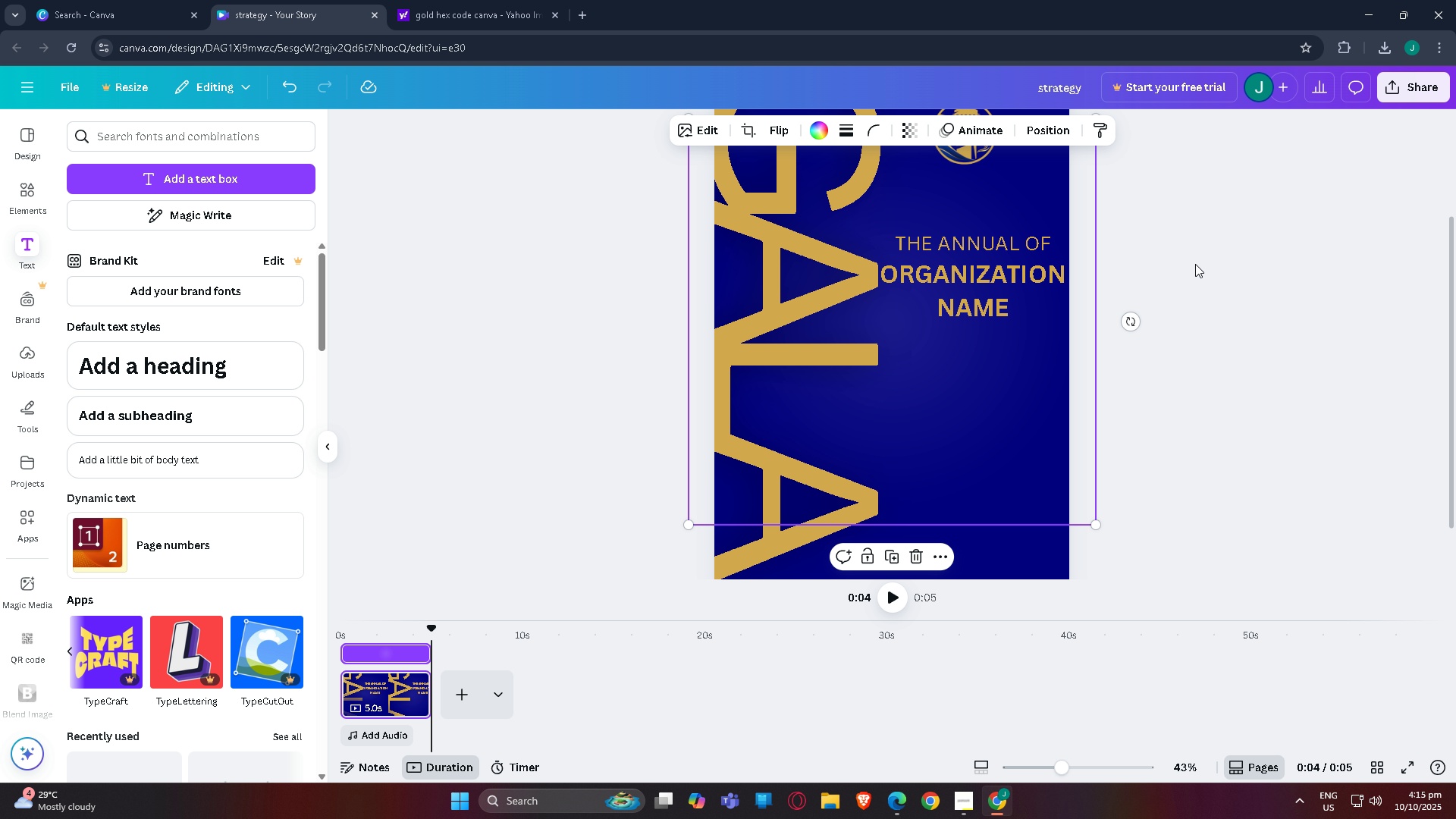 
left_click([1195, 264])
 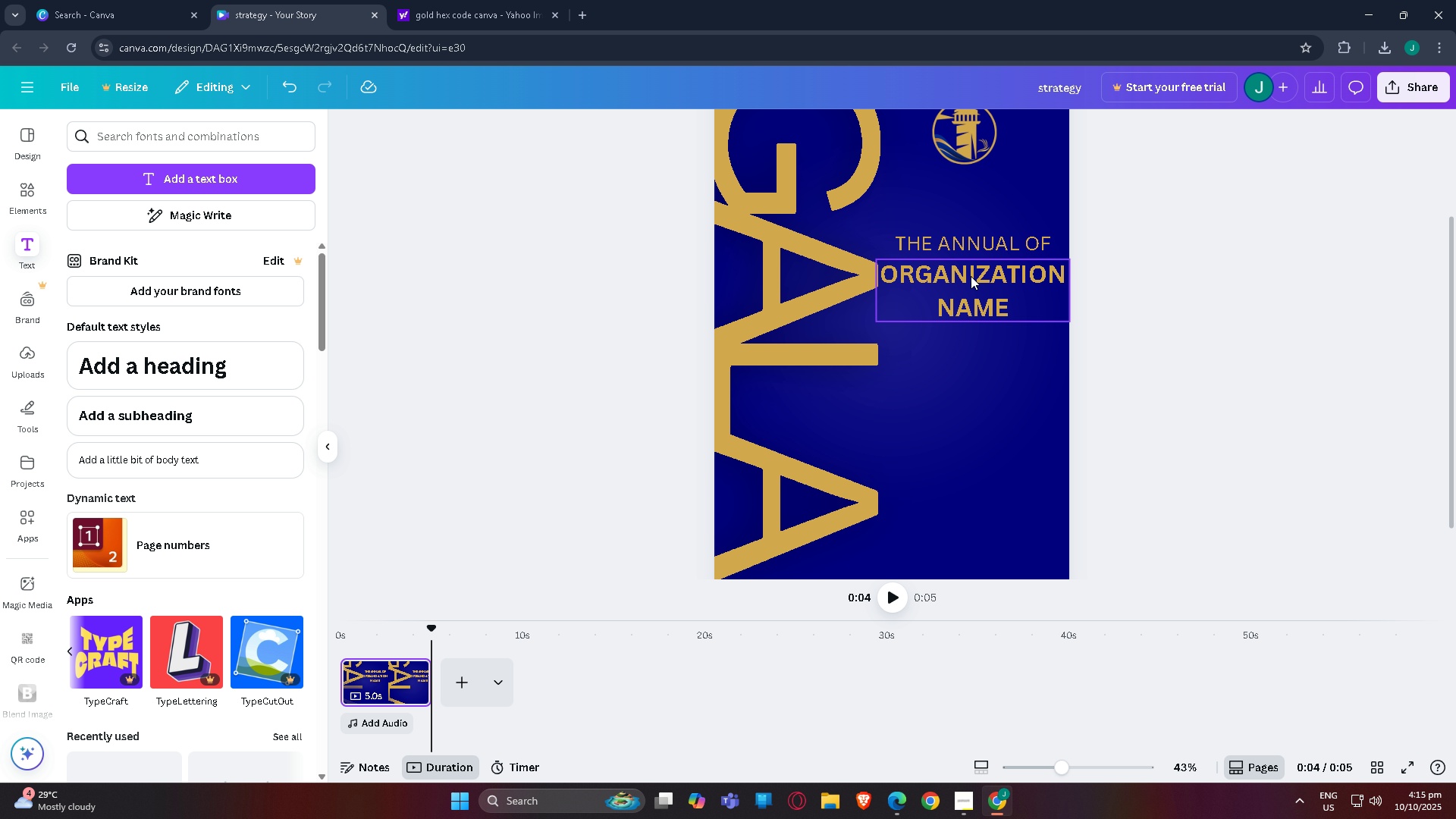 
left_click_drag(start_coordinate=[971, 276], to_coordinate=[968, 293])
 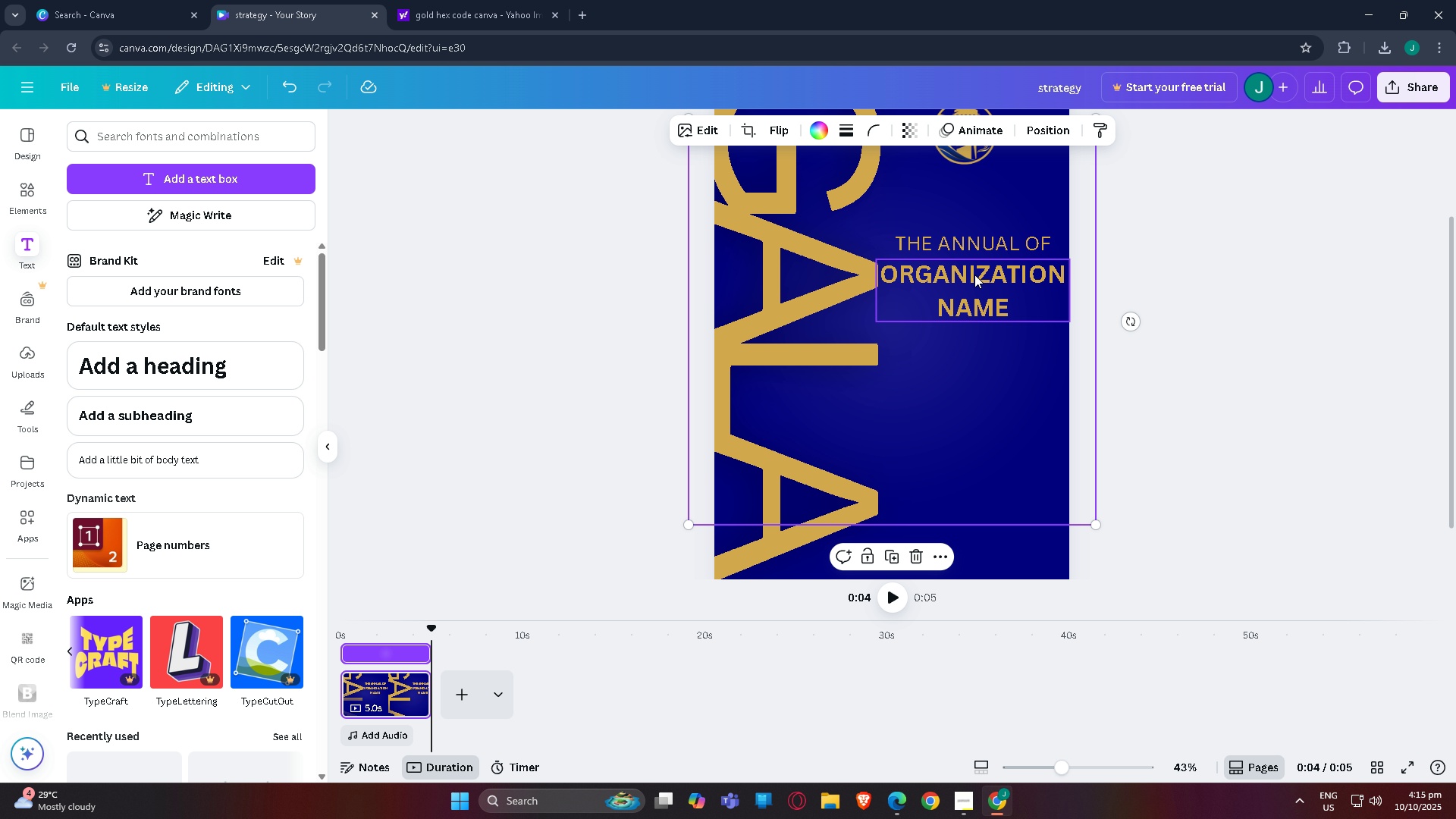 
left_click([974, 275])
 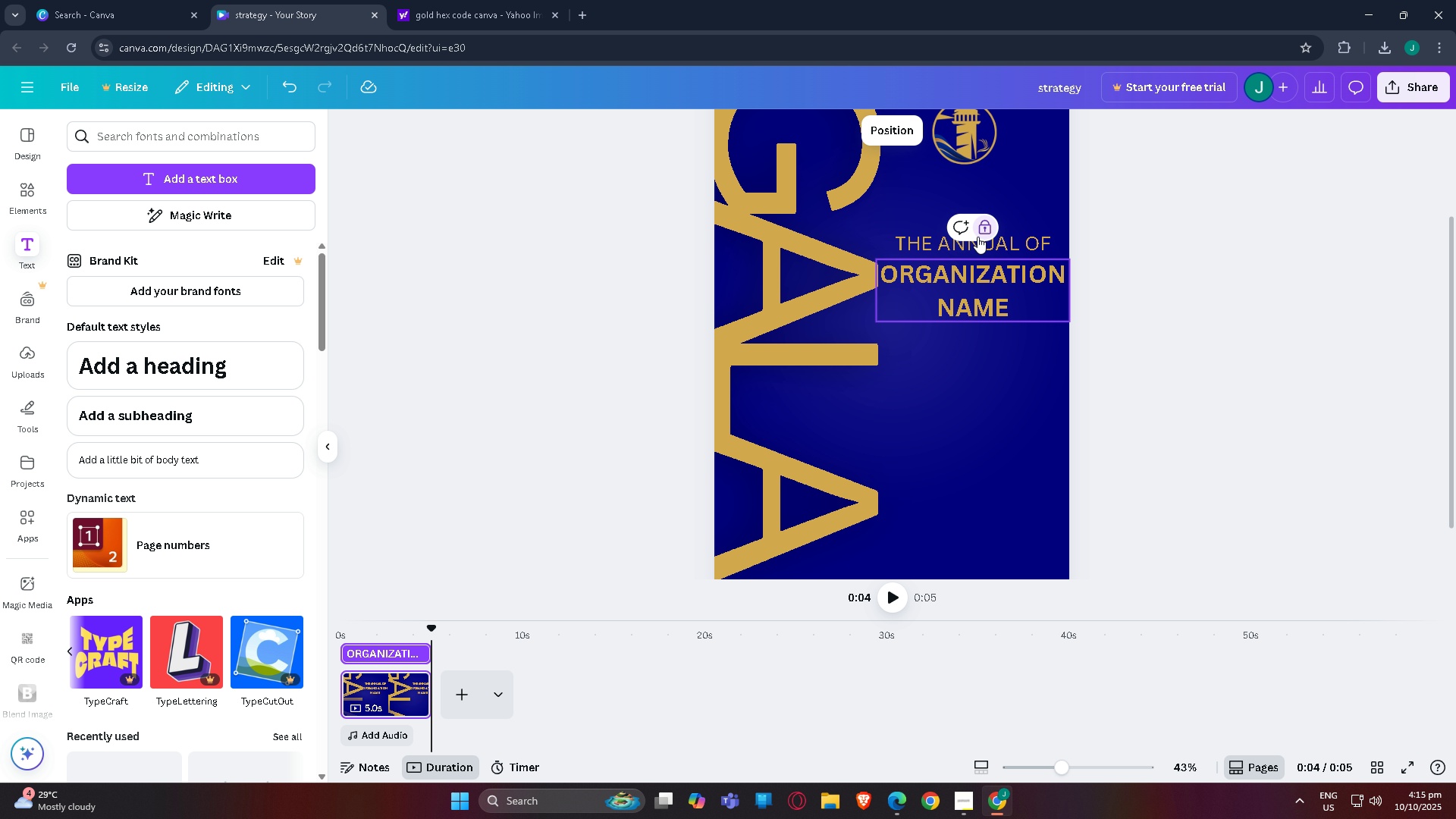 
left_click([983, 237])
 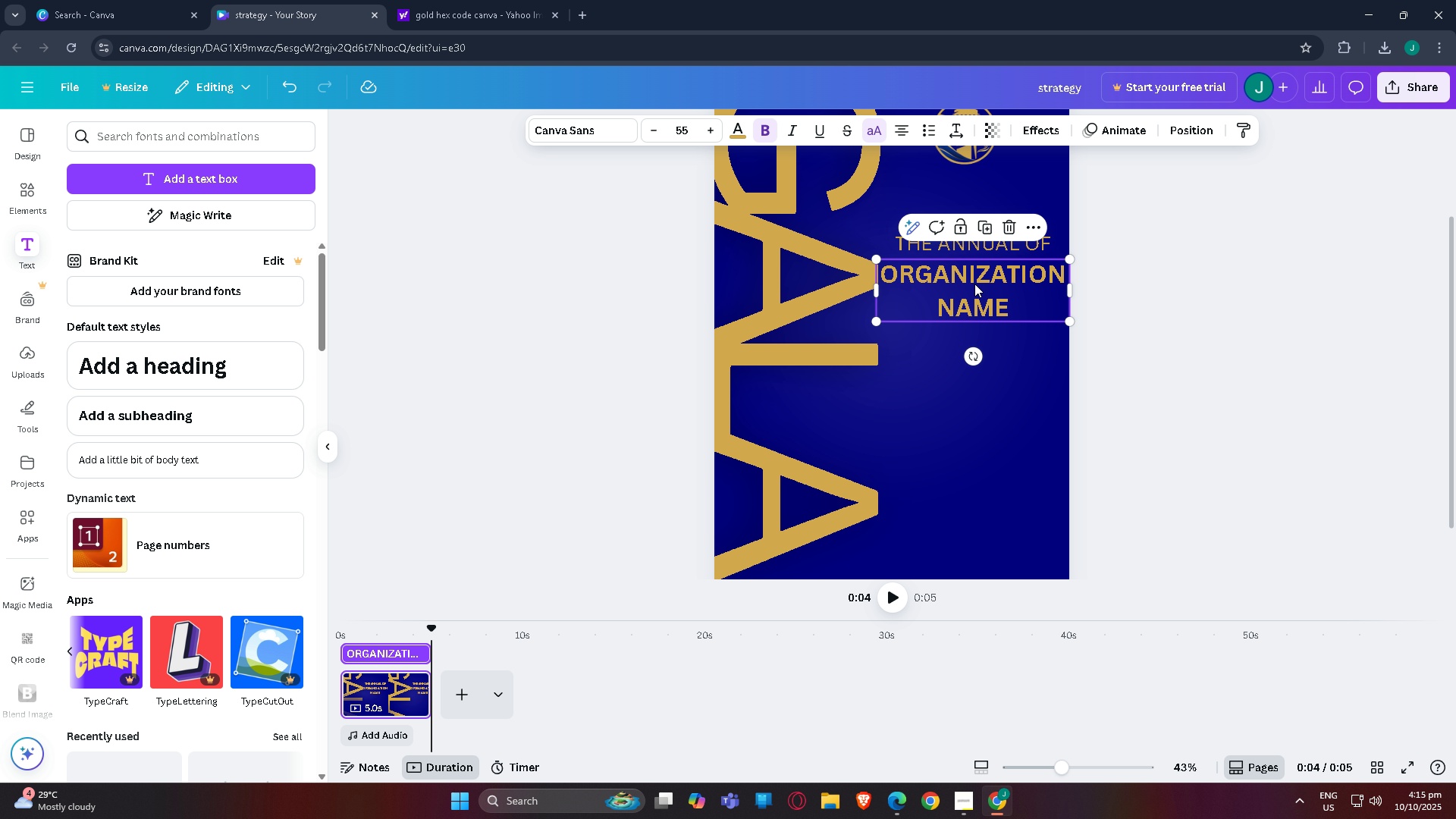 
left_click_drag(start_coordinate=[974, 284], to_coordinate=[972, 308])
 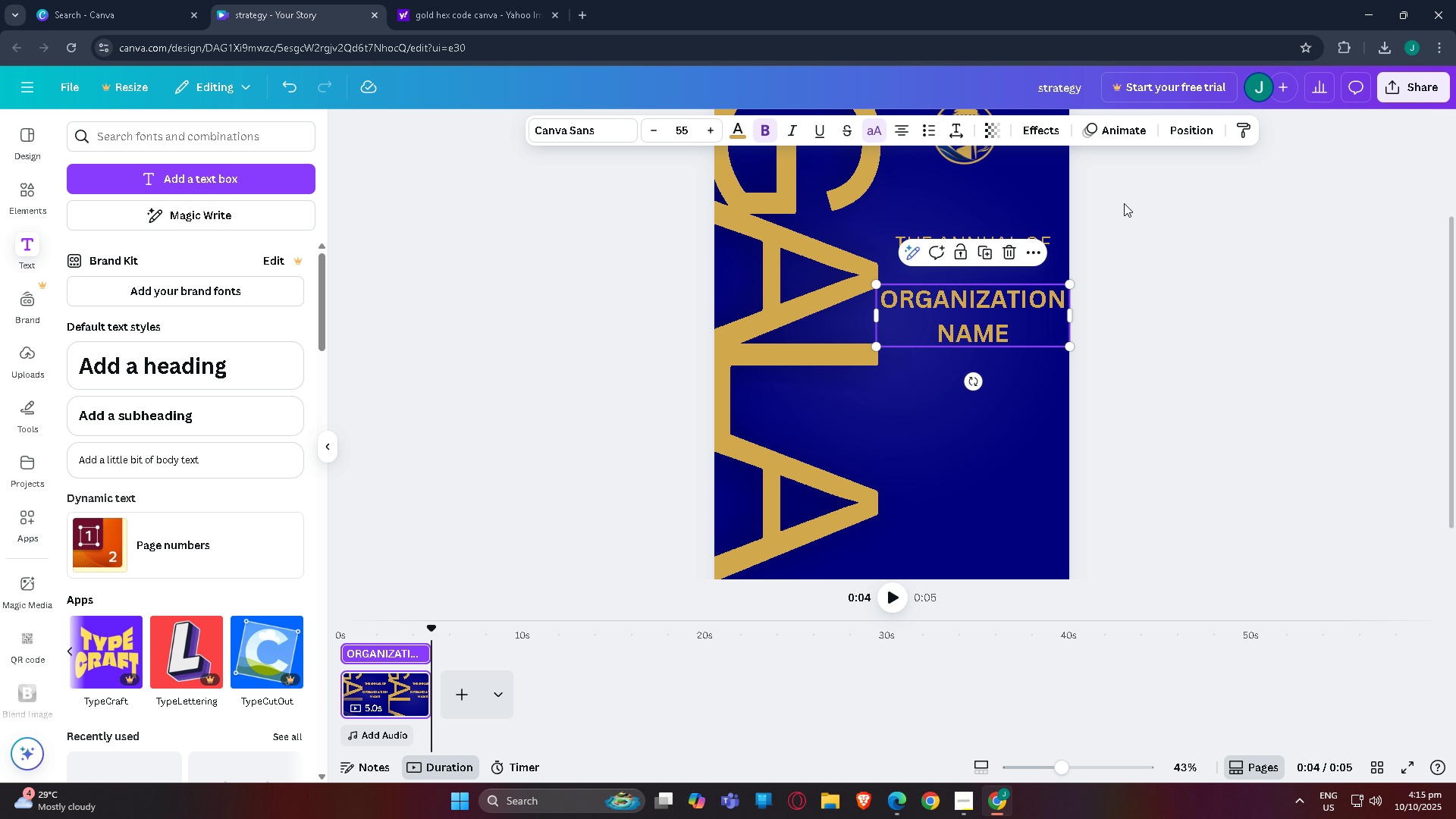 
left_click([1161, 196])
 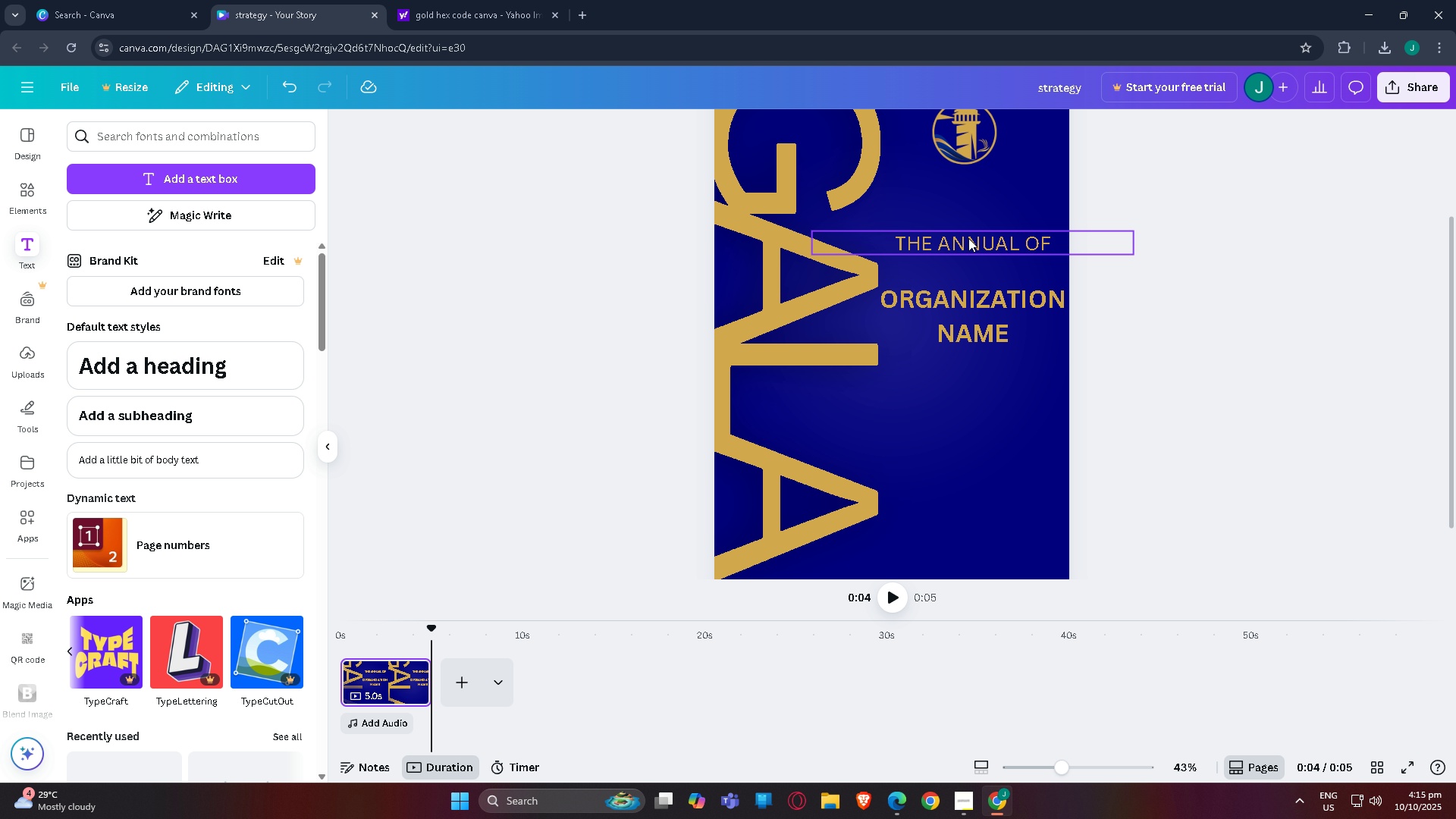 
left_click_drag(start_coordinate=[968, 238], to_coordinate=[968, 260])
 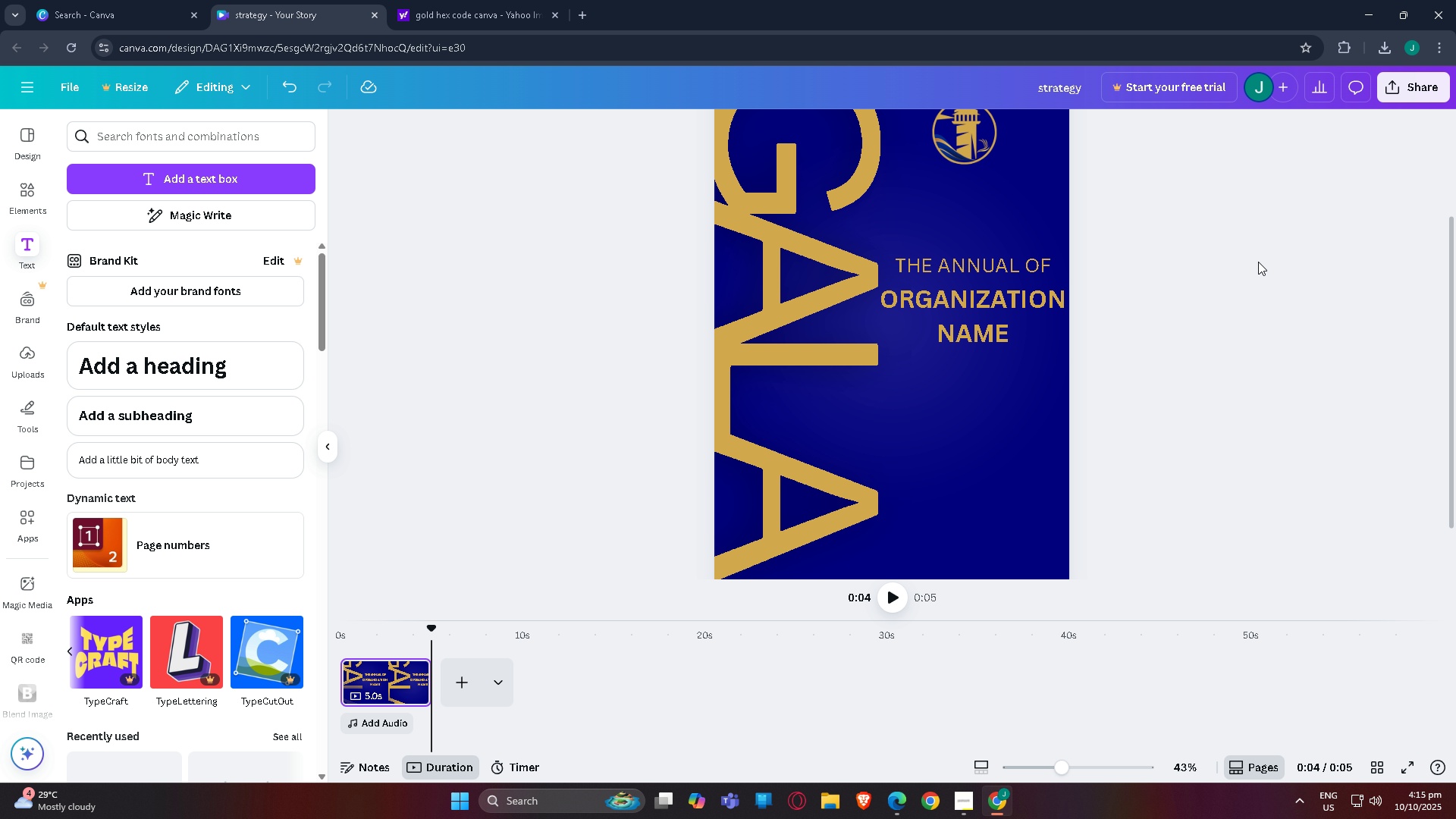 
scroll: coordinate [1187, 318], scroll_direction: up, amount: 2.0
 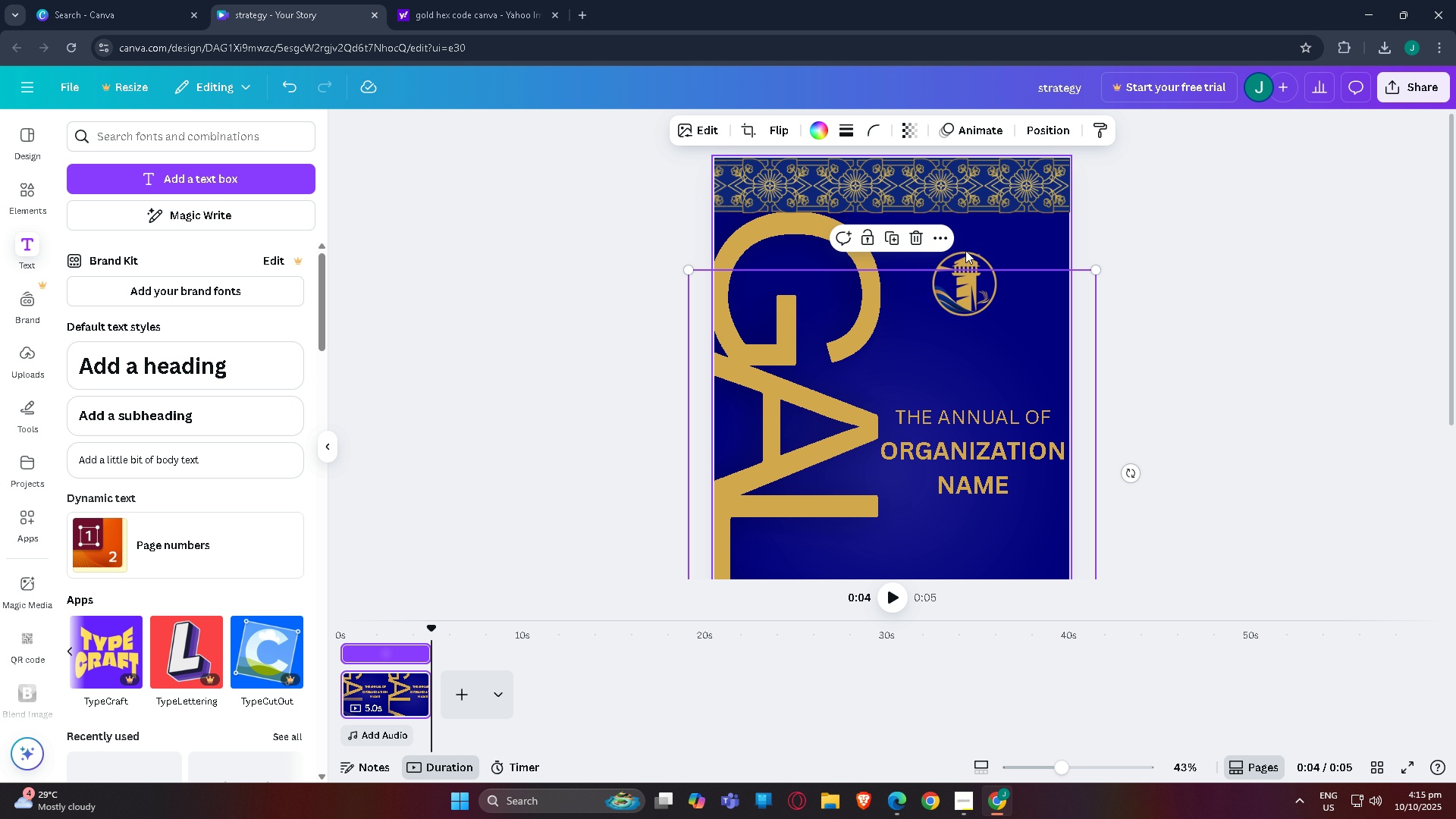 
double_click([970, 262])
 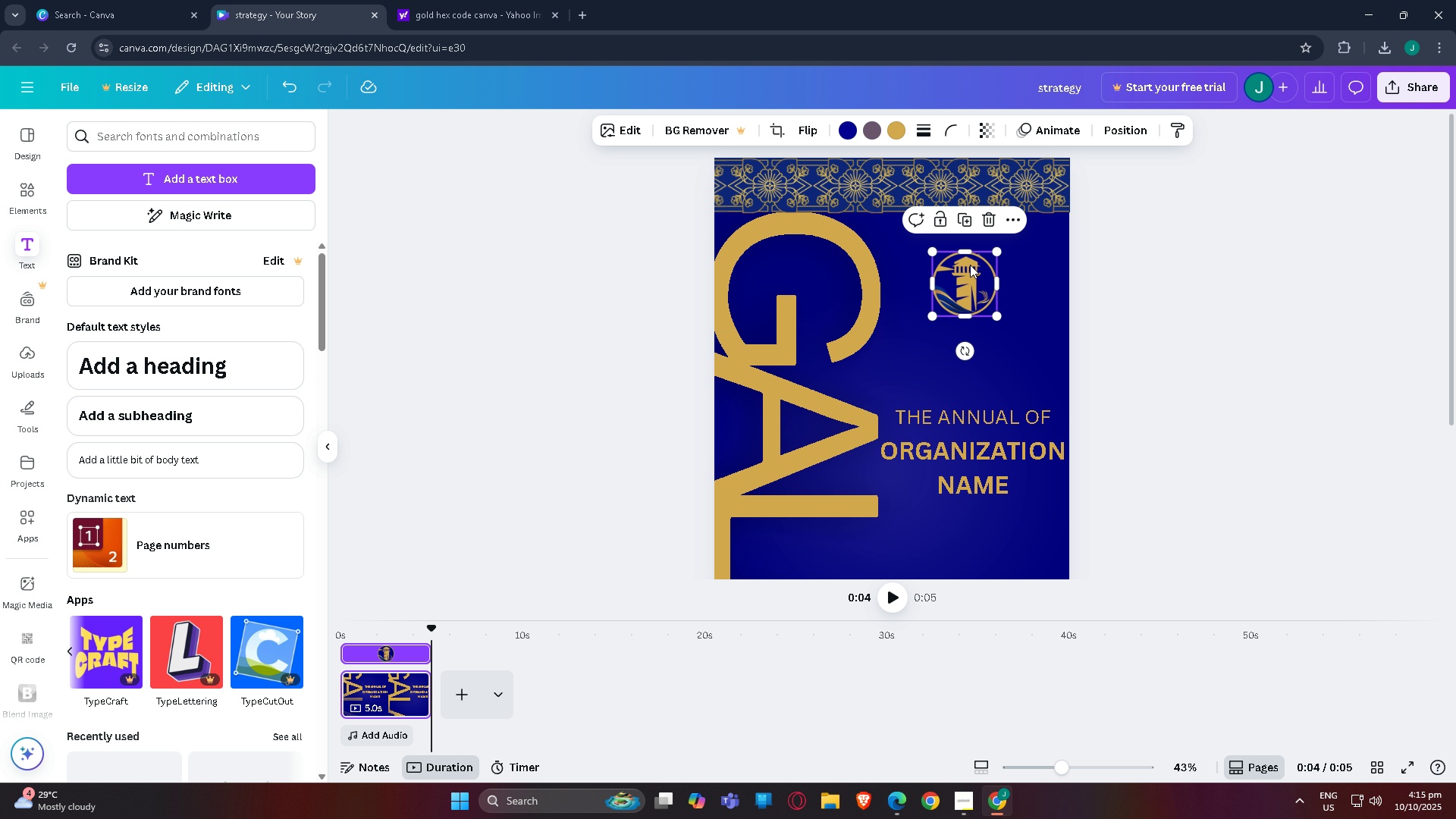 
left_click_drag(start_coordinate=[970, 264], to_coordinate=[980, 331])
 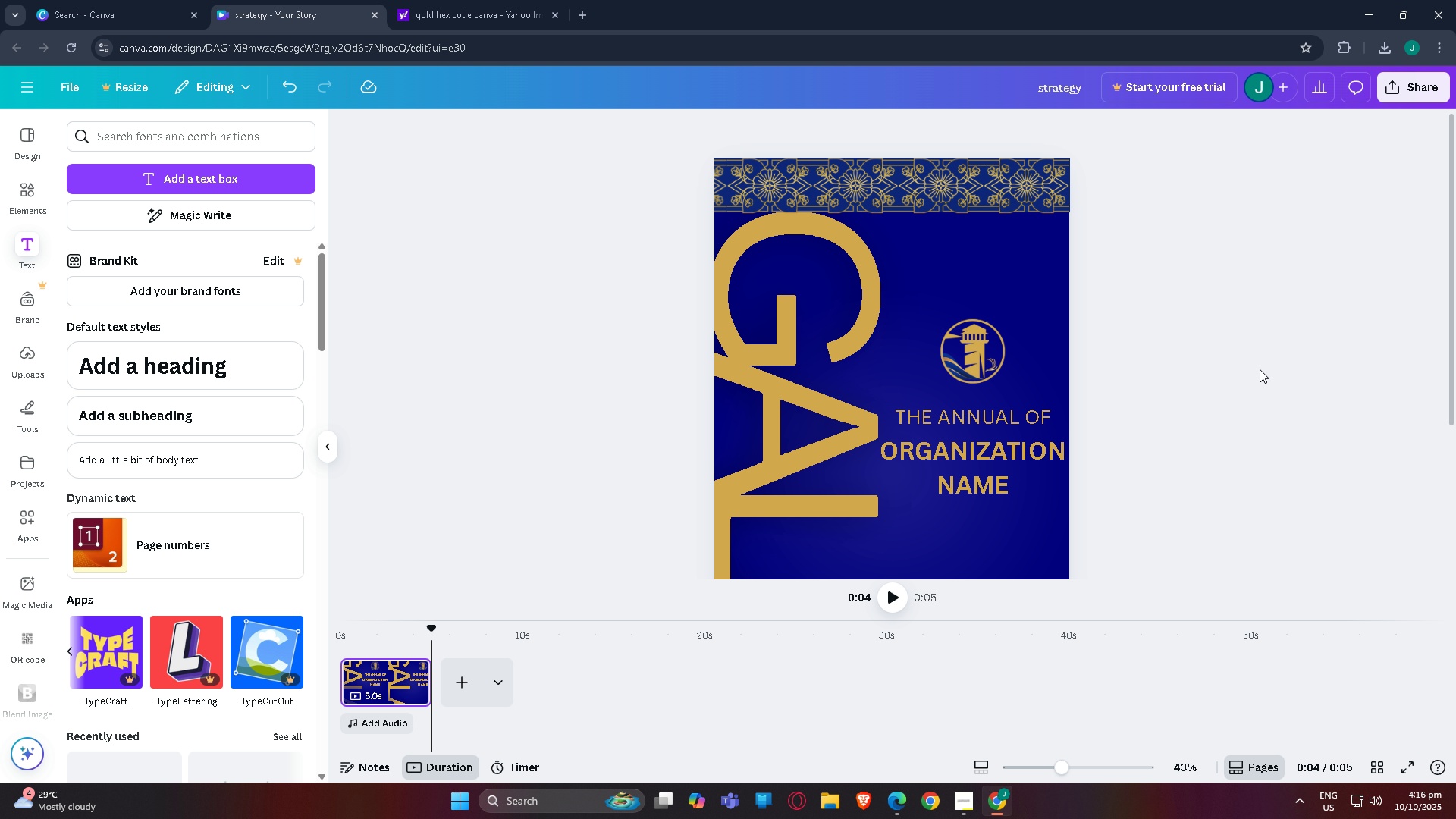 
scroll: coordinate [1146, 391], scroll_direction: down, amount: 1.0
 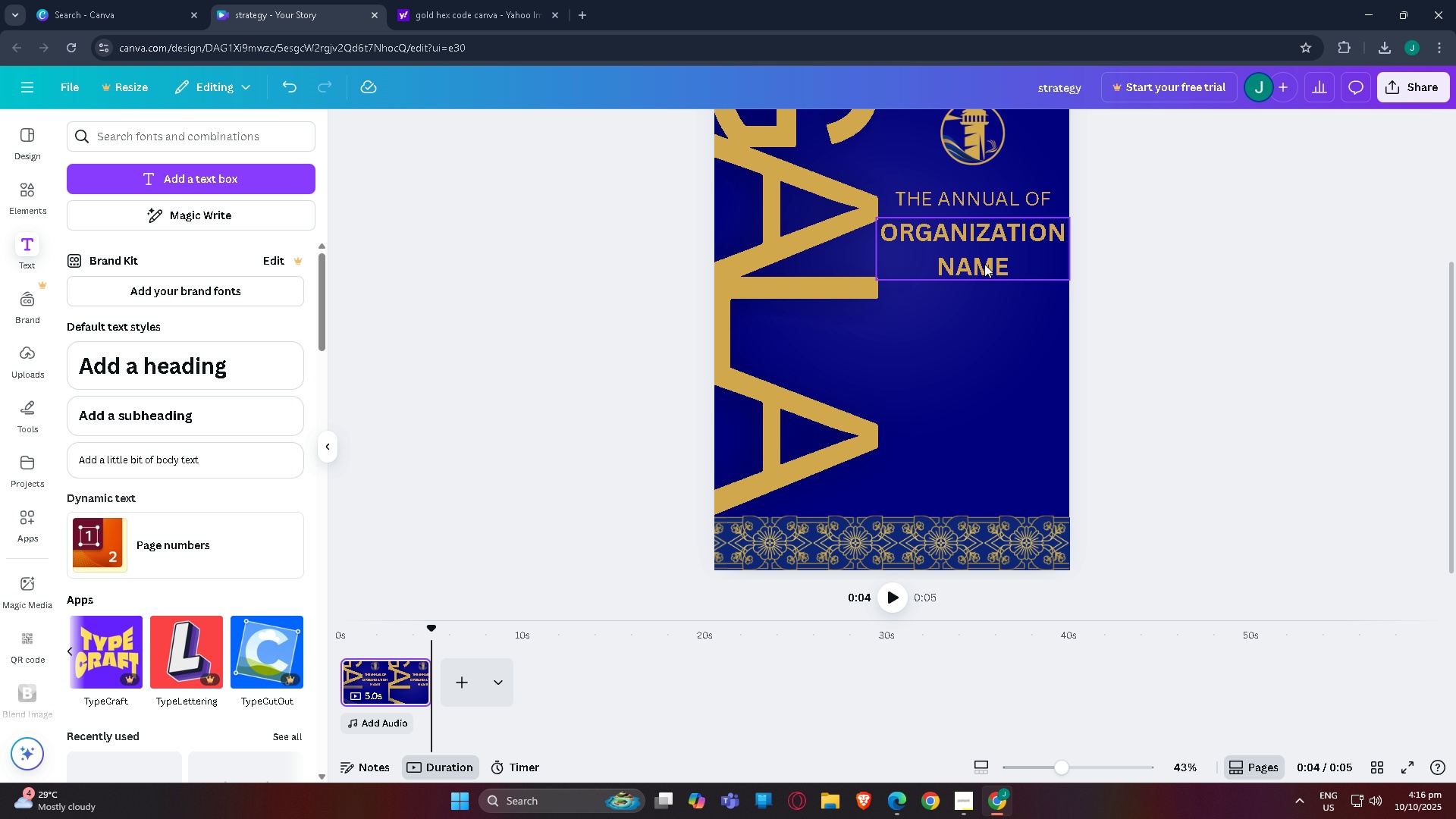 
left_click([981, 262])
 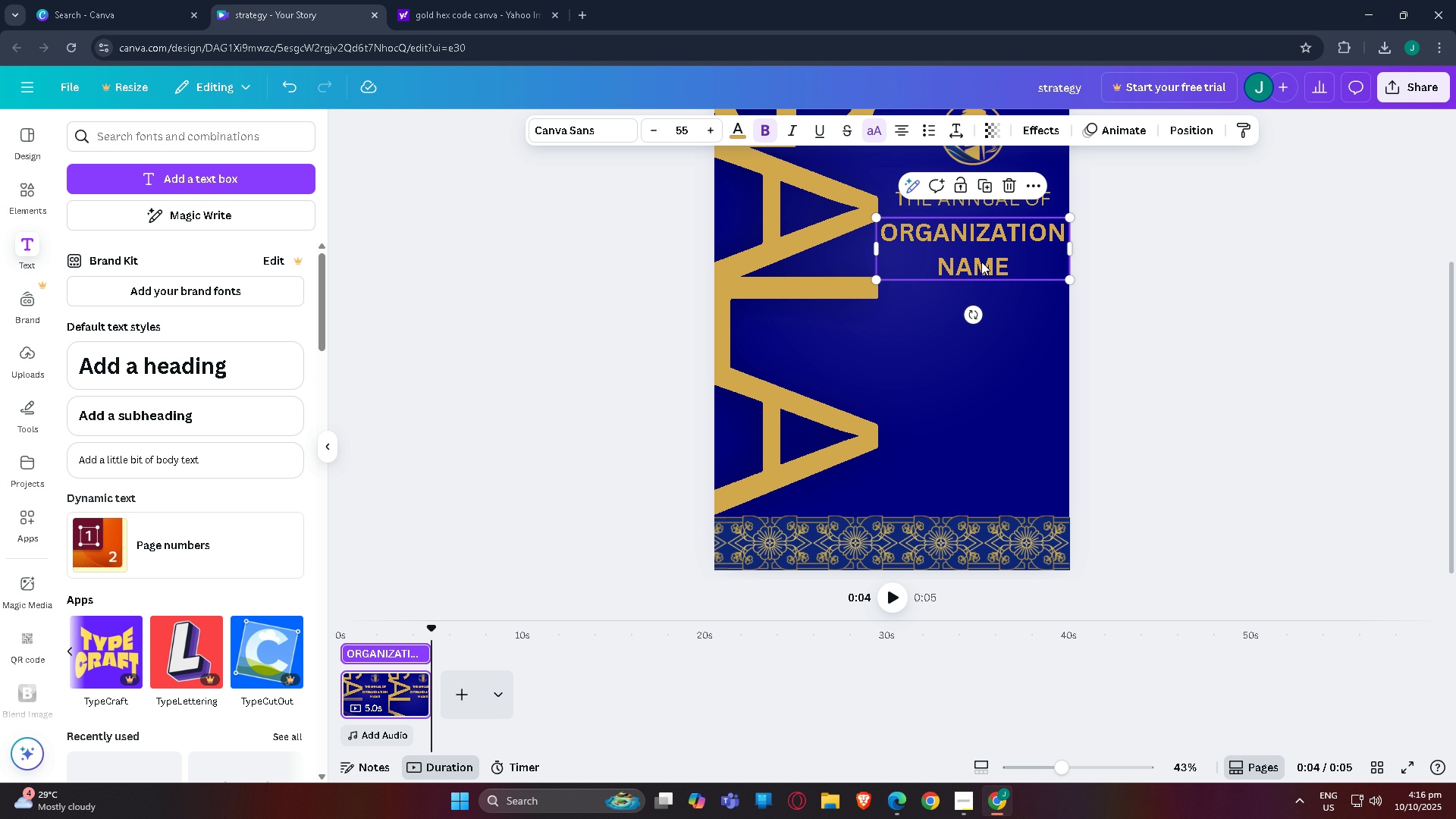 
left_click_drag(start_coordinate=[981, 262], to_coordinate=[984, 275])
 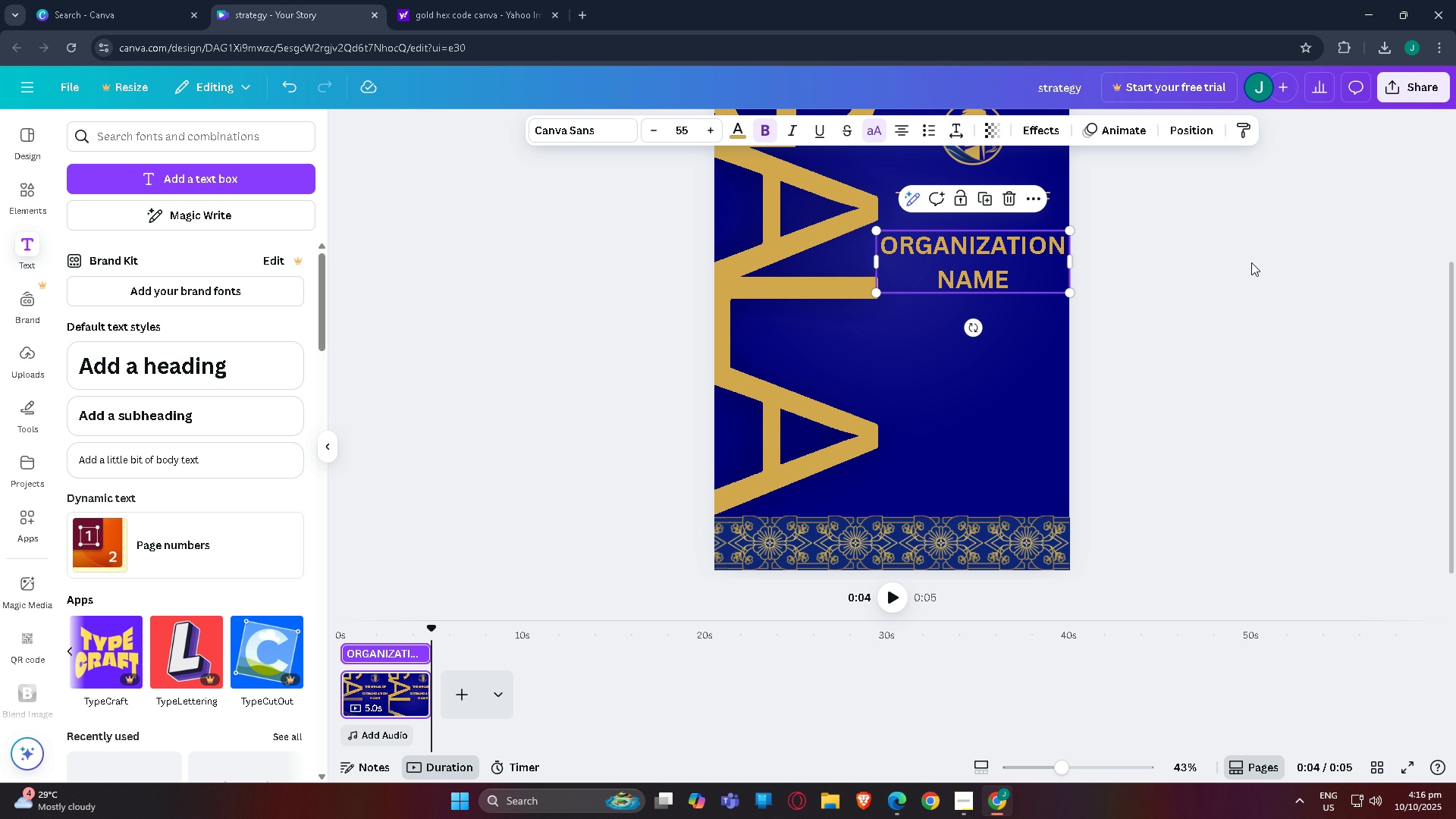 
left_click_drag(start_coordinate=[1247, 263], to_coordinate=[1254, 262])
 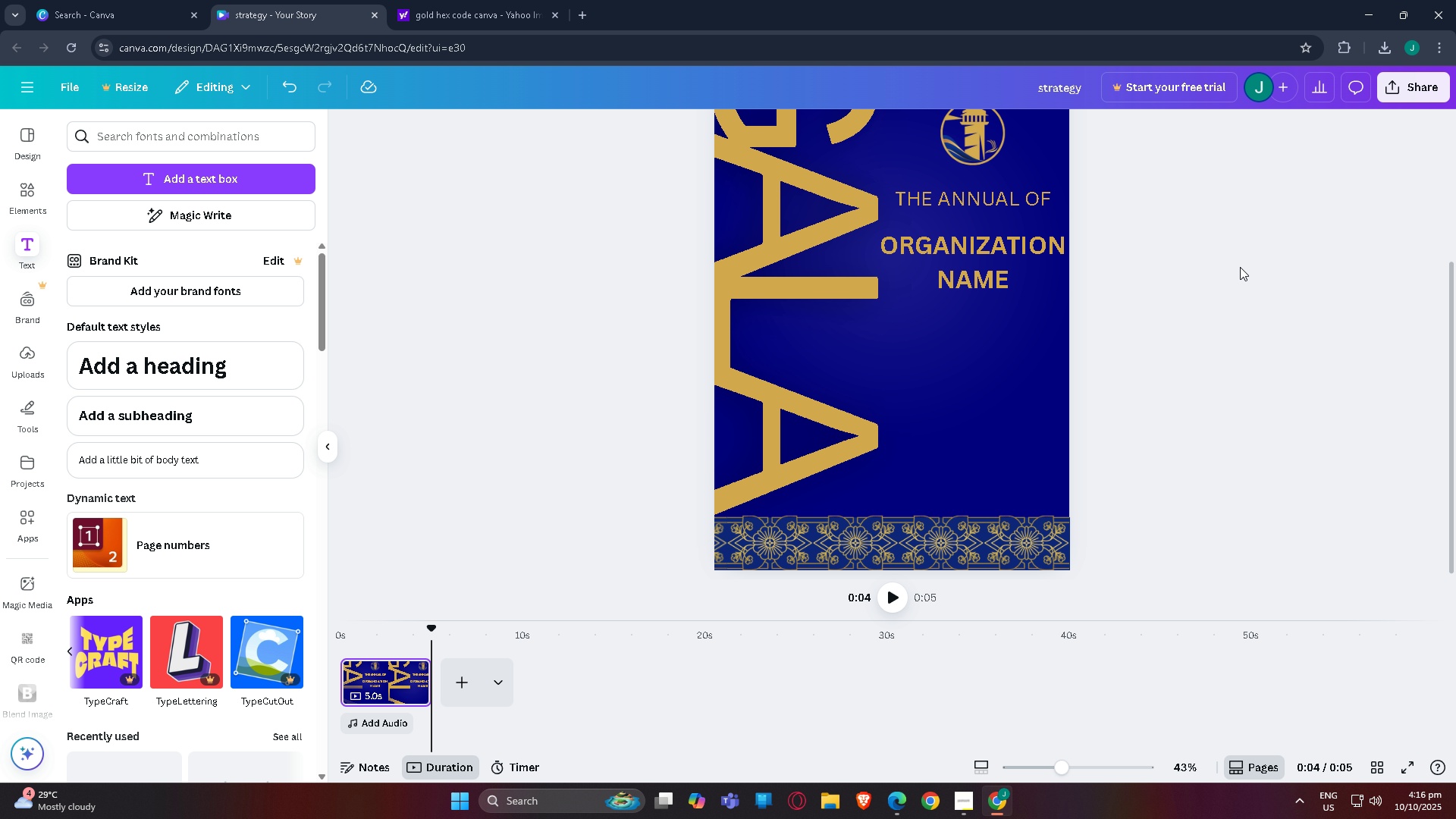 
scroll: coordinate [1216, 284], scroll_direction: up, amount: 1.0
 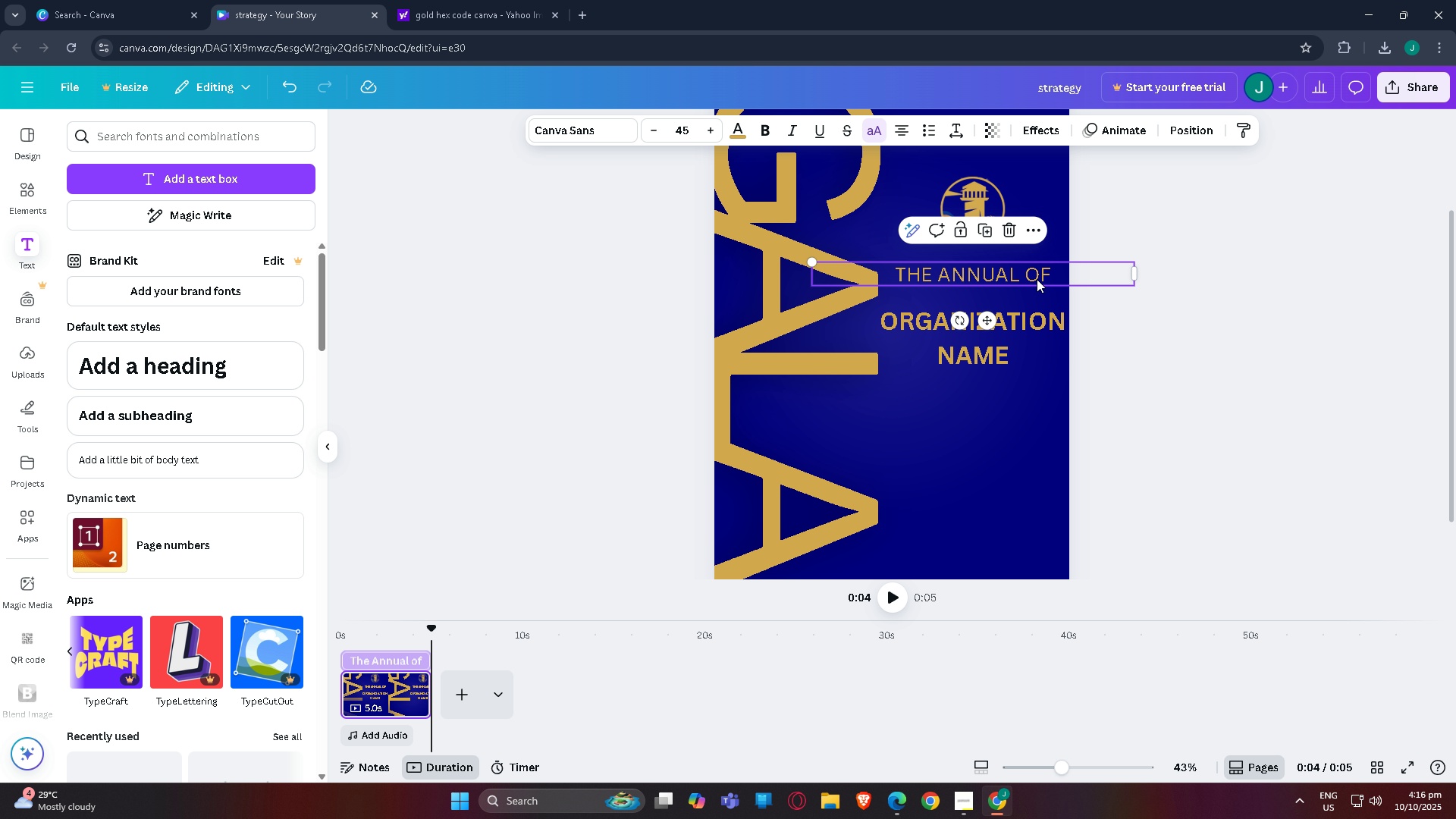 
left_click_drag(start_coordinate=[1037, 279], to_coordinate=[1037, 286])
 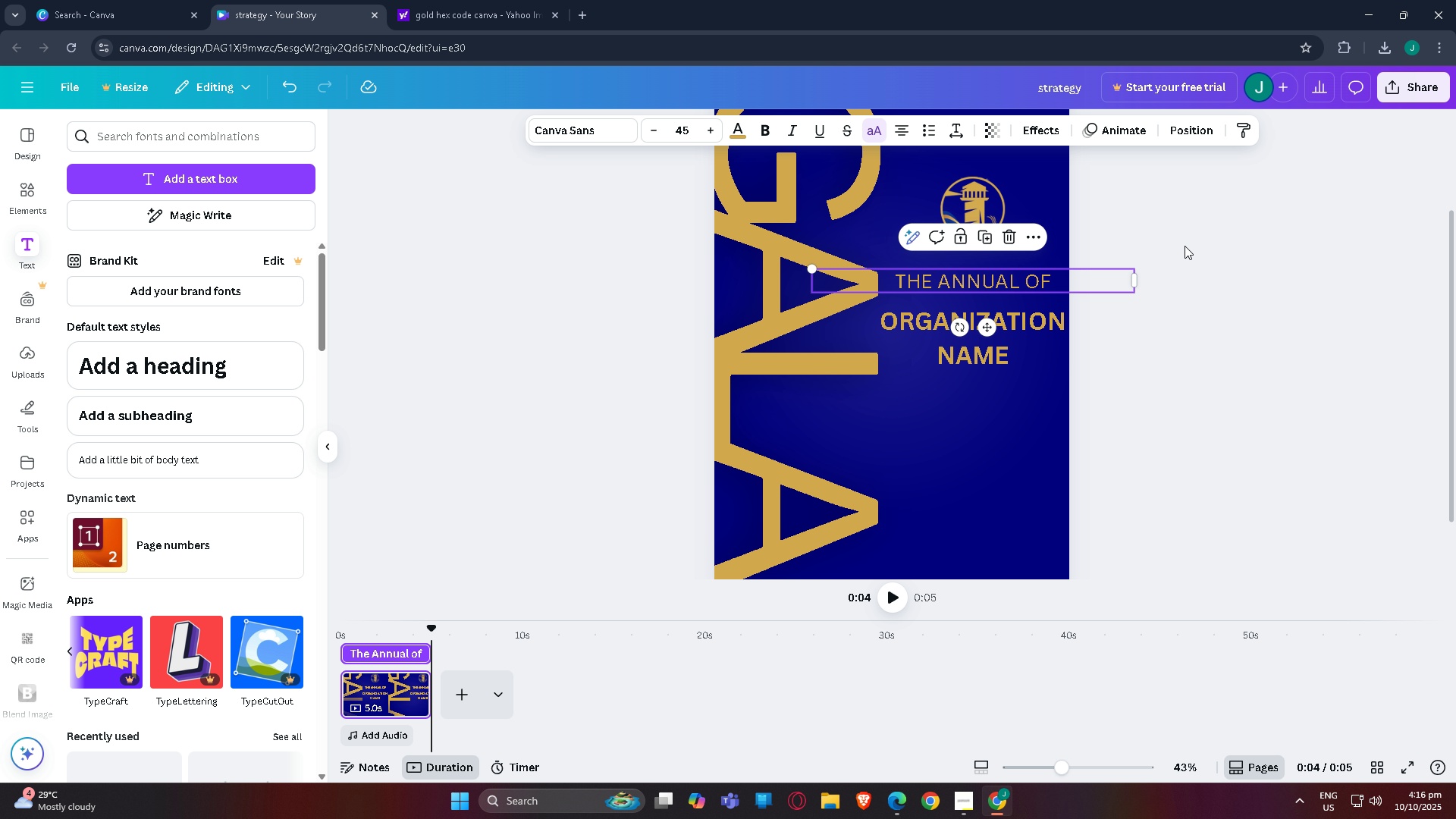 
left_click_drag(start_coordinate=[1185, 246], to_coordinate=[1189, 244])
 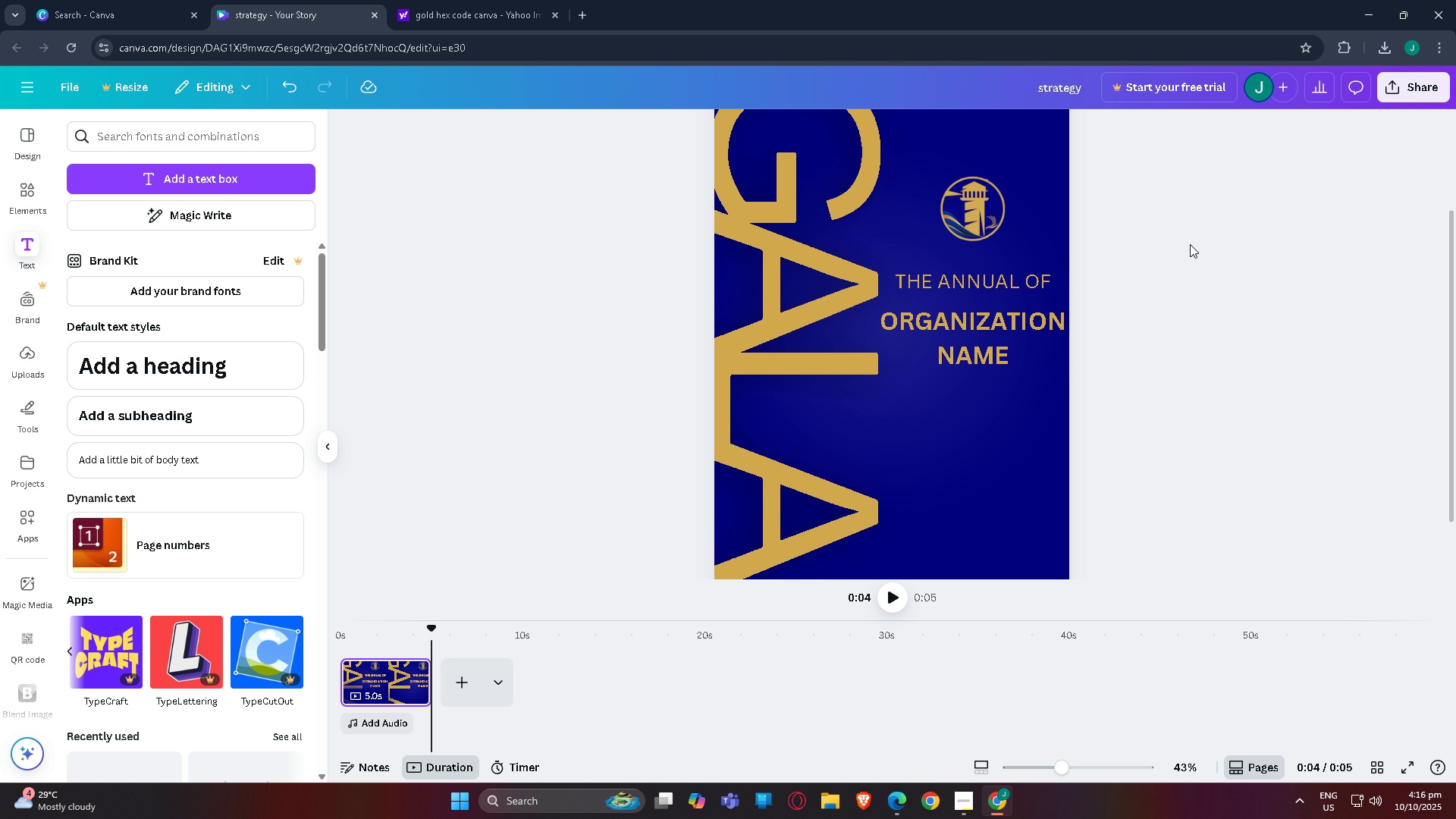 
scroll: coordinate [1194, 231], scroll_direction: up, amount: 3.0
 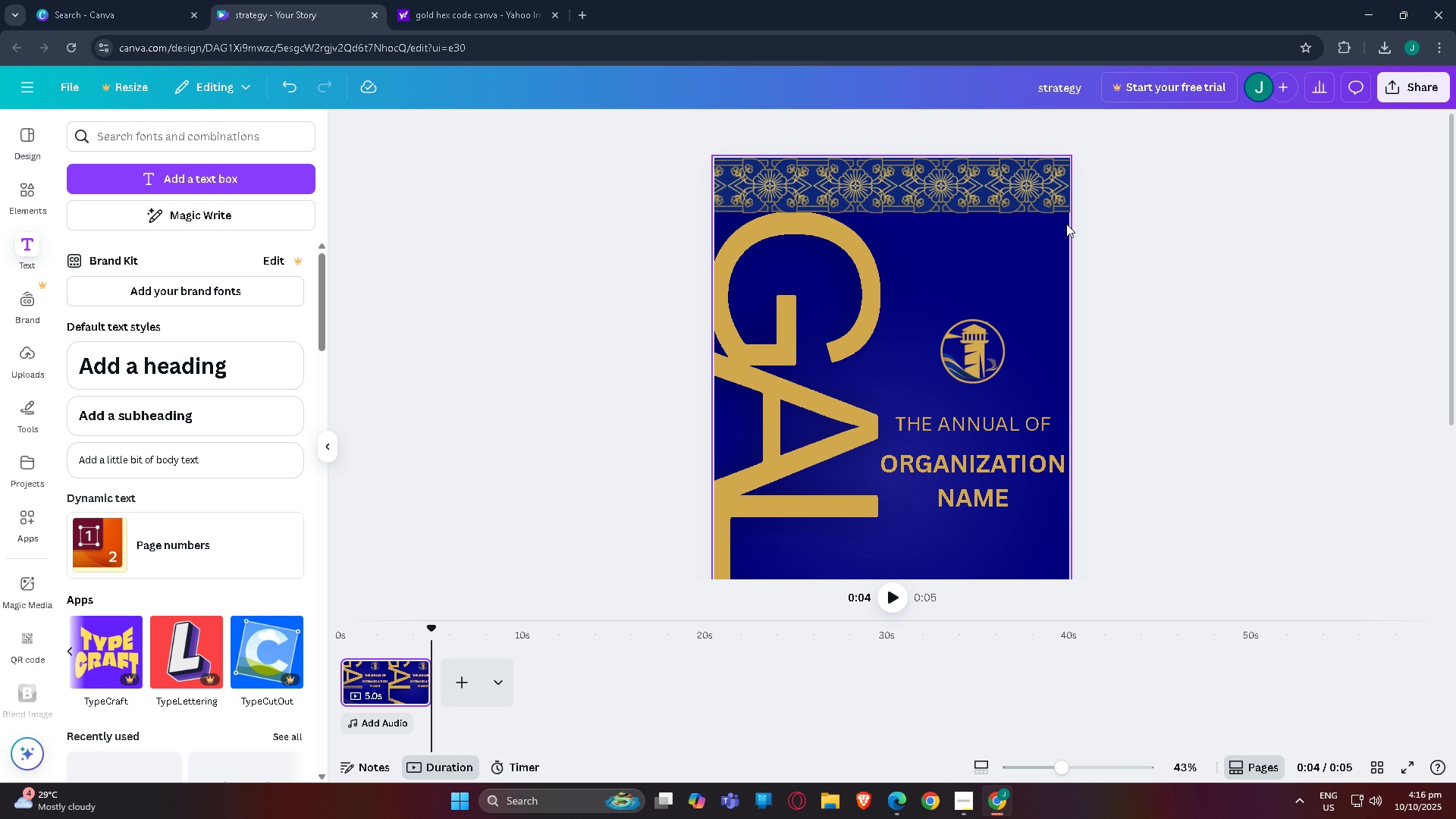 
scroll: coordinate [1077, 227], scroll_direction: down, amount: 3.0
 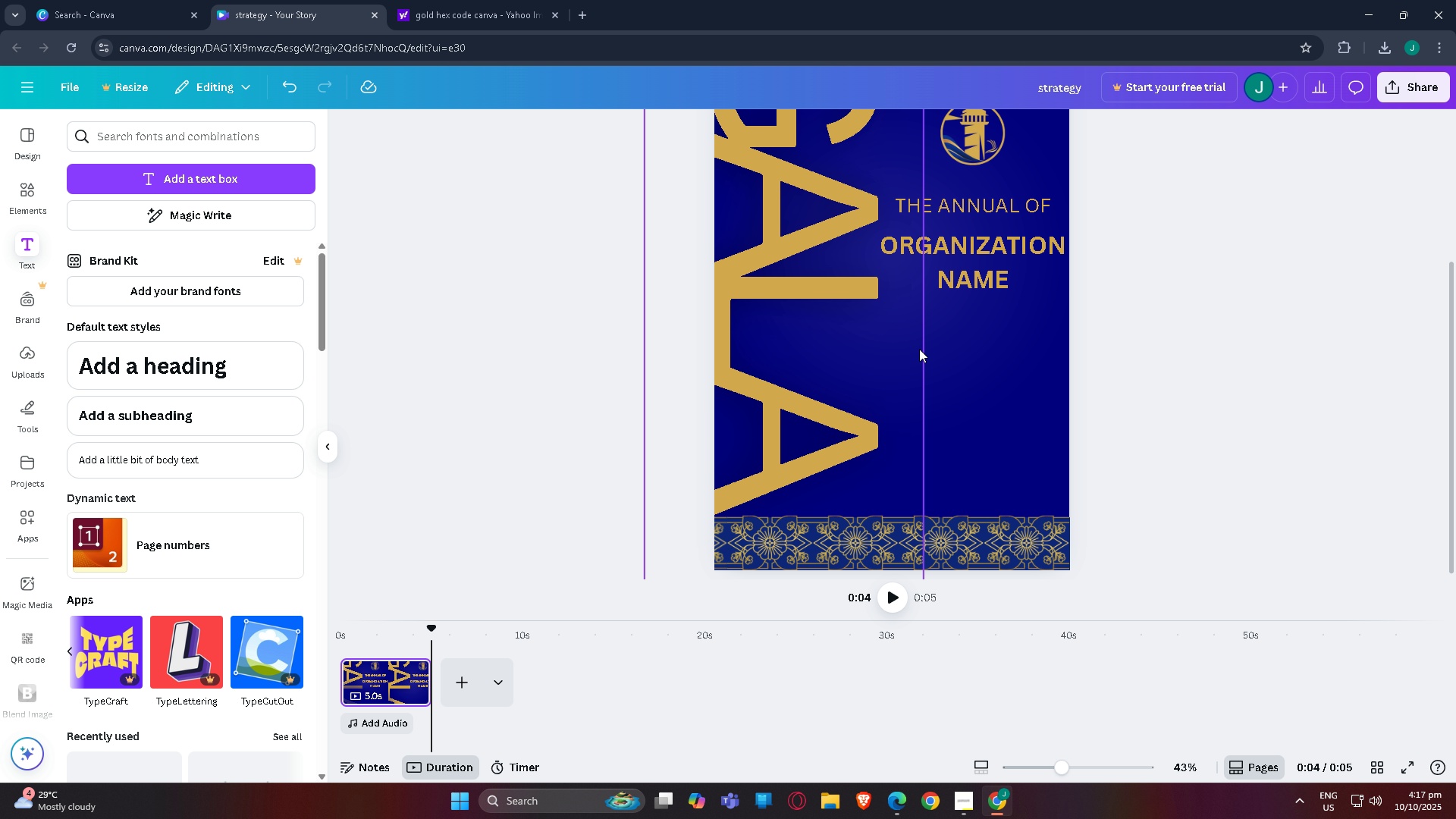 
wait(90.98)
 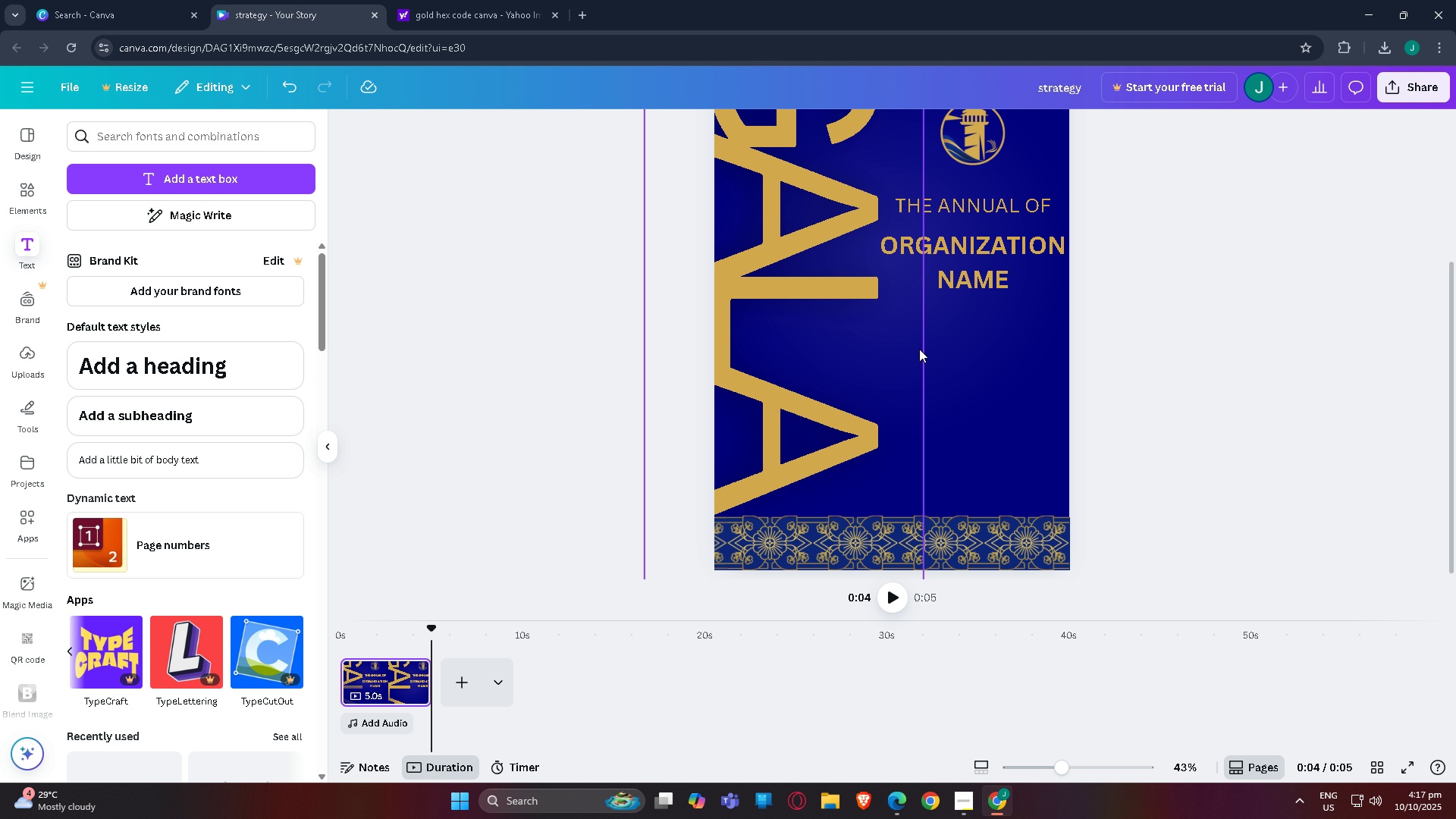 
key(Space)
 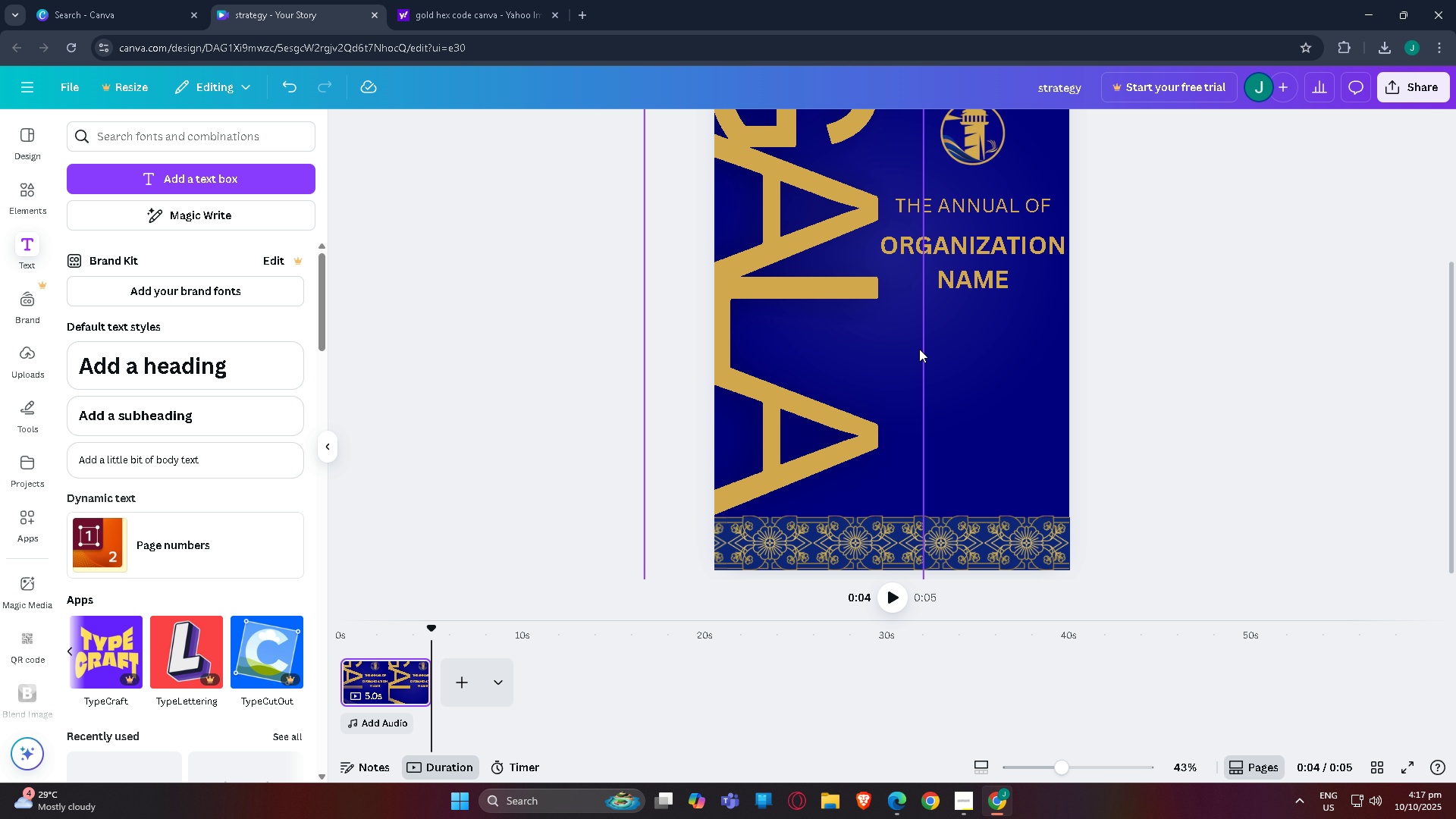 
key(Space)
 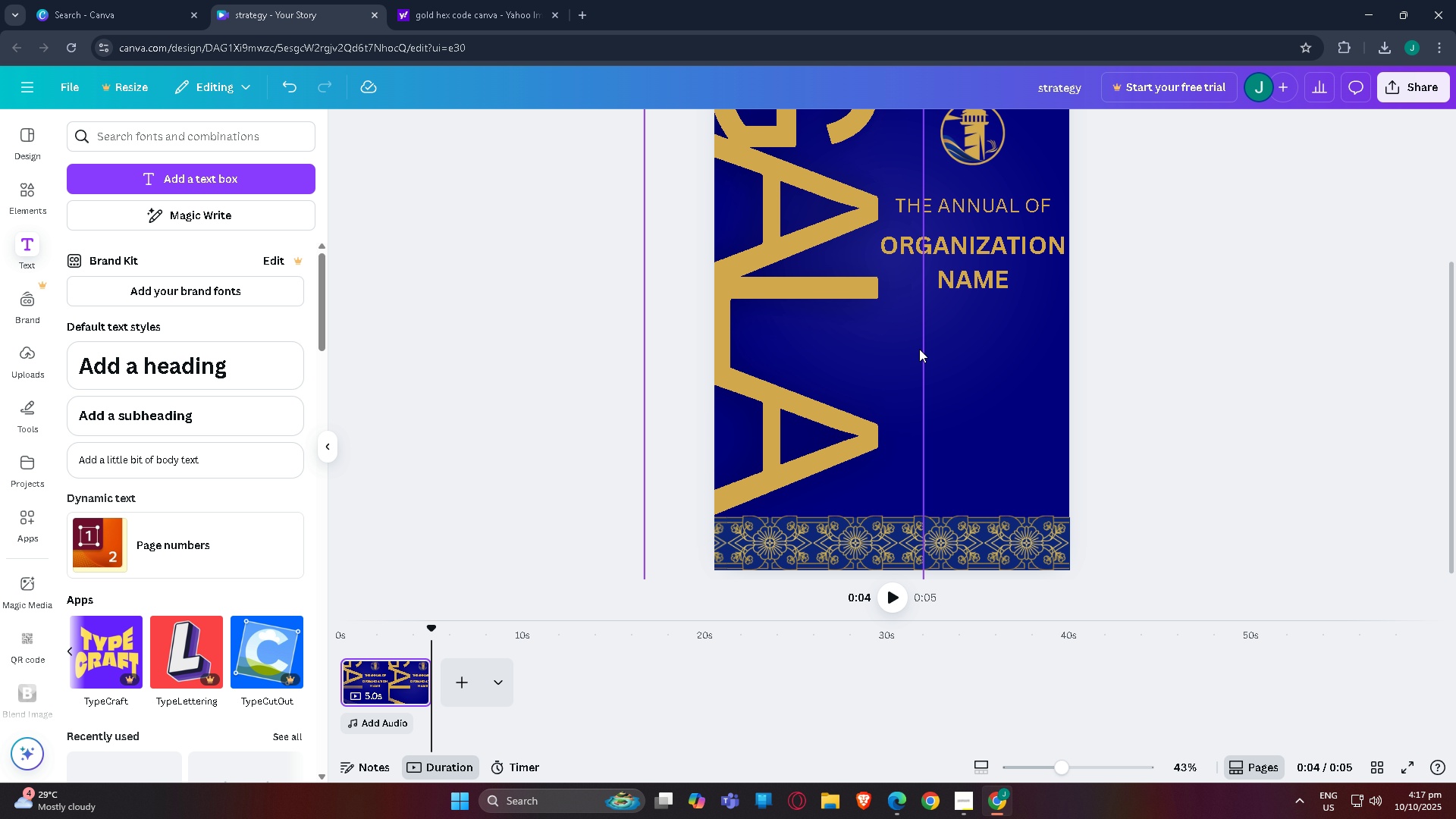 
key(Space)
 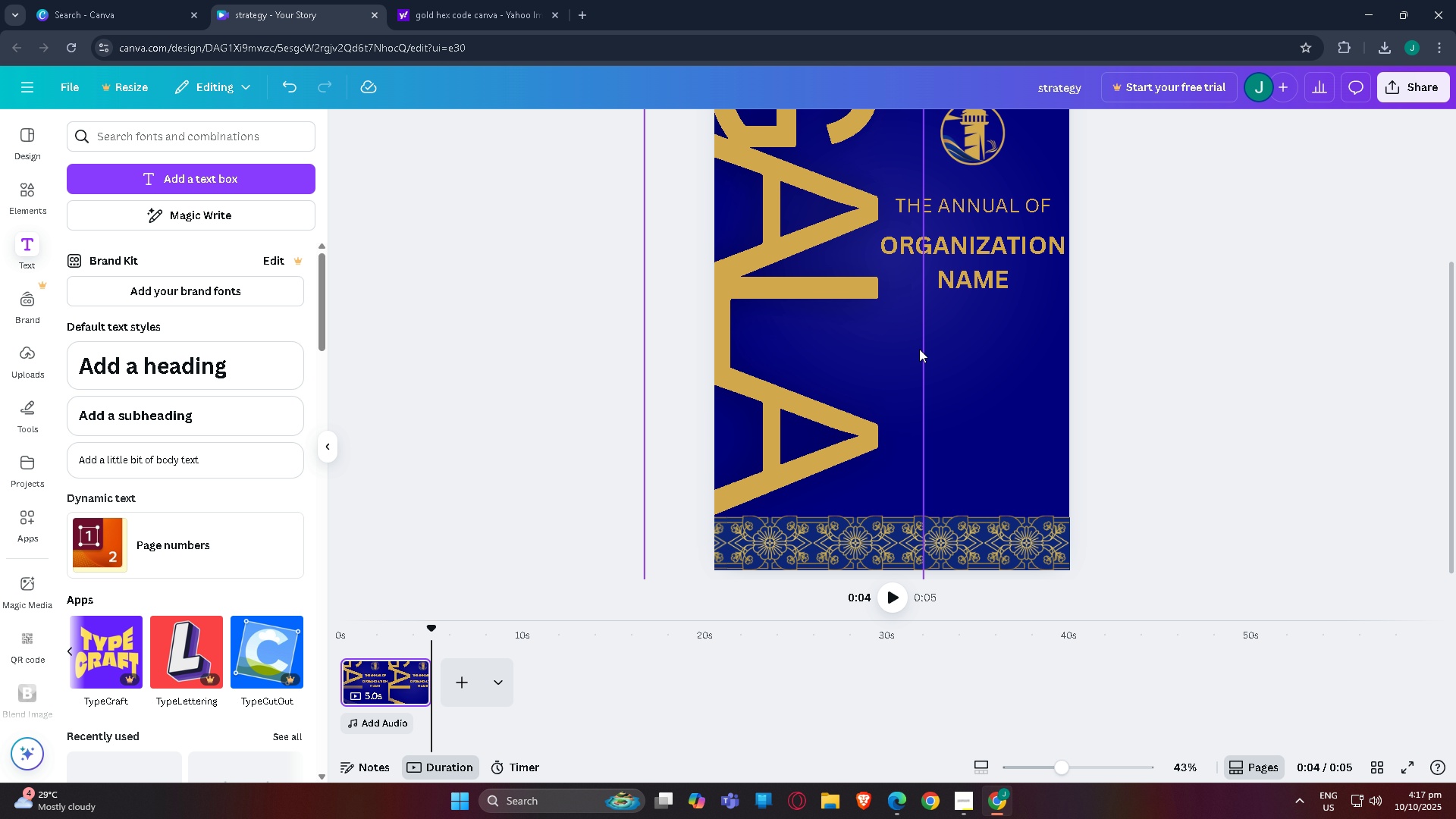 
key(Space)
 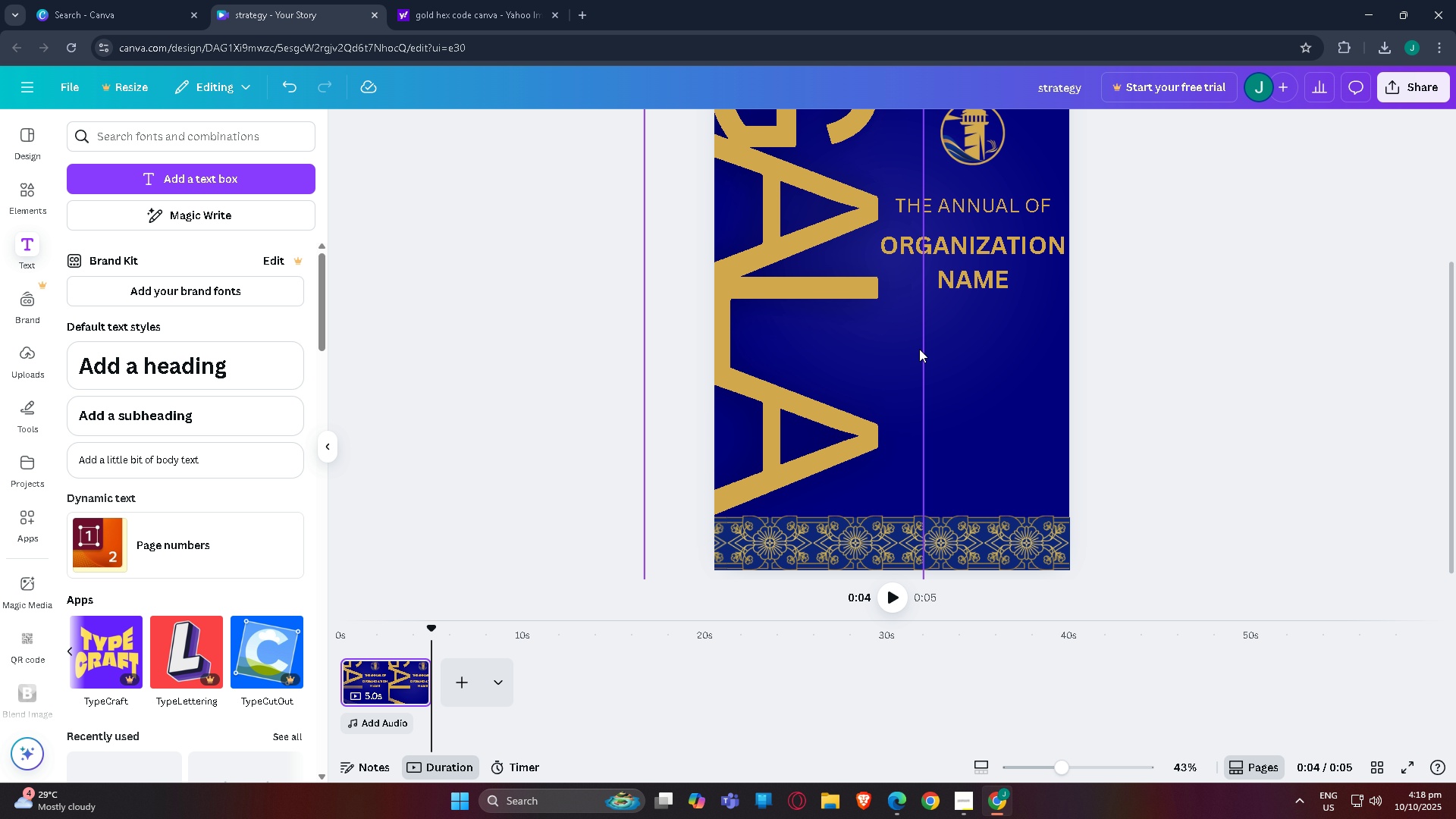 
wait(24.39)
 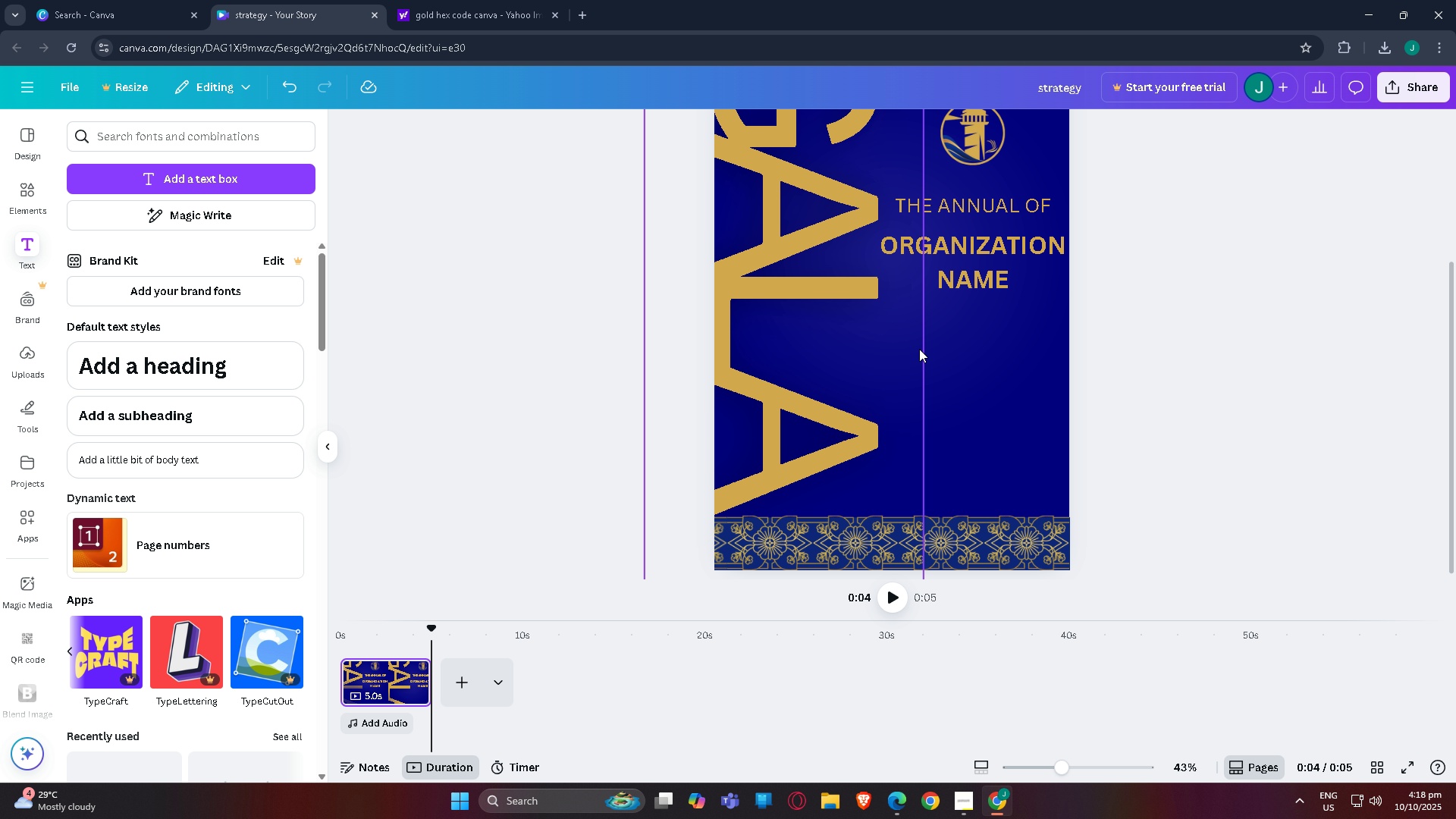 
scroll: coordinate [1252, 455], scroll_direction: up, amount: 6.0
 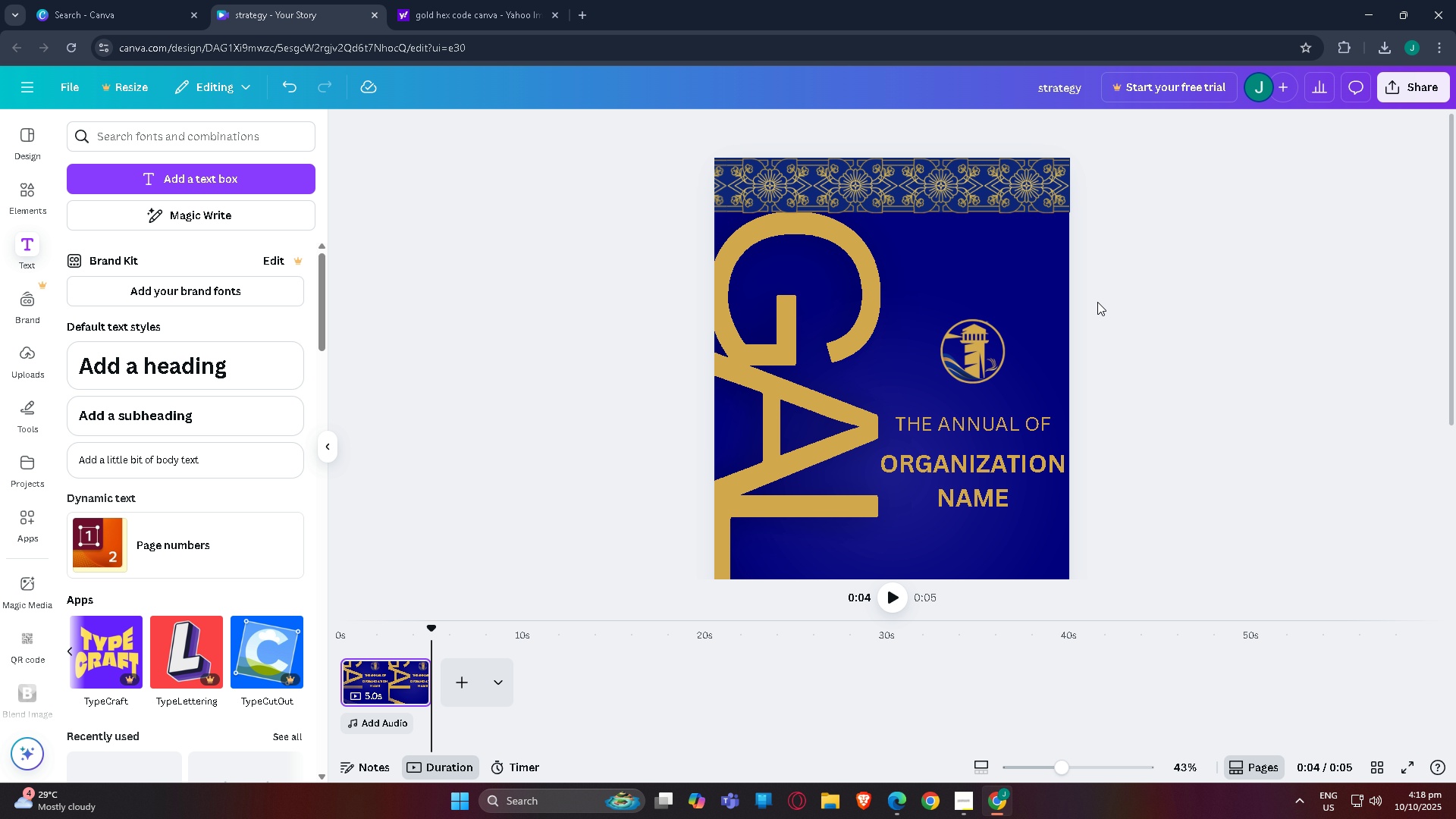 
scroll: coordinate [1091, 312], scroll_direction: down, amount: 3.0
 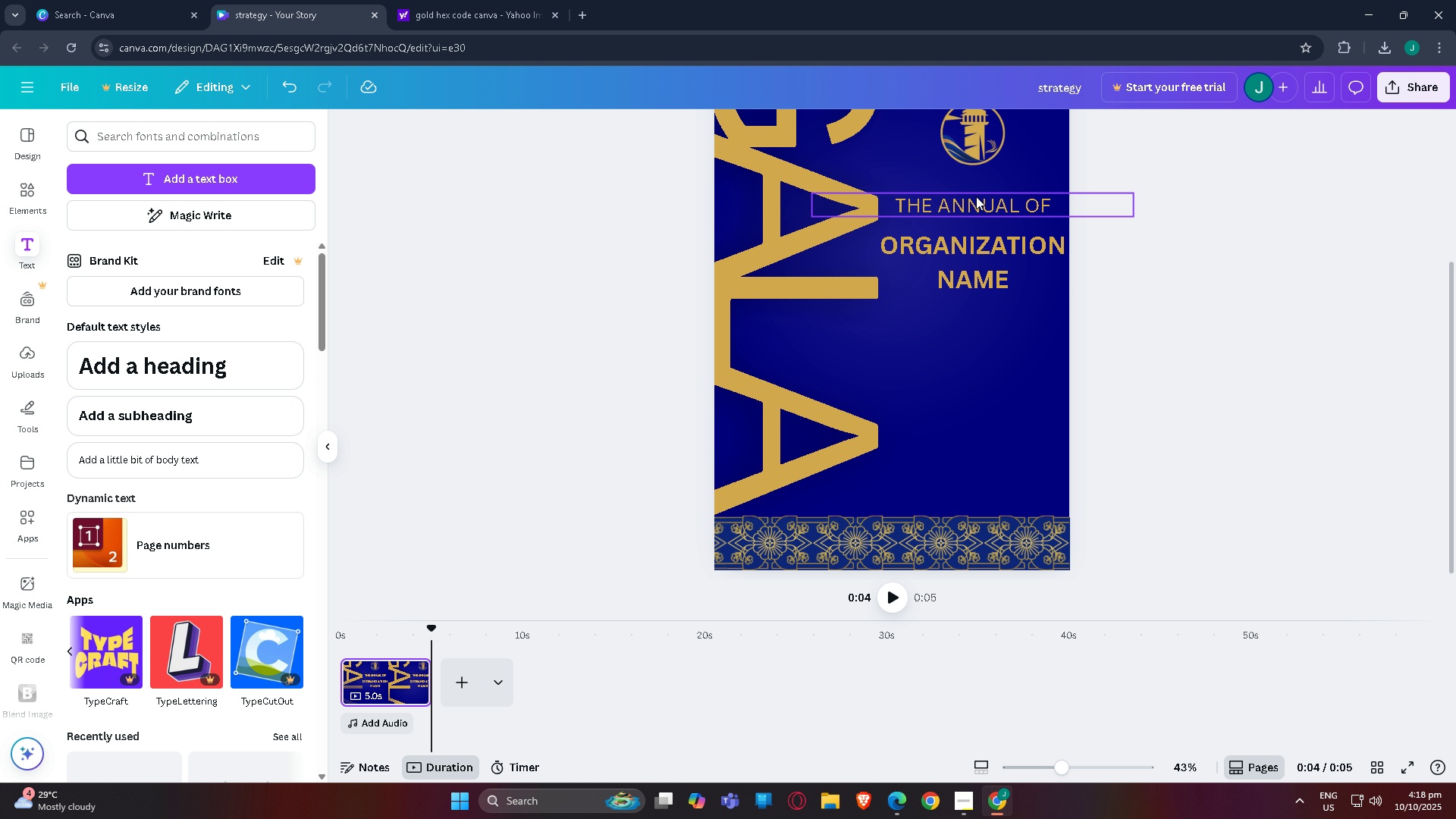 
scroll: coordinate [1159, 253], scroll_direction: up, amount: 4.0
 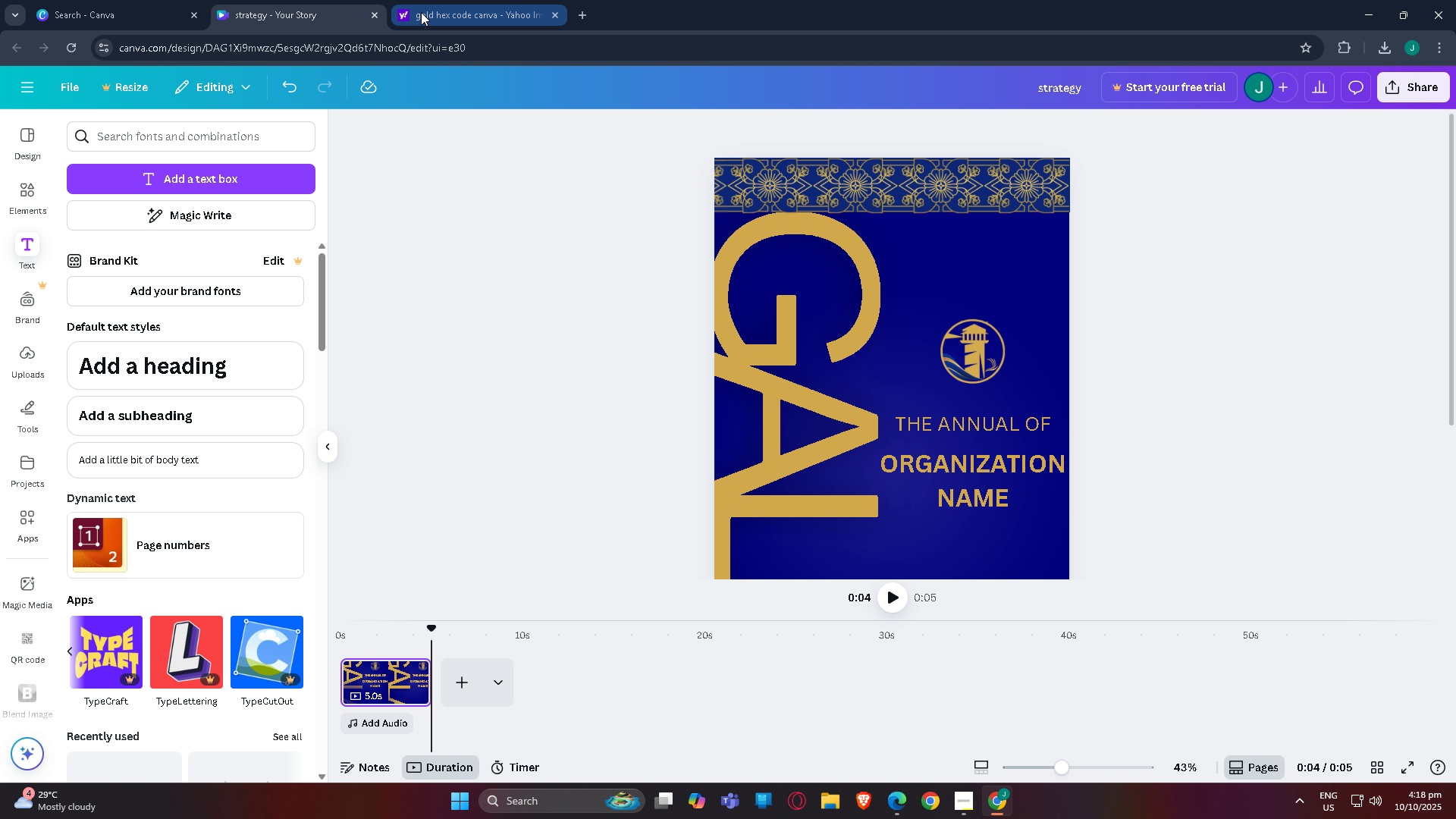 
left_click([551, 12])
 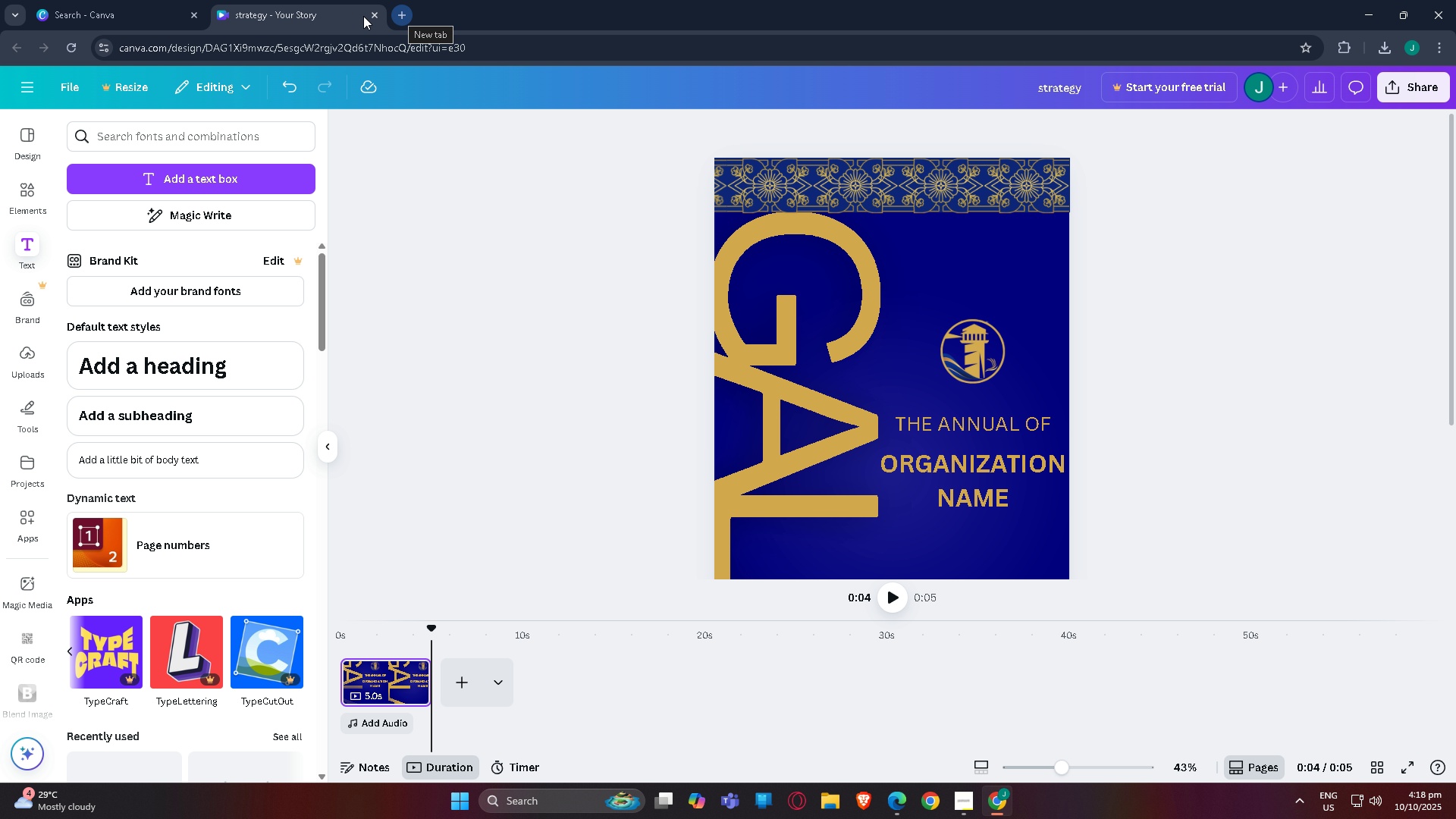 
left_click([87, 12])
 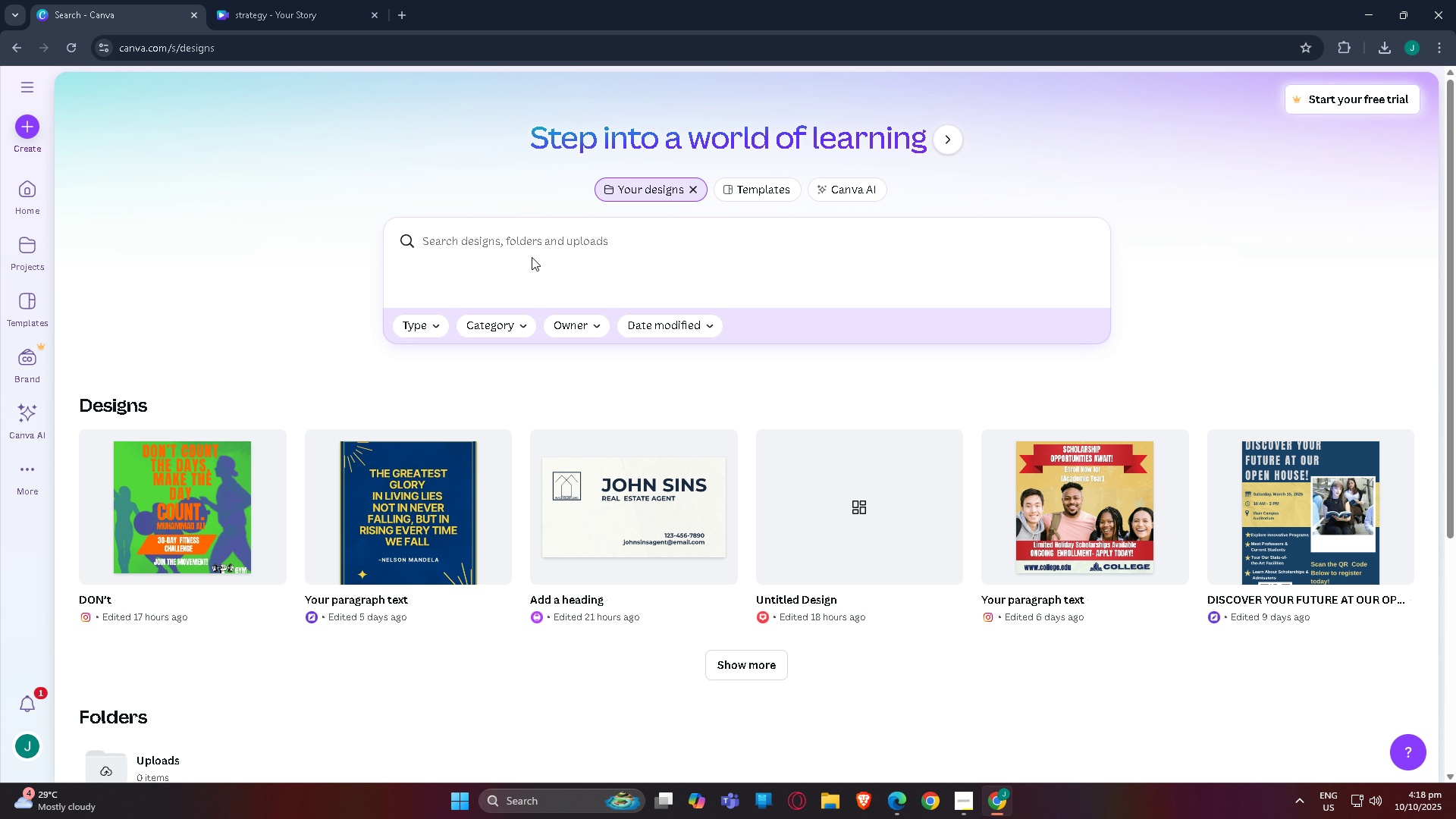 
left_click([528, 249])
 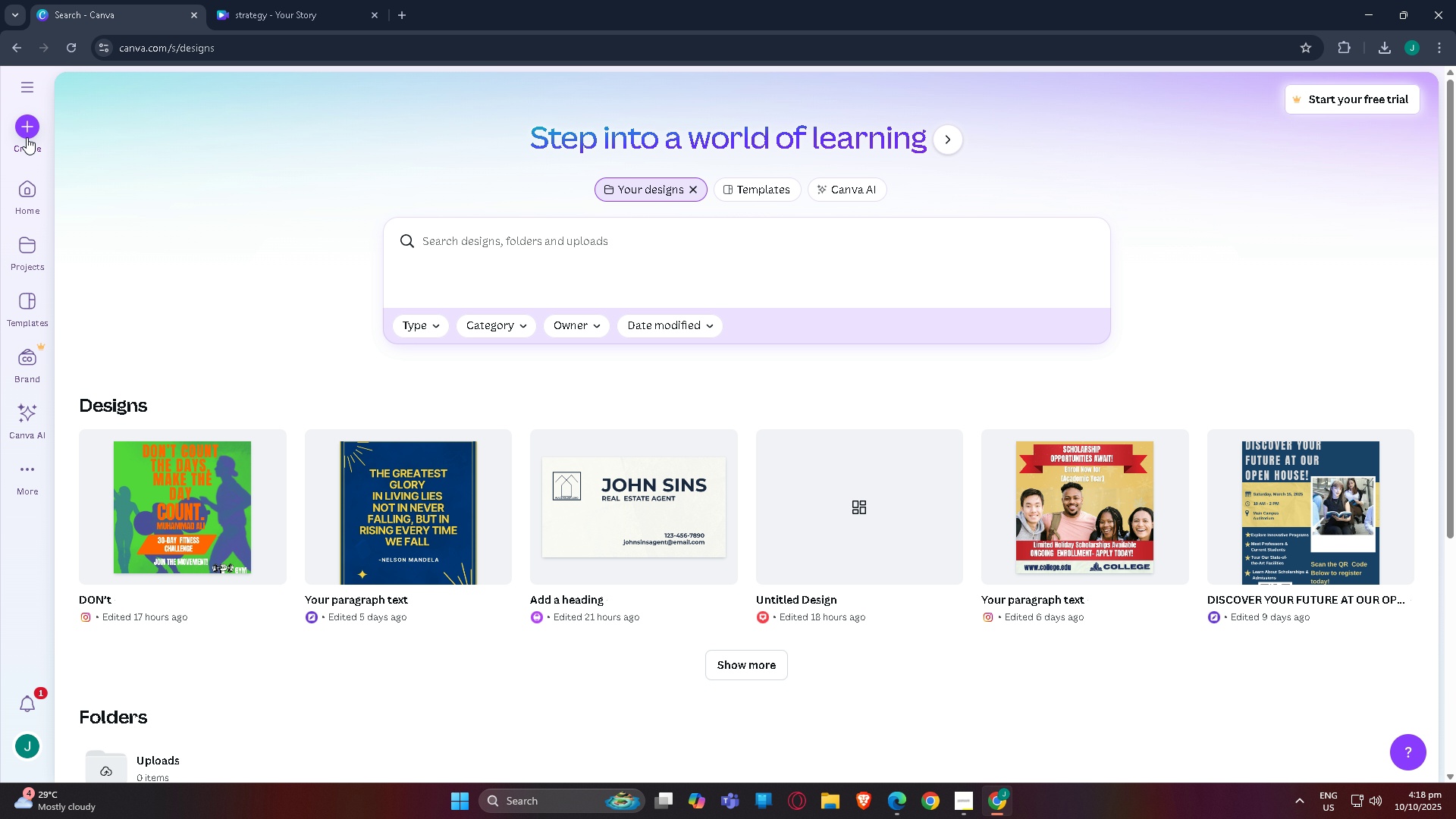 
double_click([30, 124])
 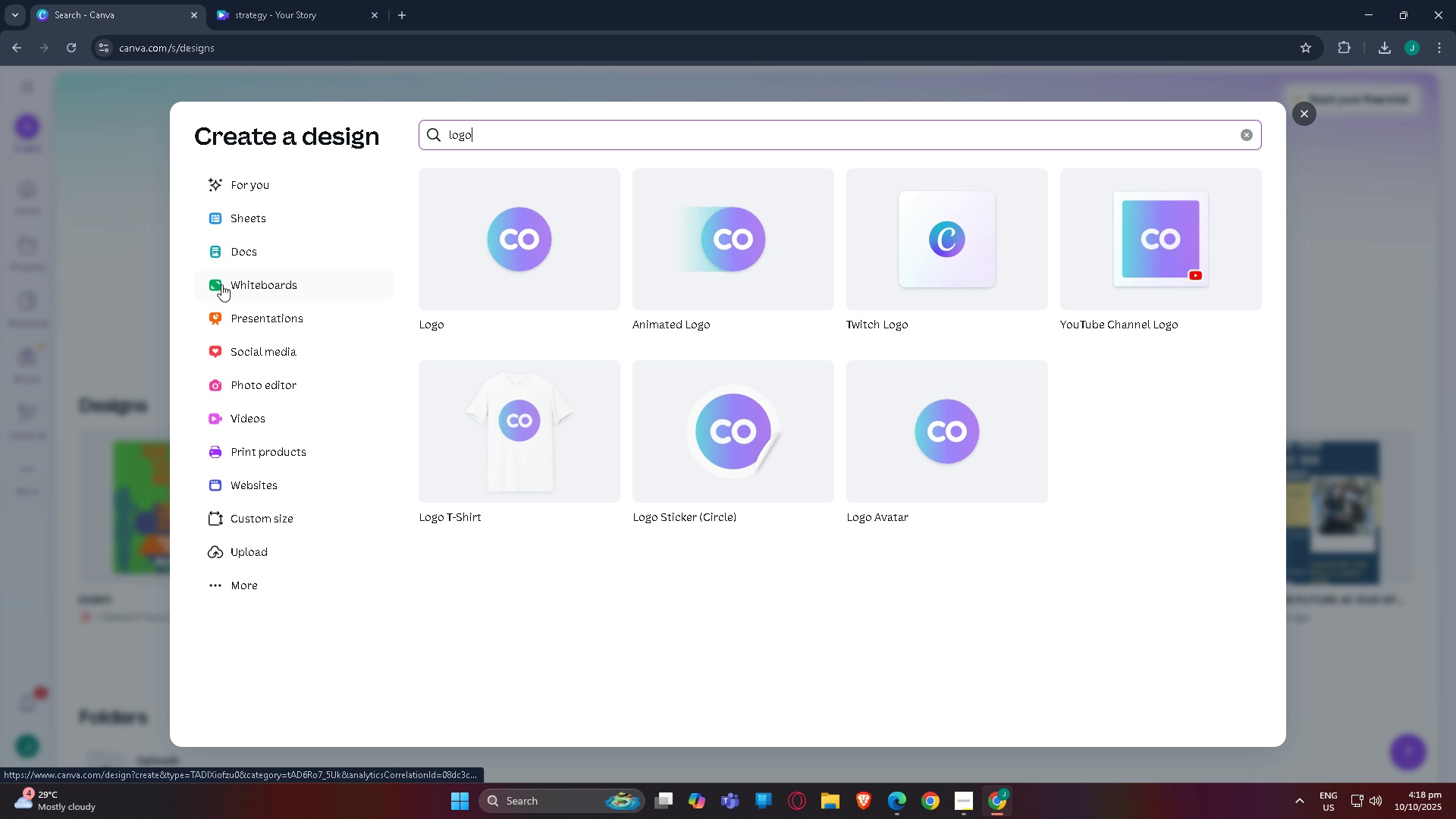 
left_click([265, 221])
 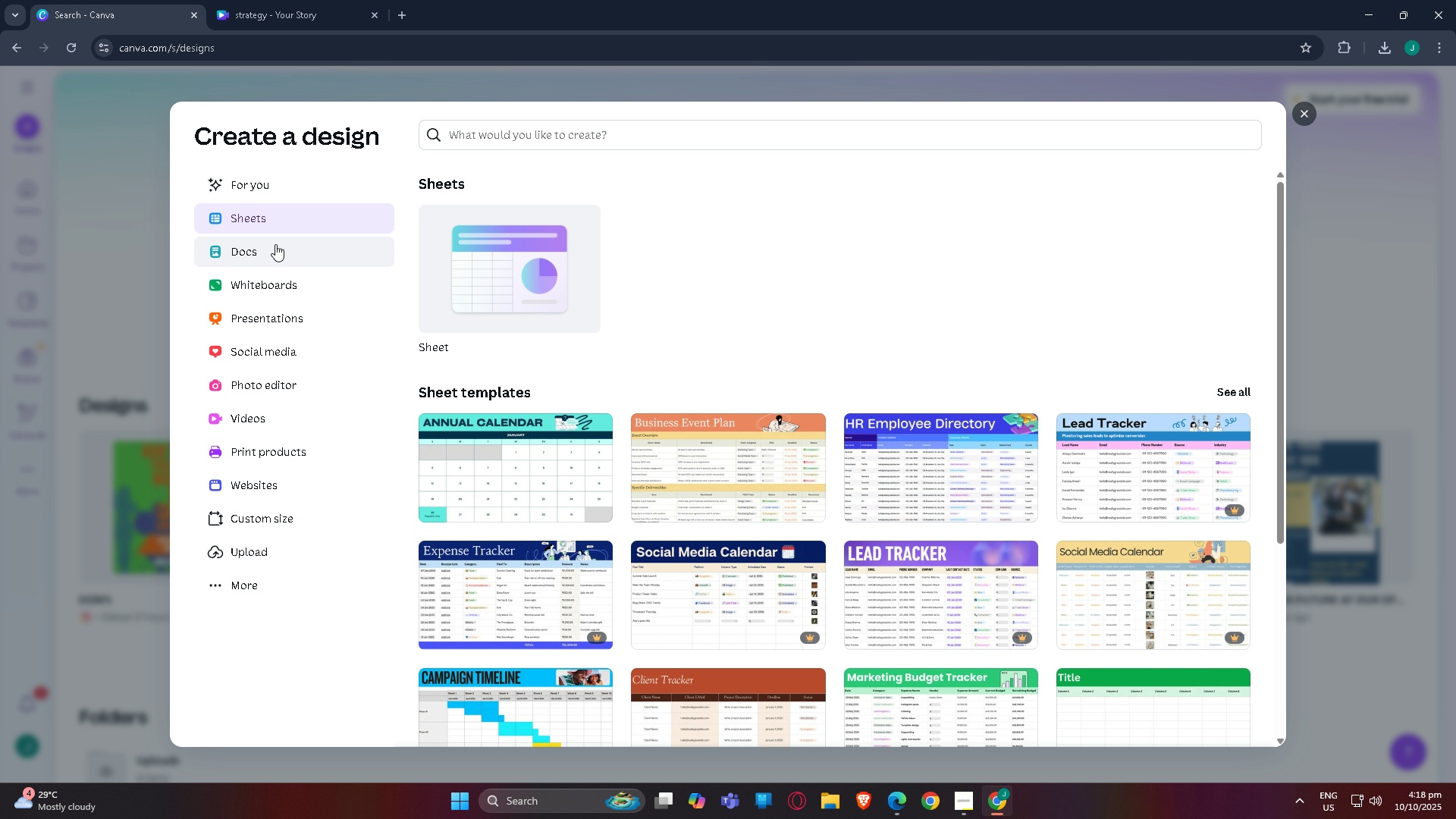 
left_click([286, 253])
 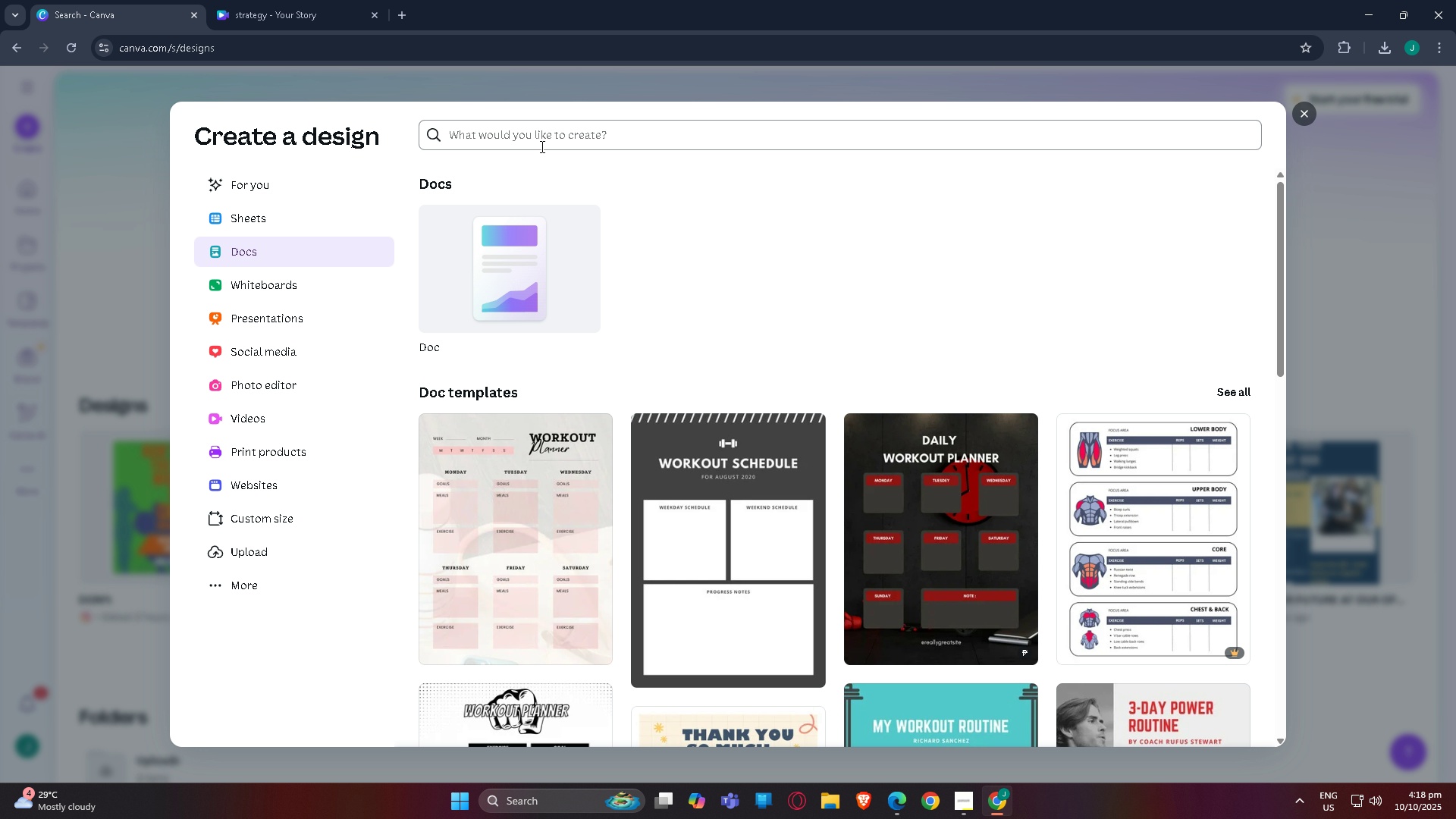 
wait(7.02)
 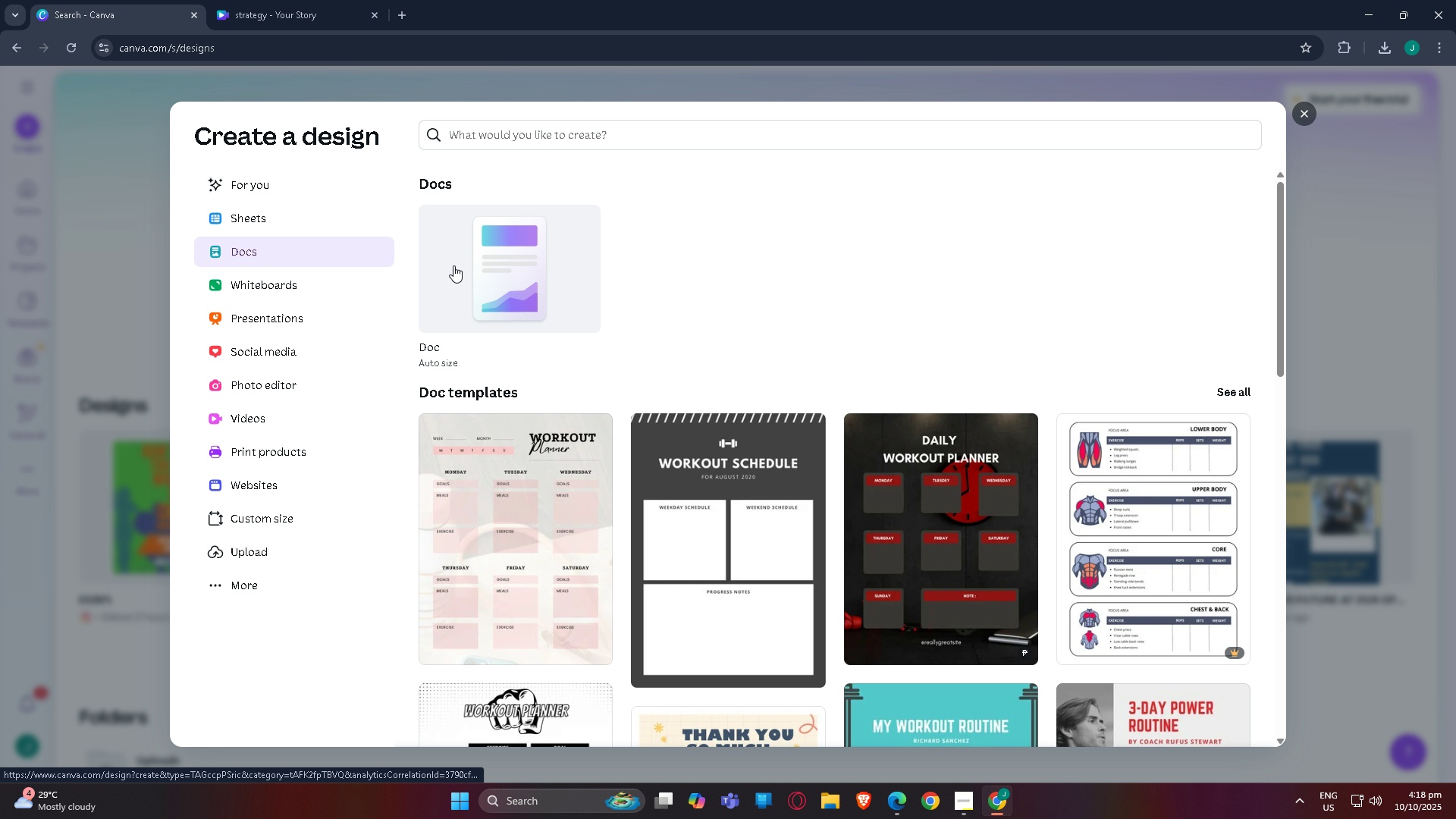 
left_click([579, 133])
 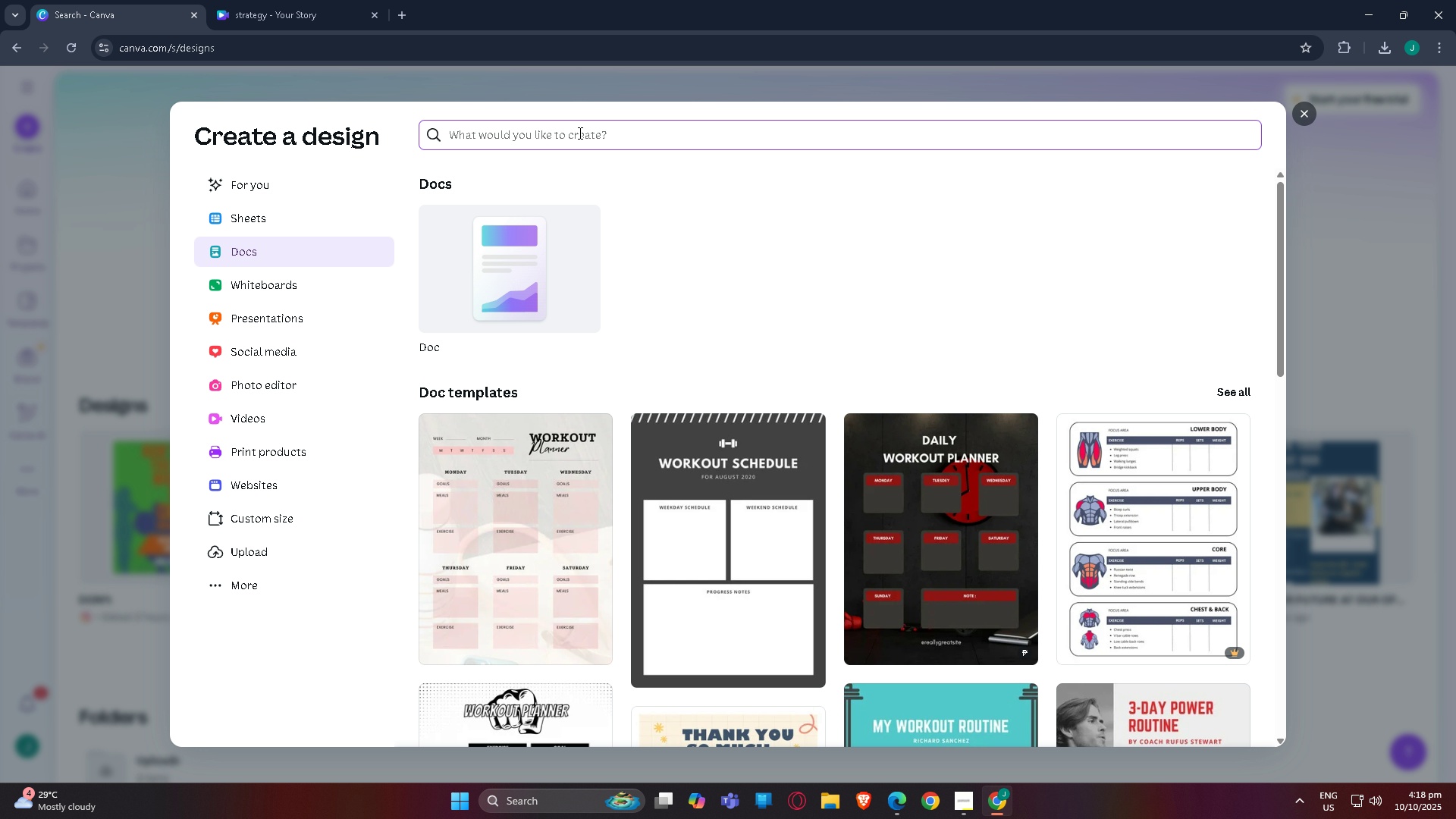 
type(8x)
key(Backspace)
type( x 5)
 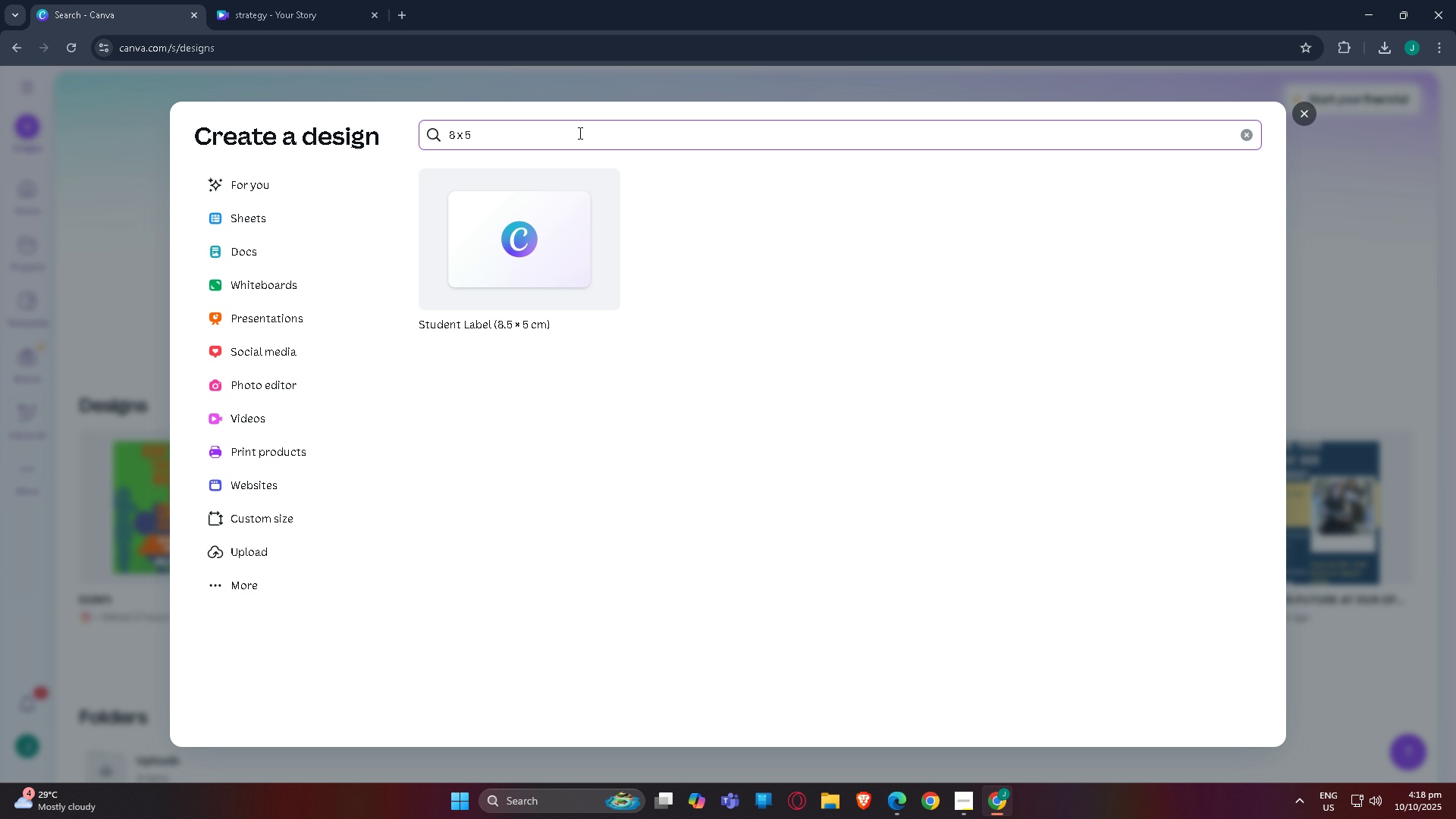 
wait(5.0)
 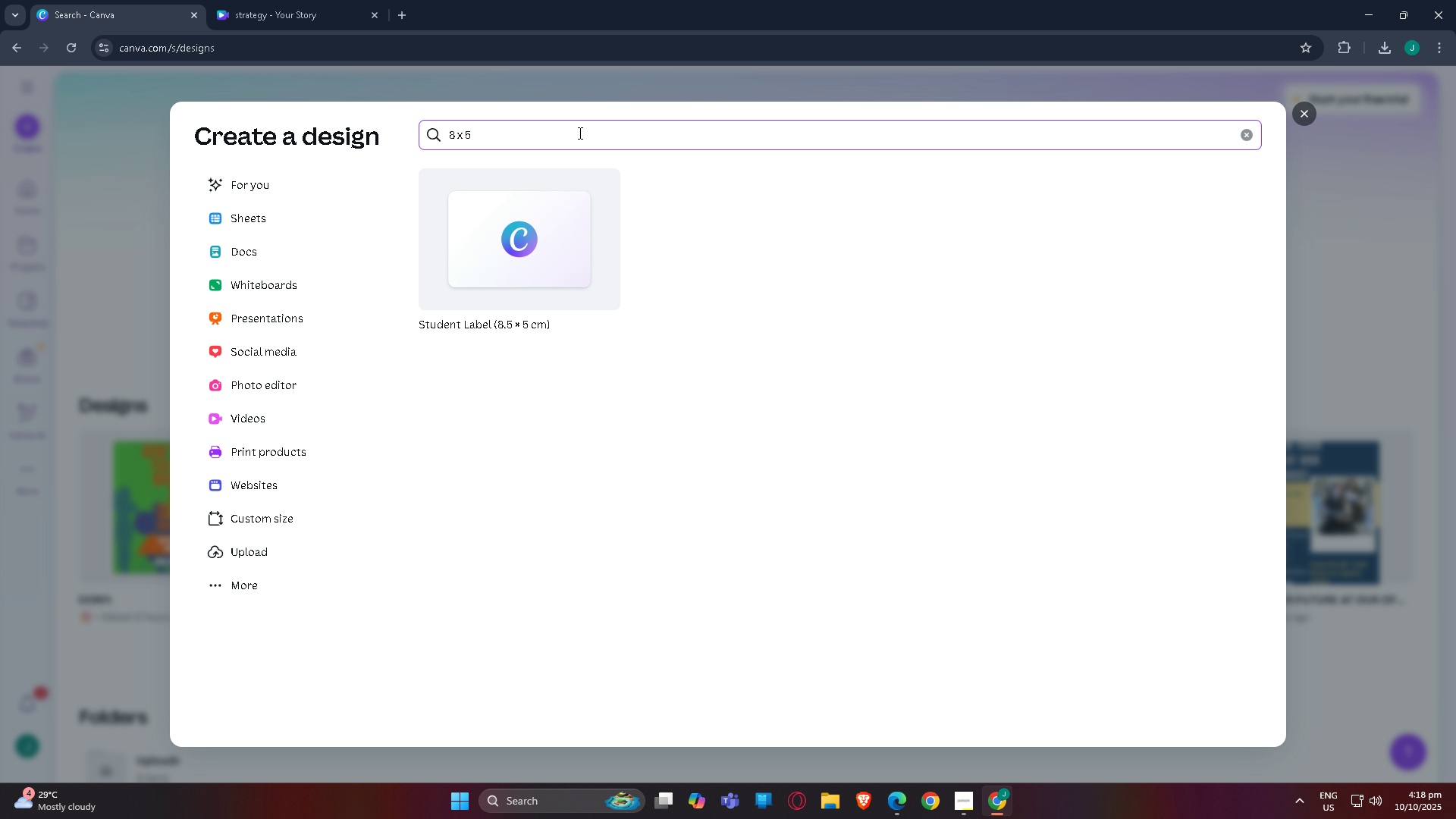 
key(Backspace)
key(Backspace)
key(Backspace)
key(Backspace)
type(.5 x 11)
 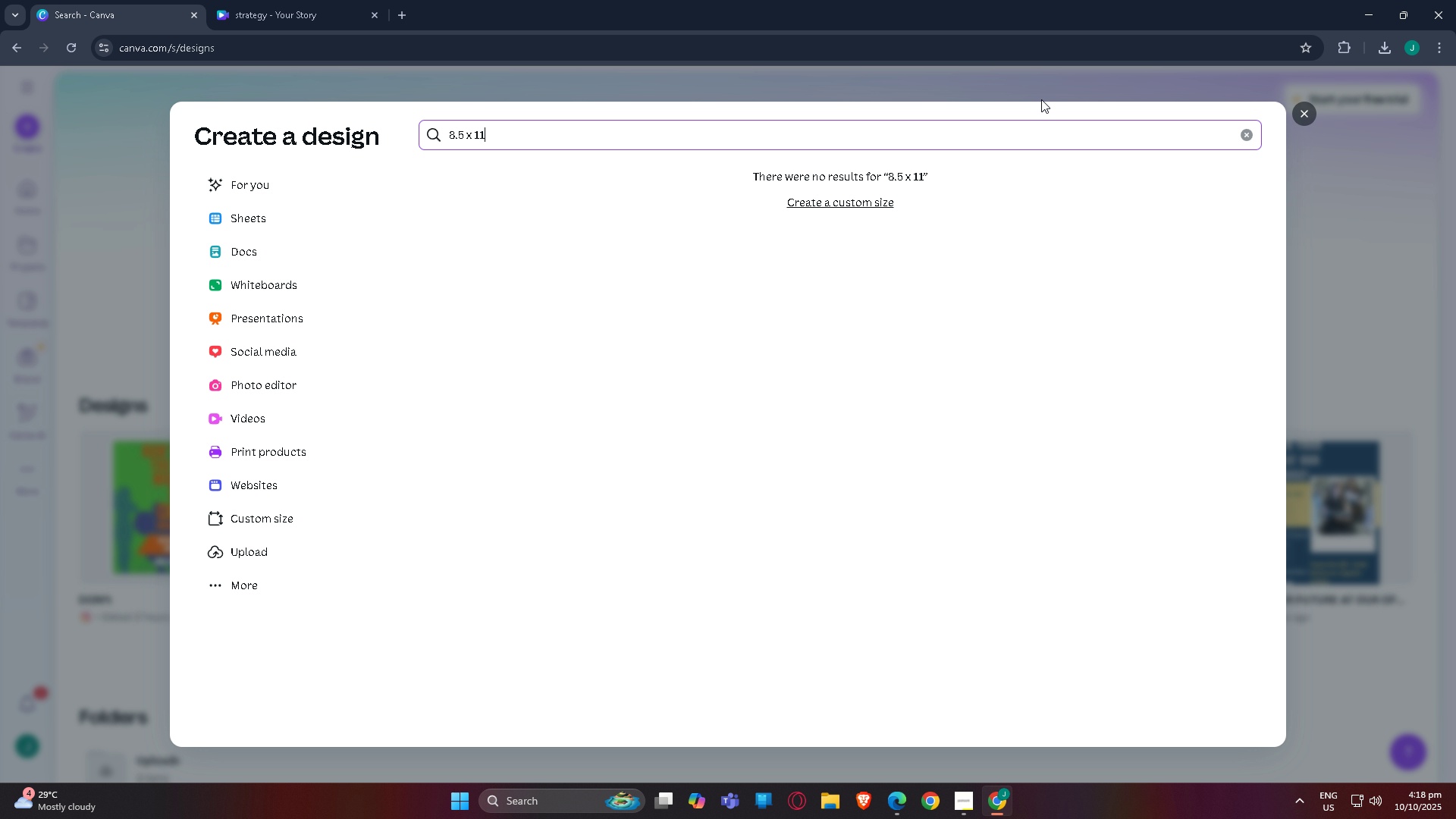 
left_click([864, 206])
 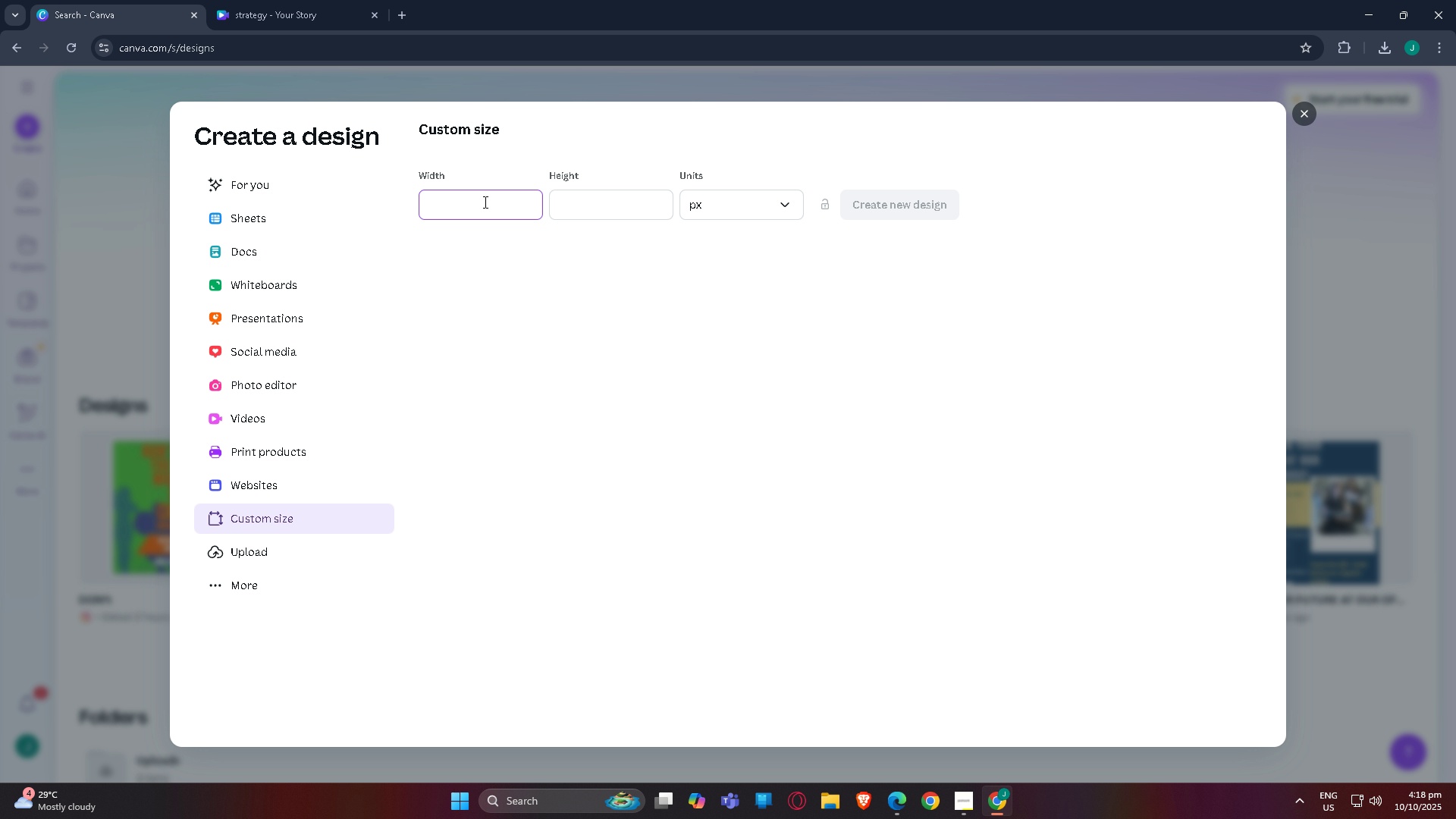 
key(8)
 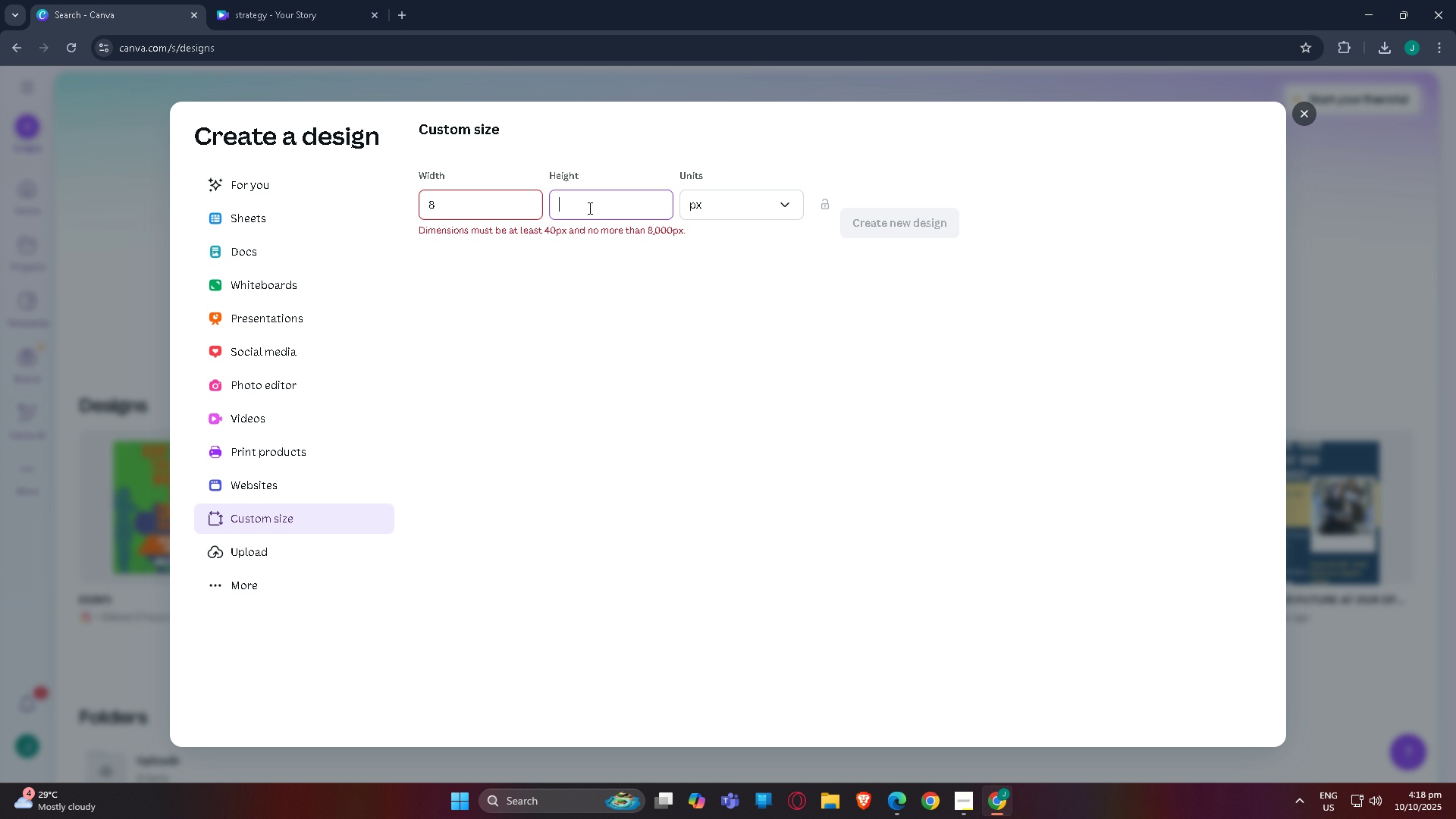 
left_click([588, 208])
 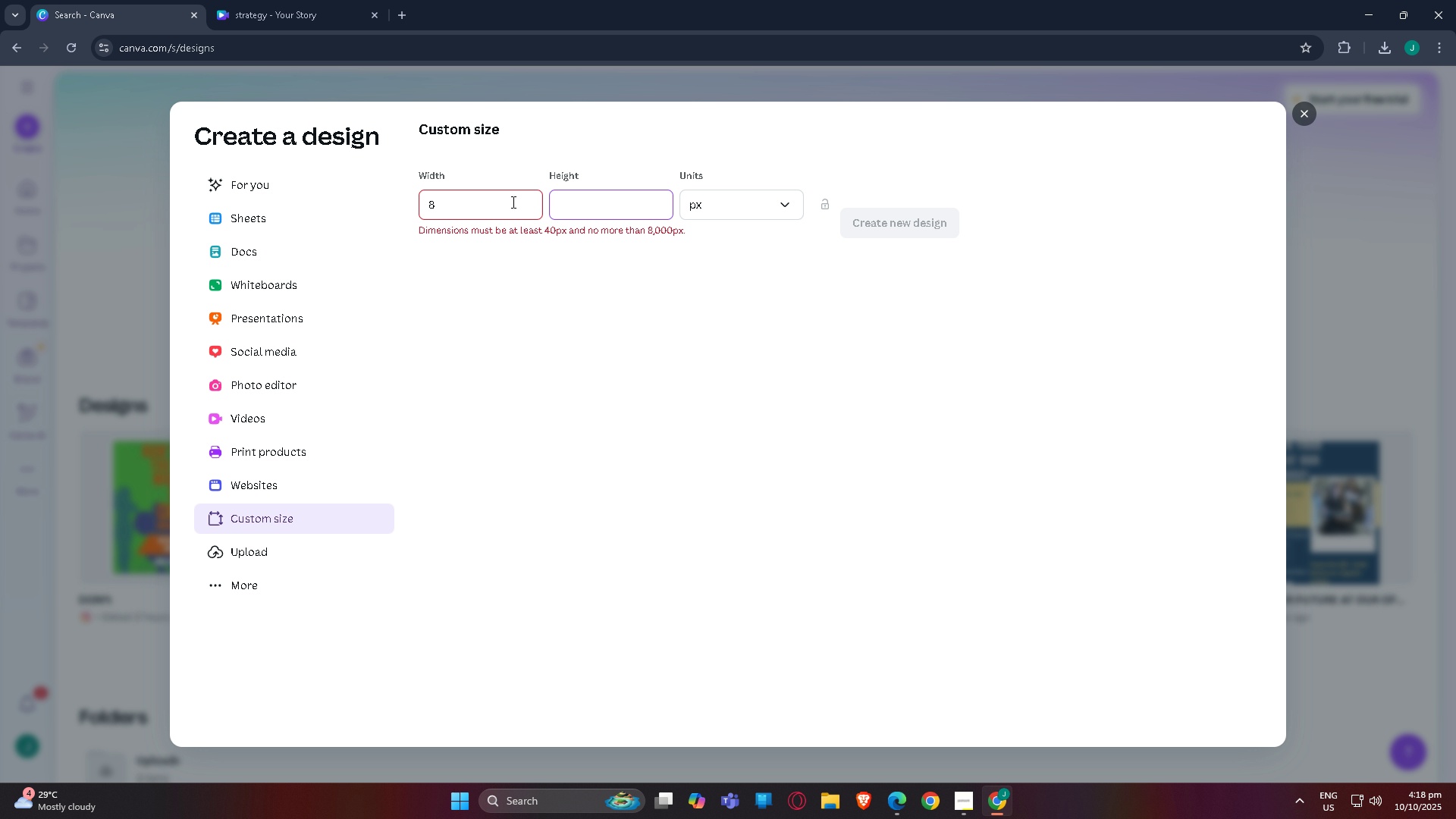 
left_click([512, 202])
 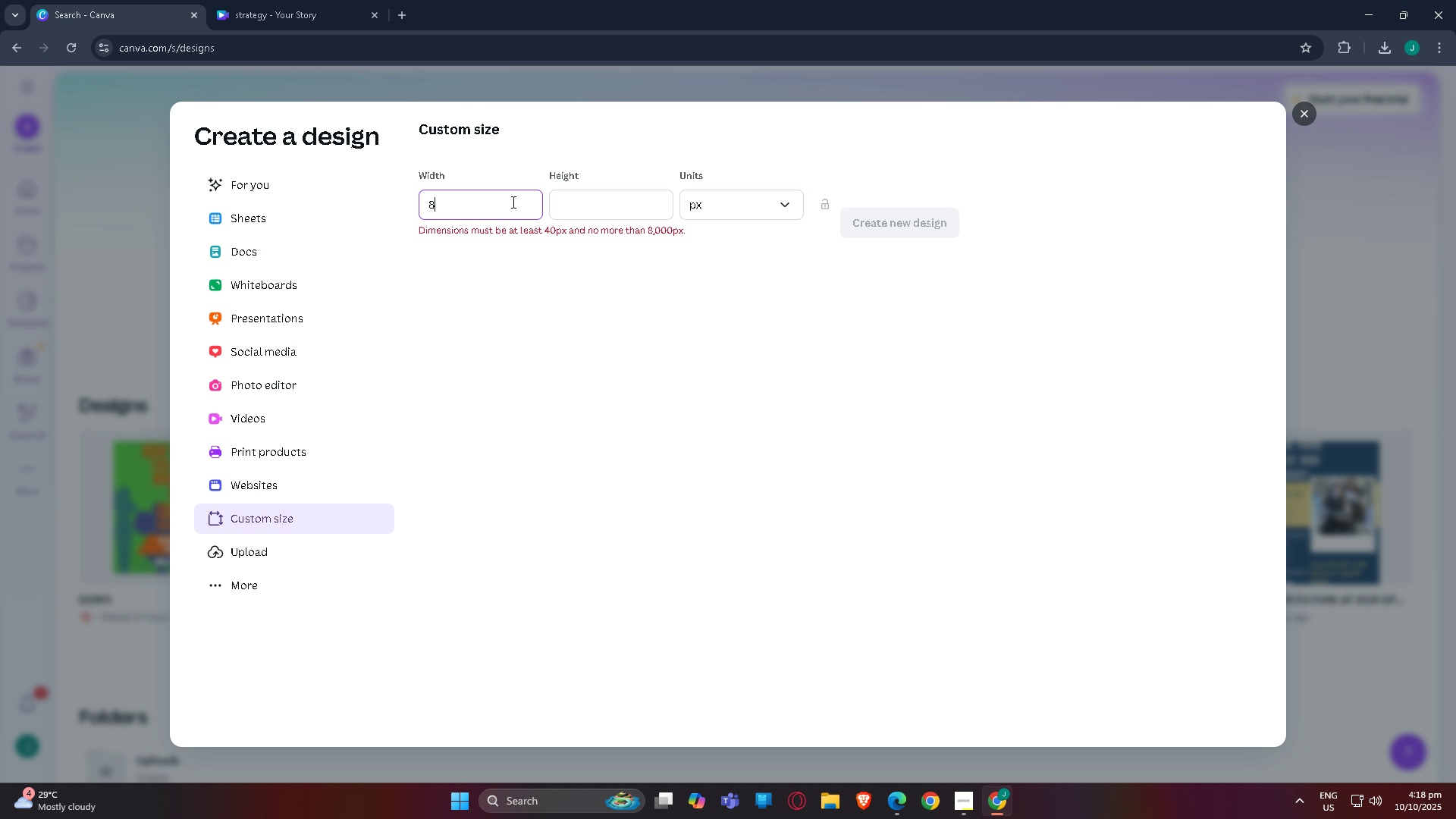 
key(Period)
 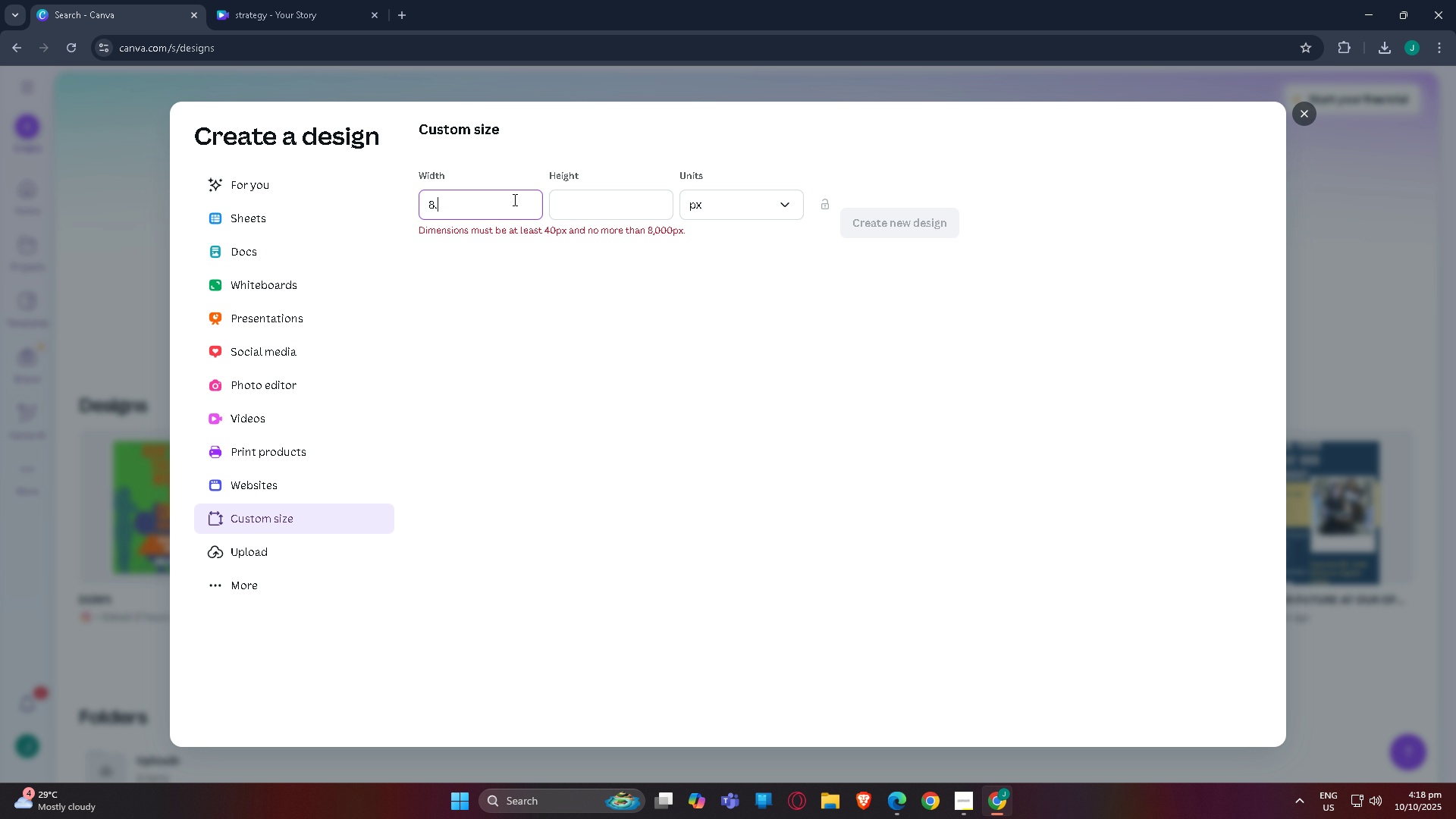 
key(5)
 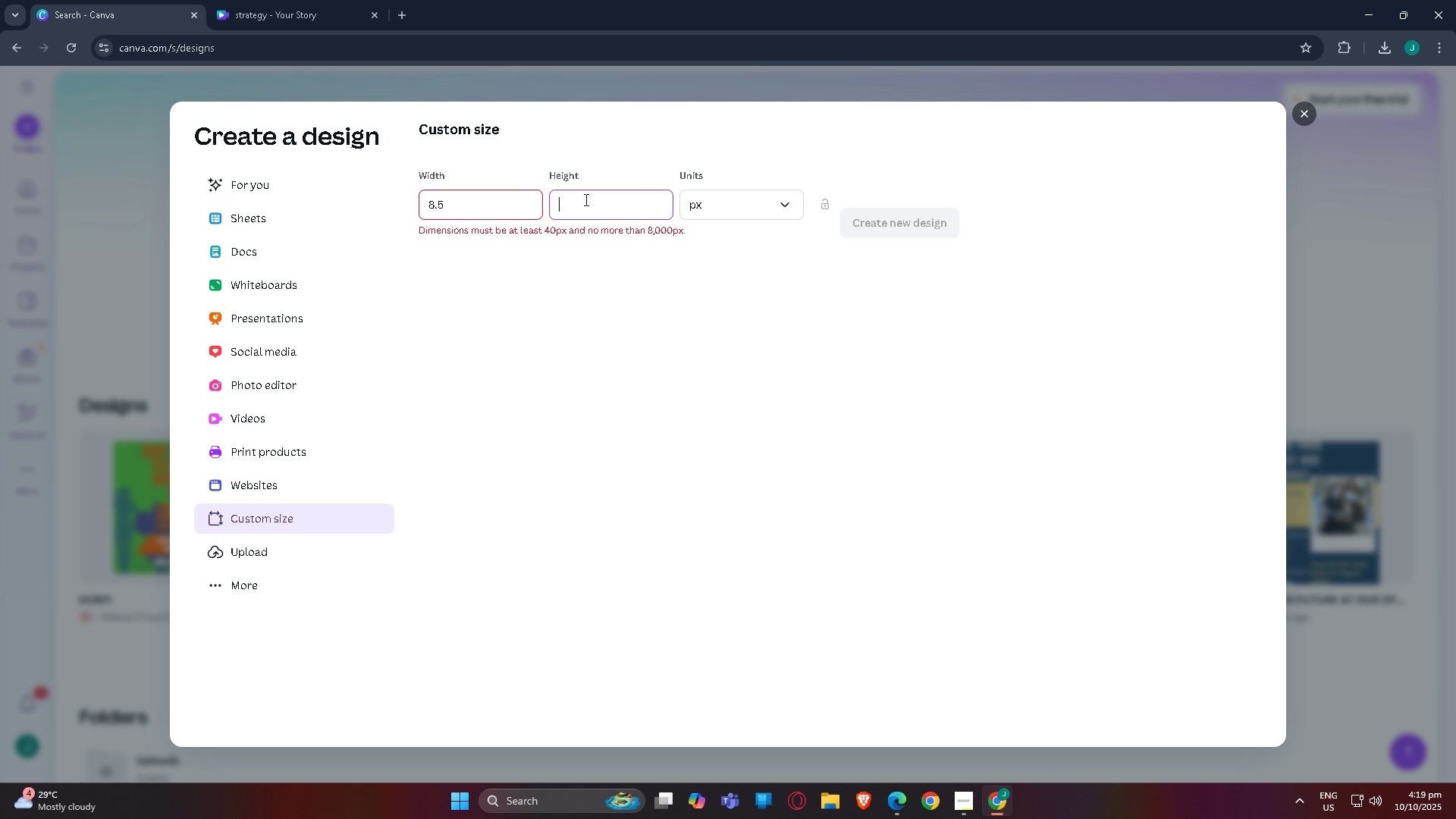 
left_click([585, 199])
 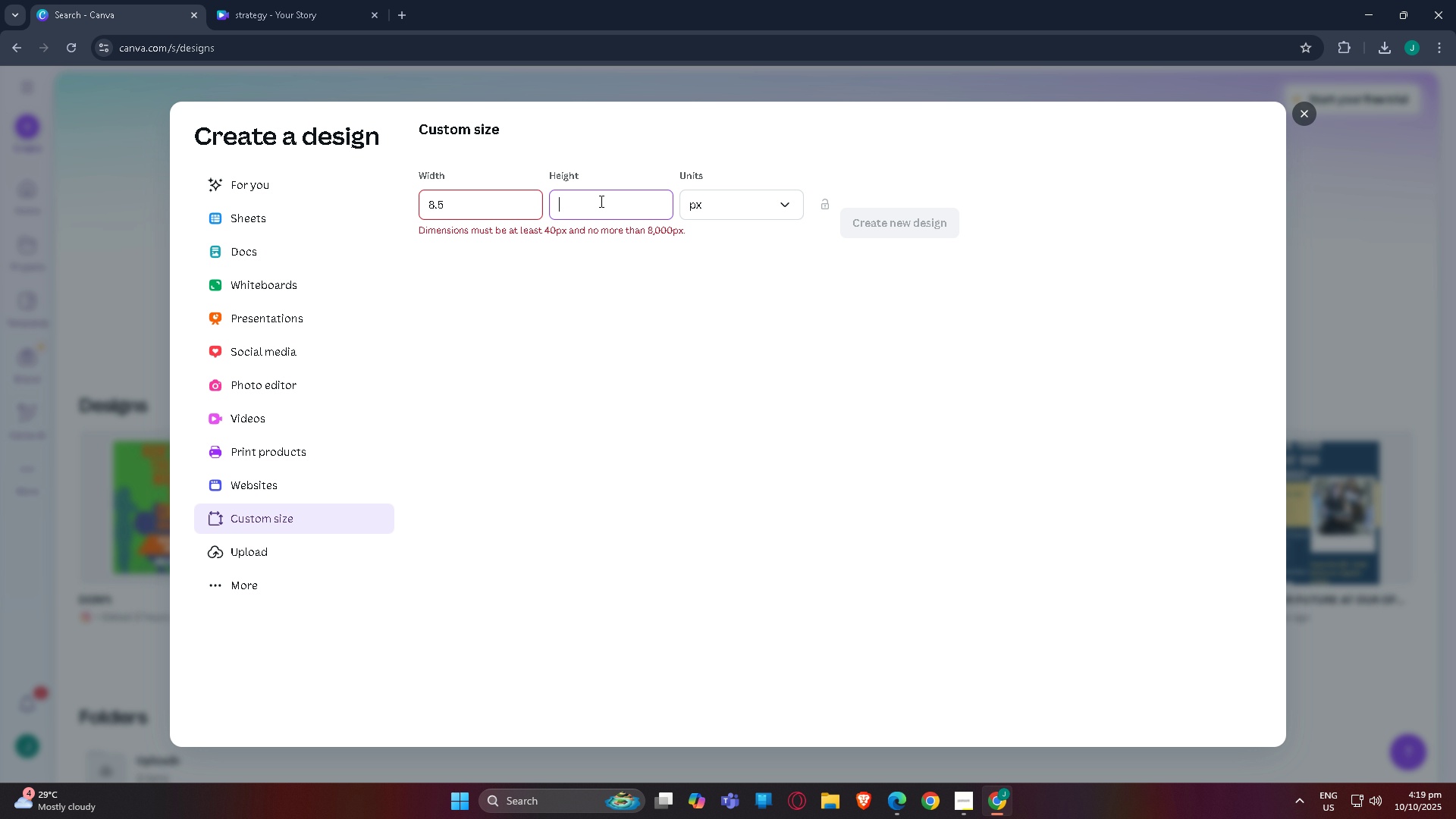 
type(11)
 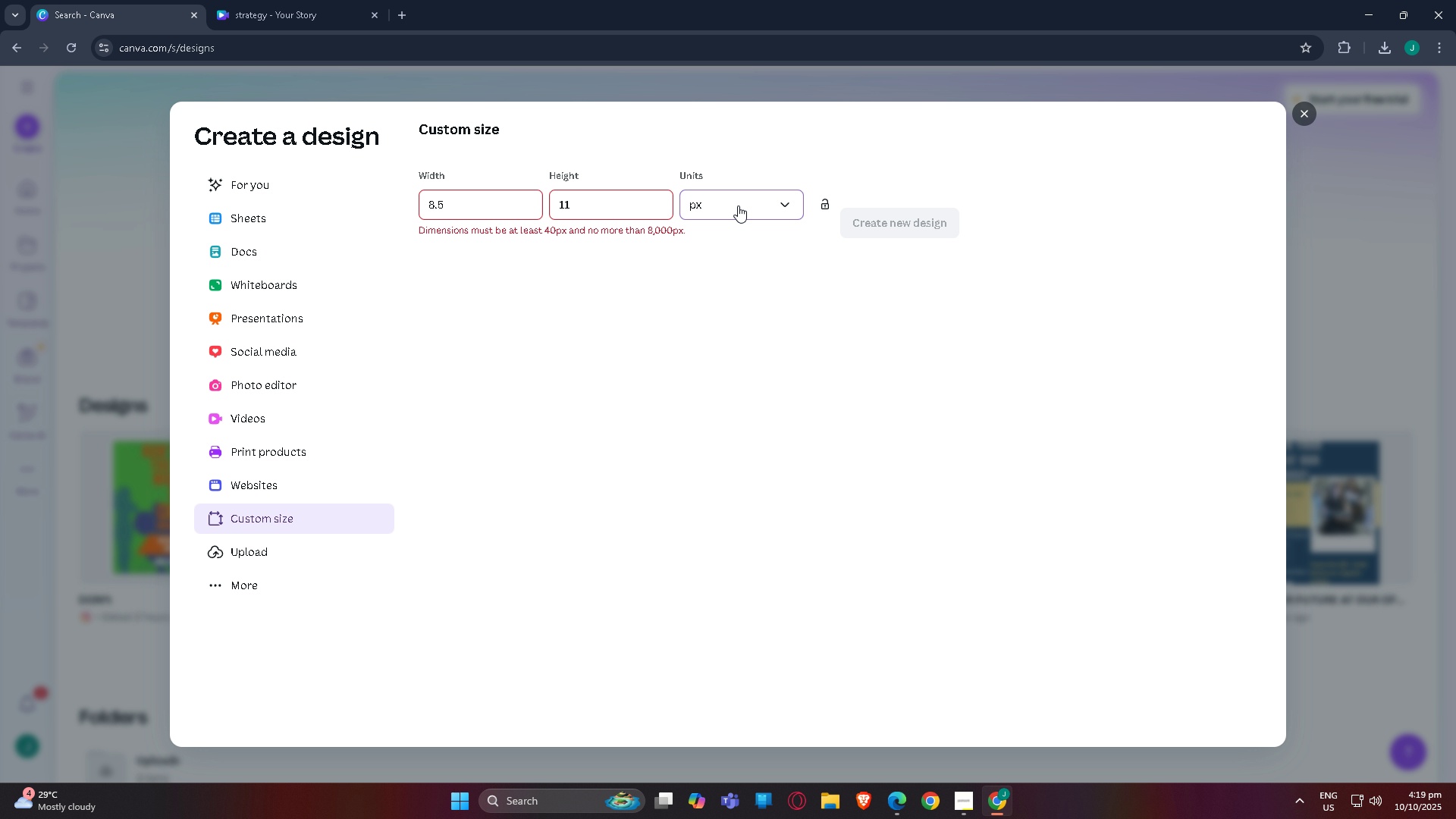 
left_click([738, 206])
 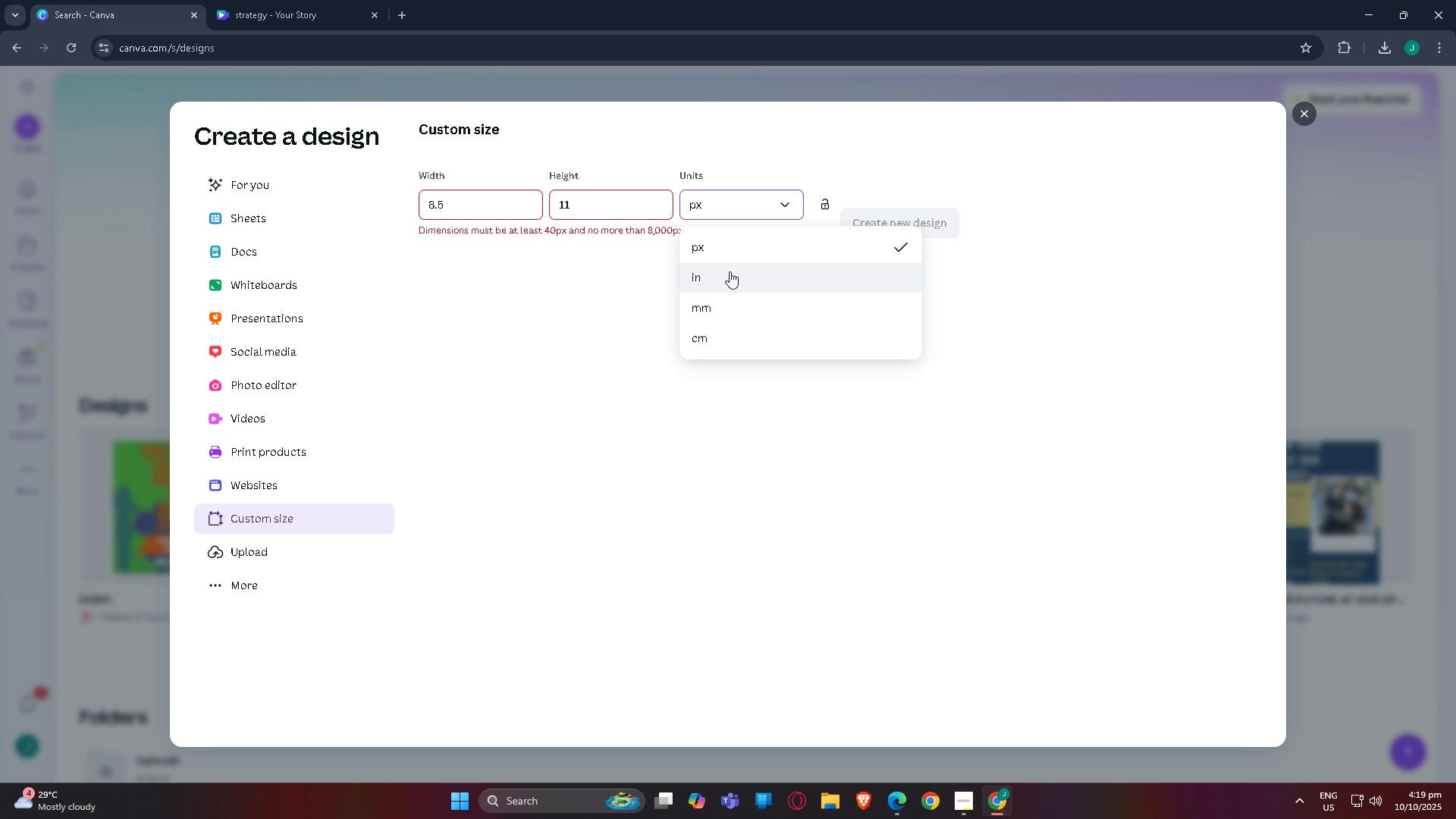 
left_click([730, 271])
 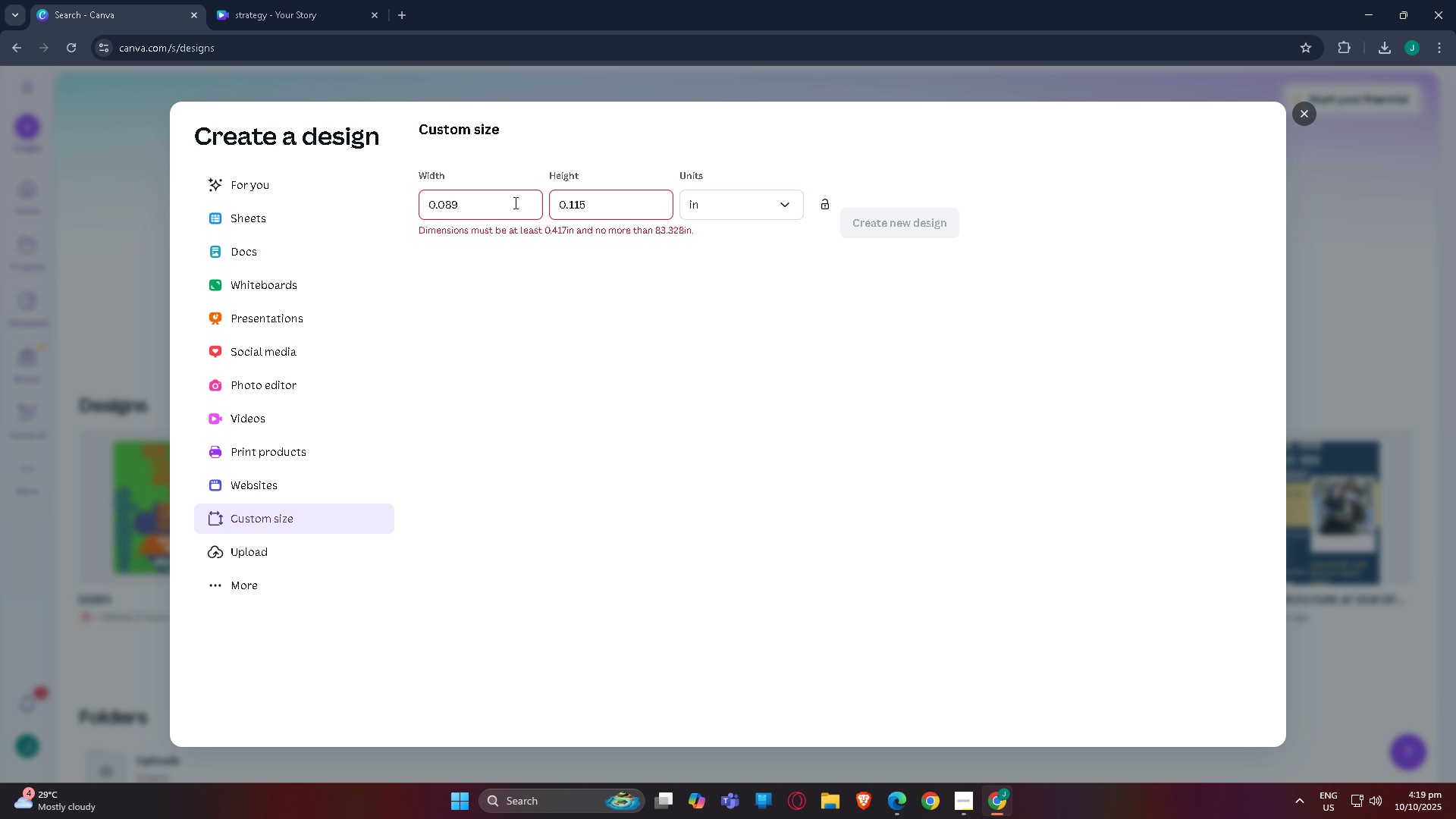 
left_click_drag(start_coordinate=[484, 202], to_coordinate=[180, 202])
 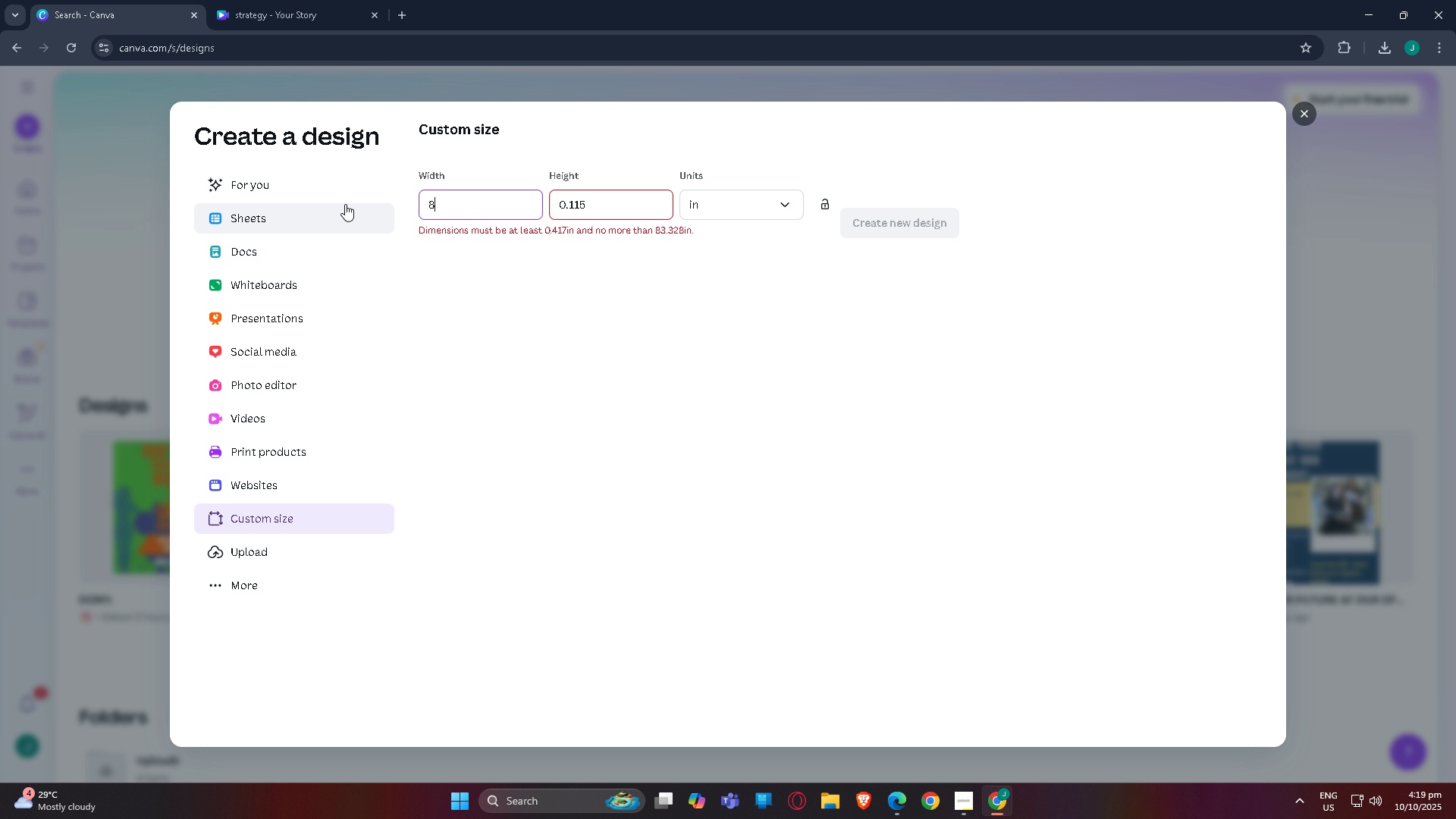 
key(Numpad8)
 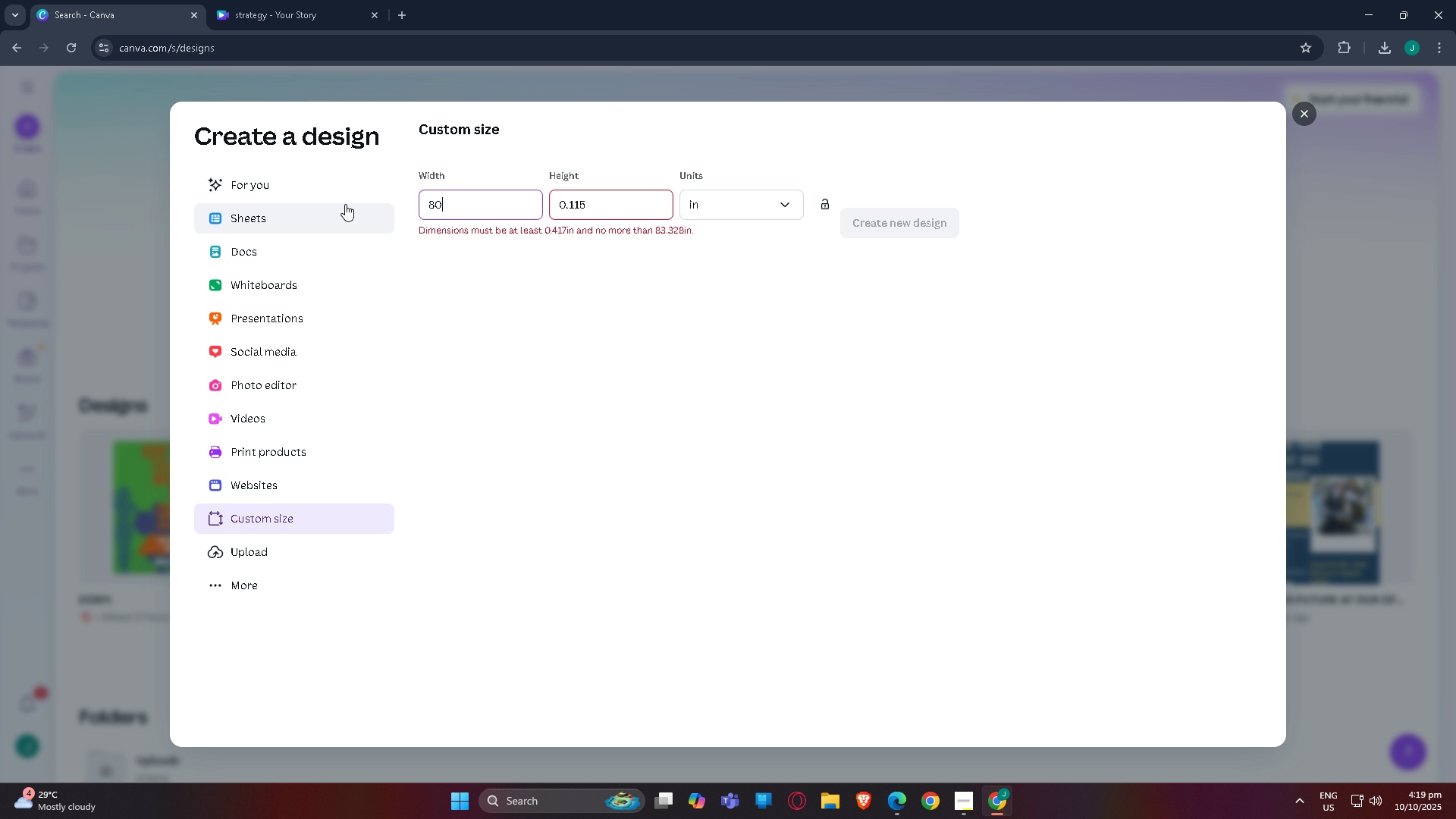 
key(Numpad0)
 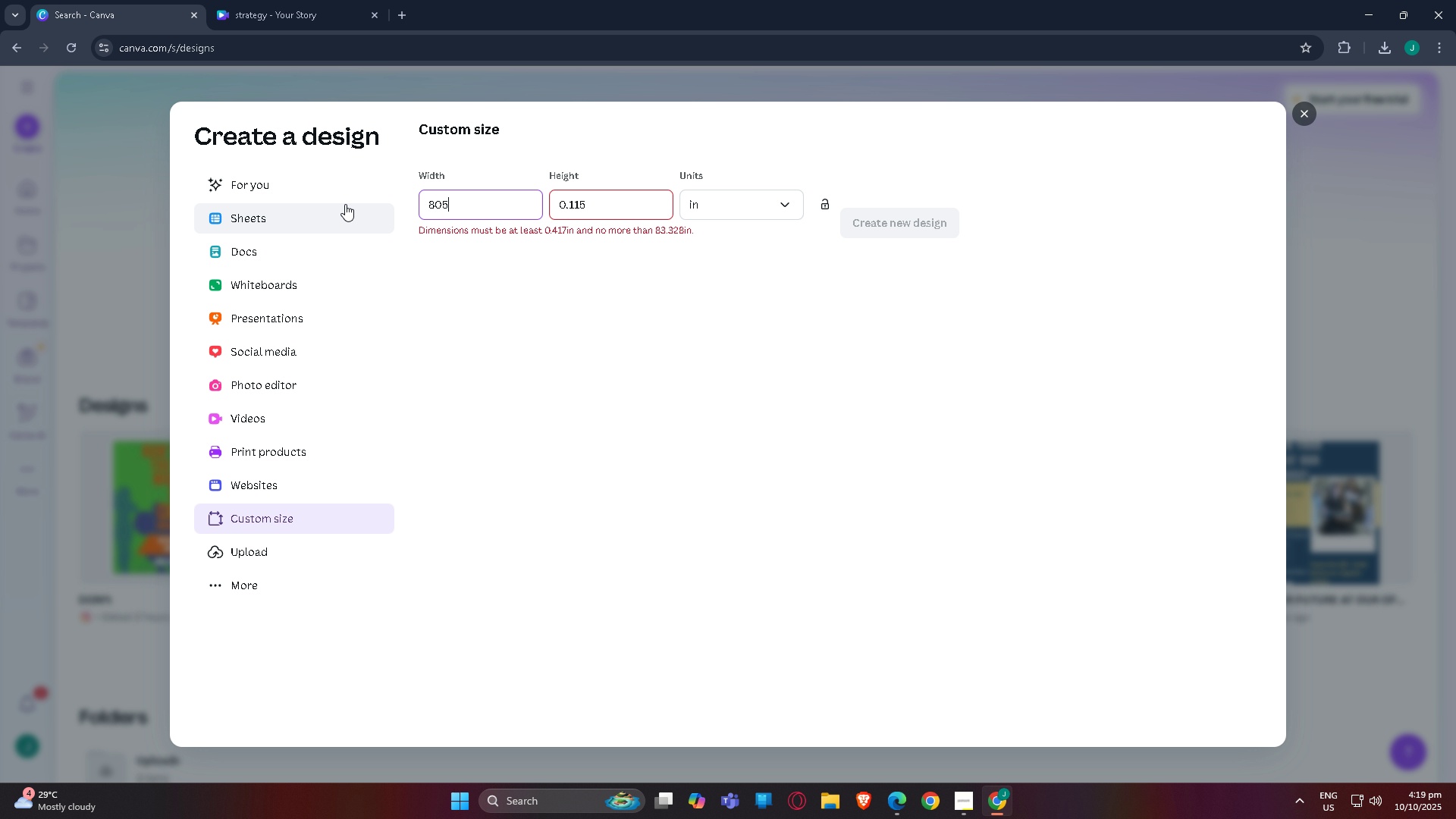 
key(Numpad5)
 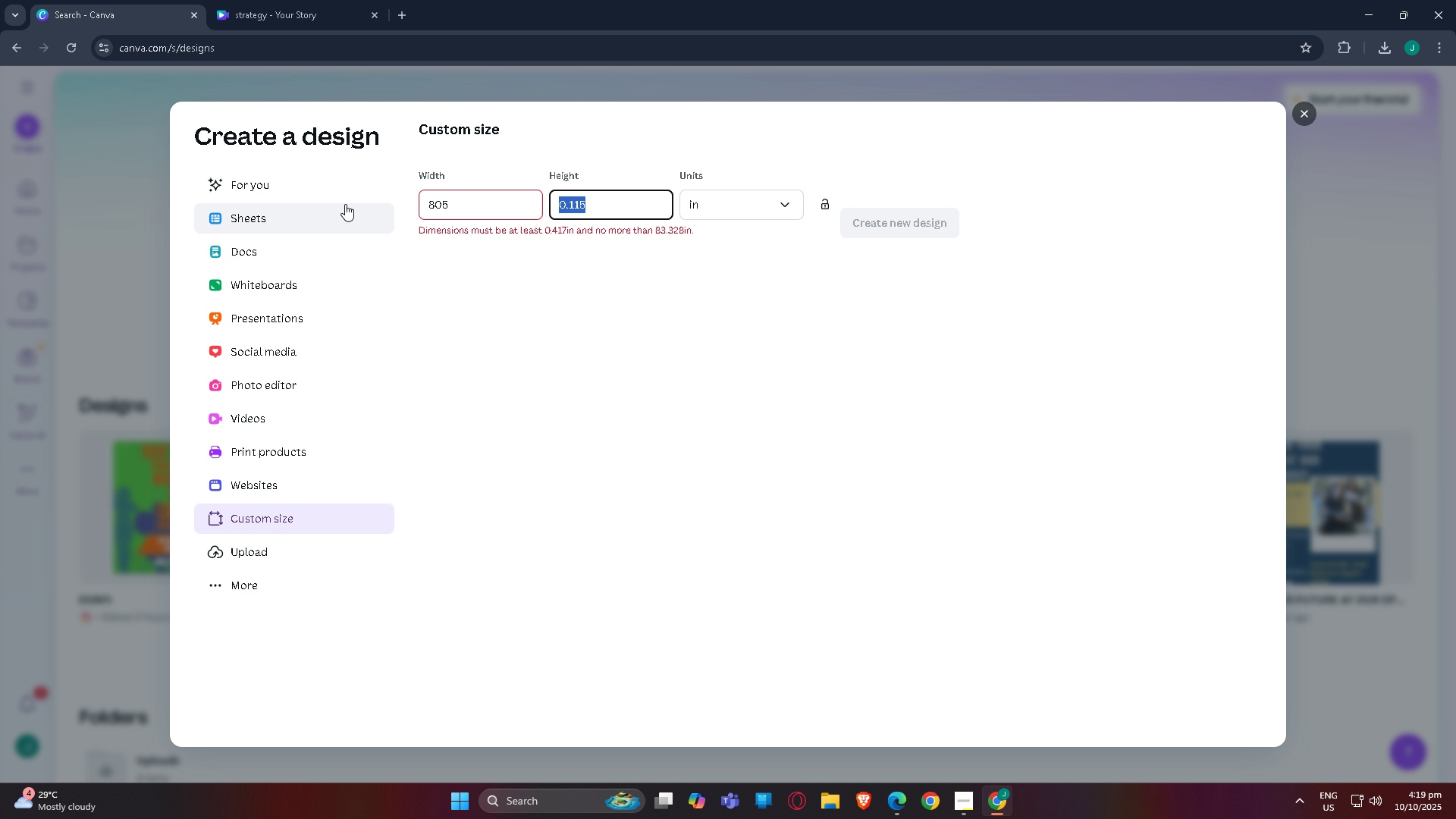 
key(Tab)
 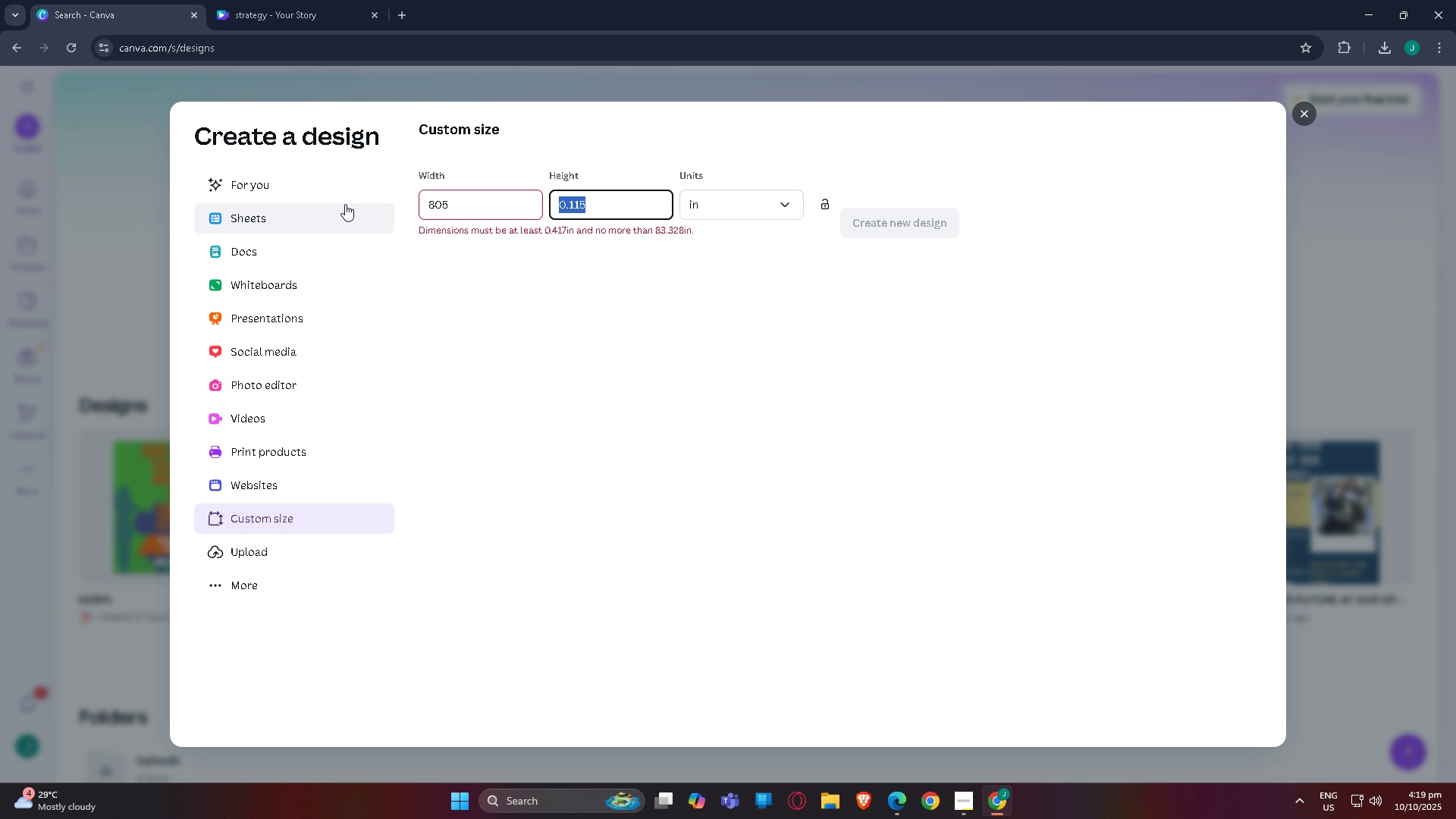 
key(Numpad1)
 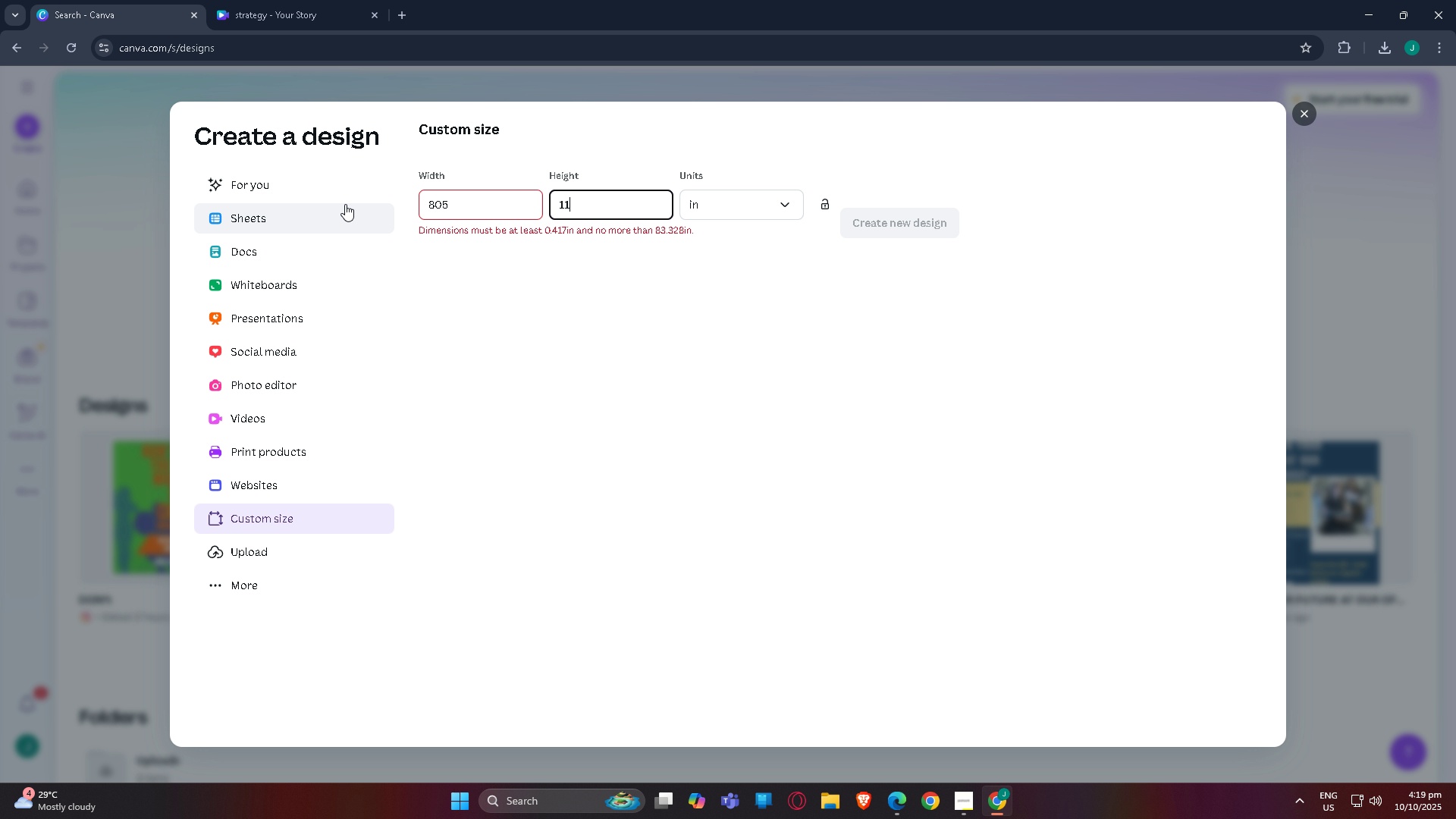 
key(Numpad1)
 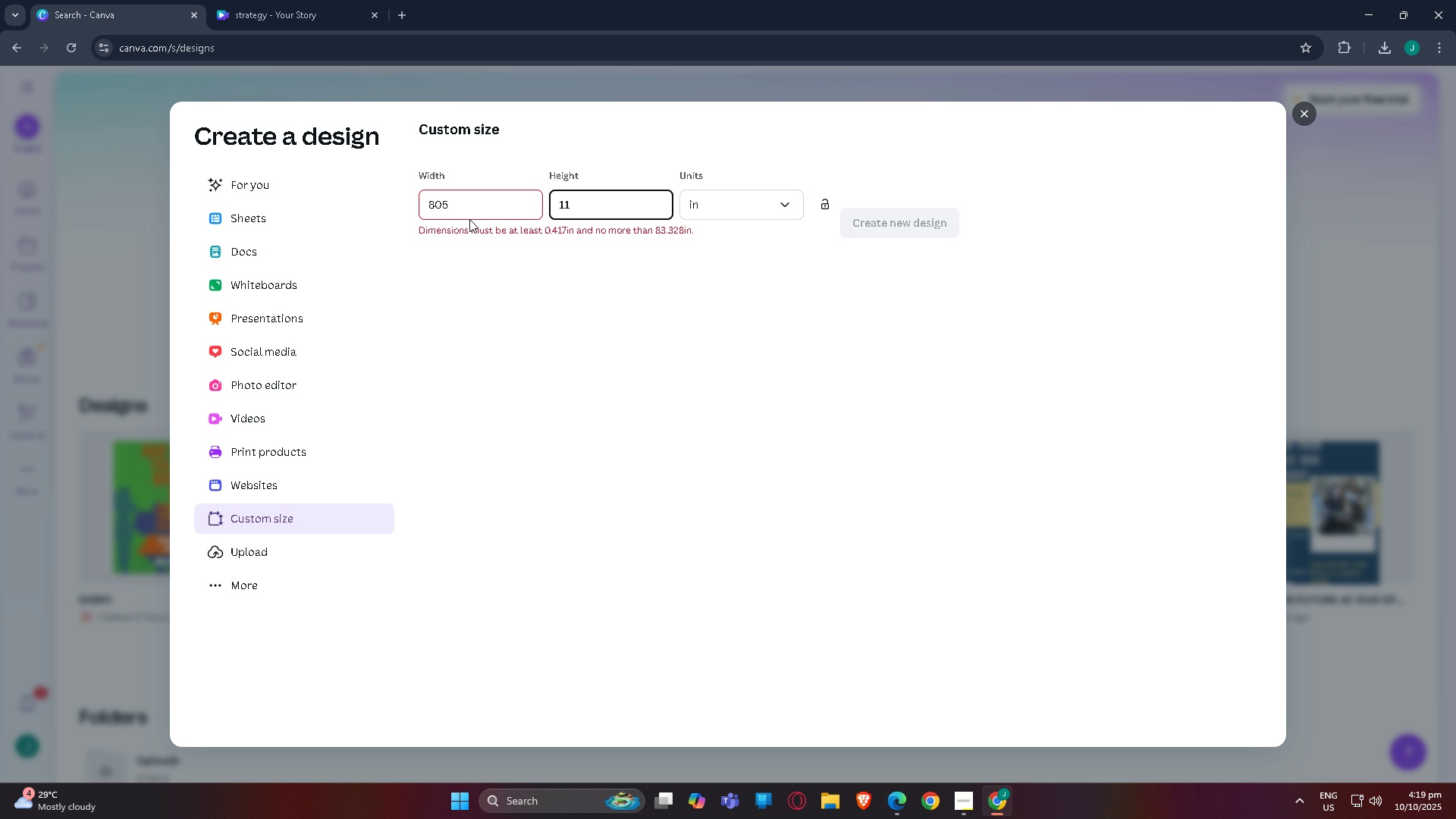 
left_click([424, 200])
 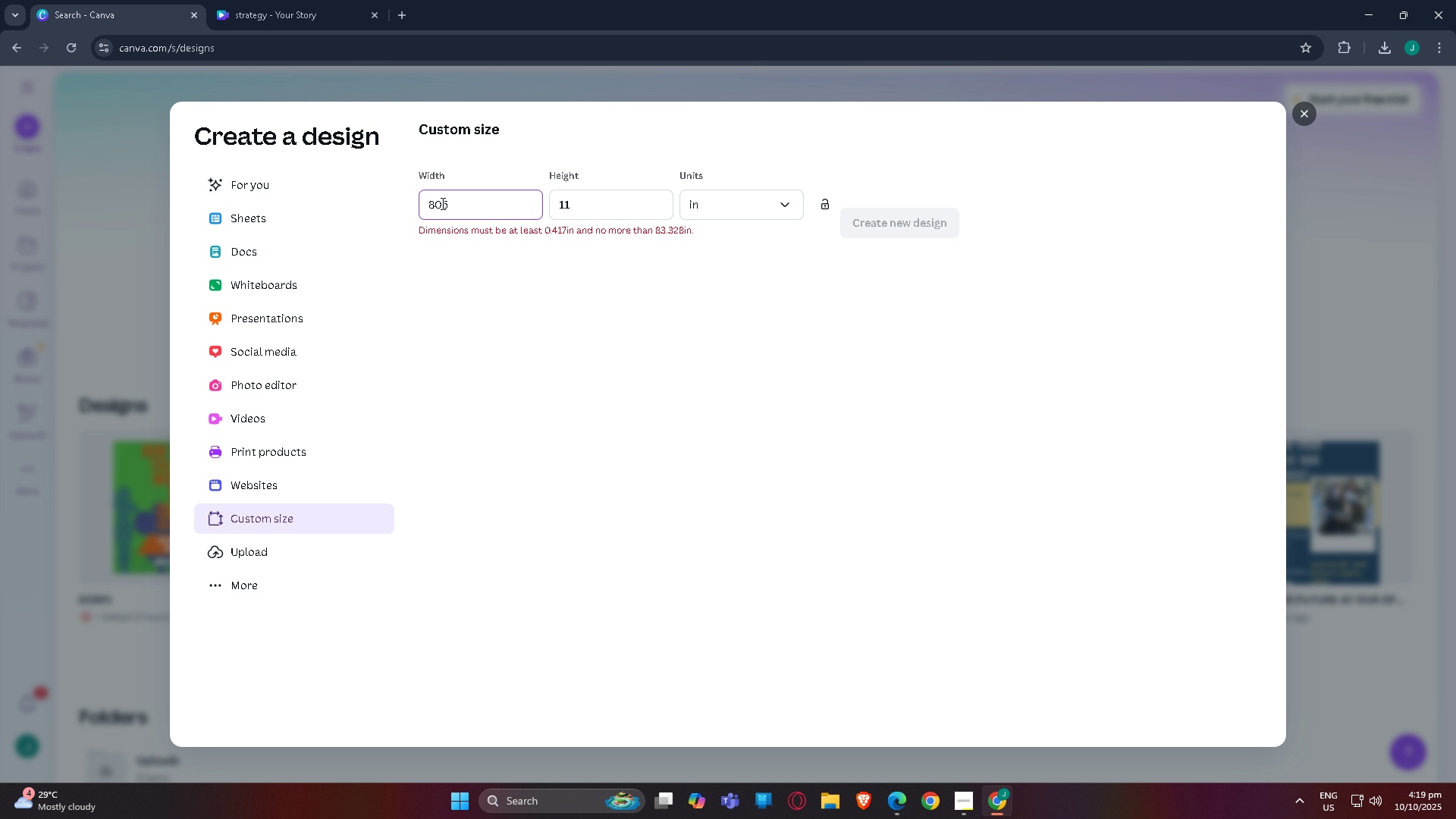 
left_click([439, 202])
 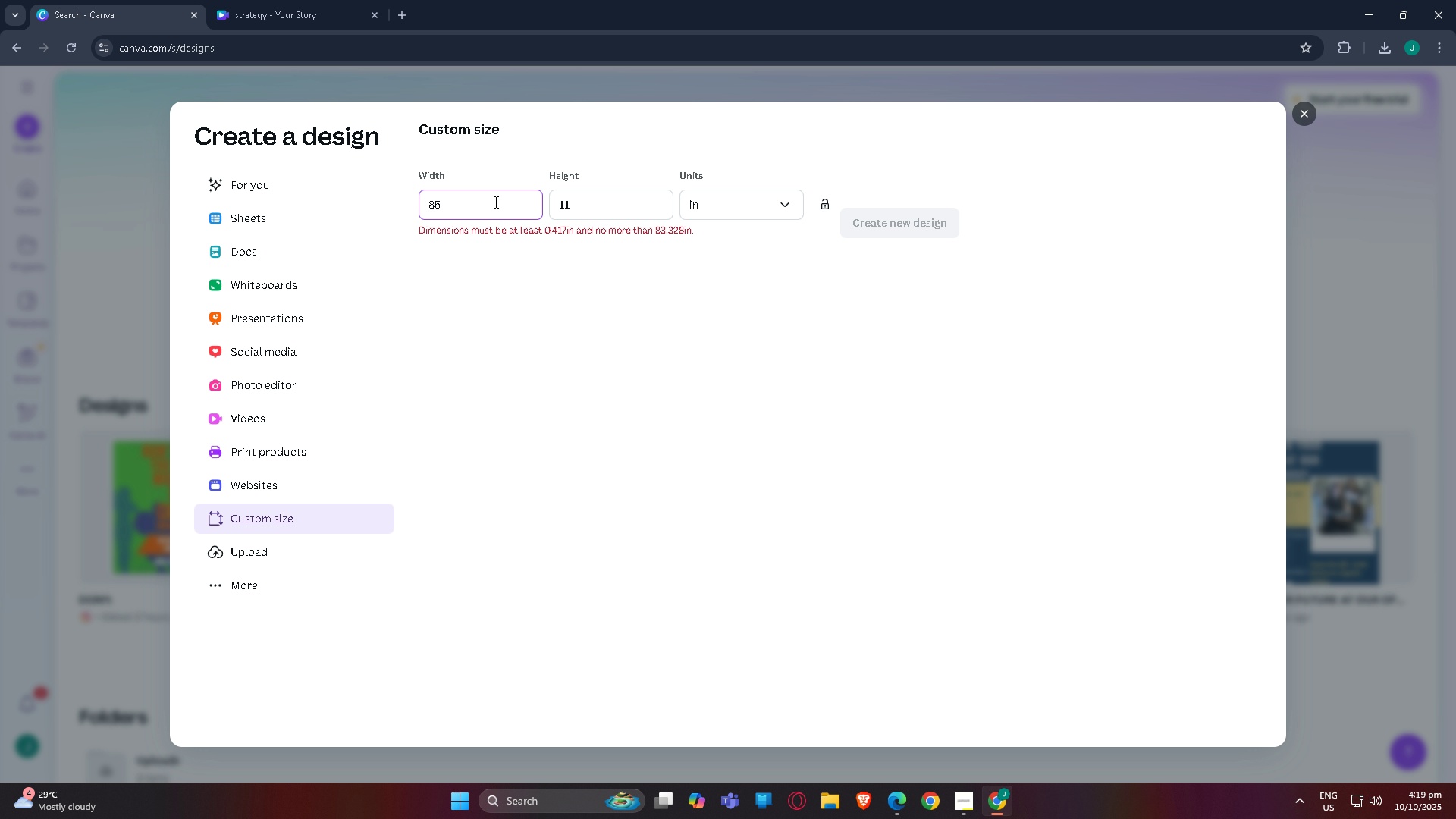 
key(Backspace)
 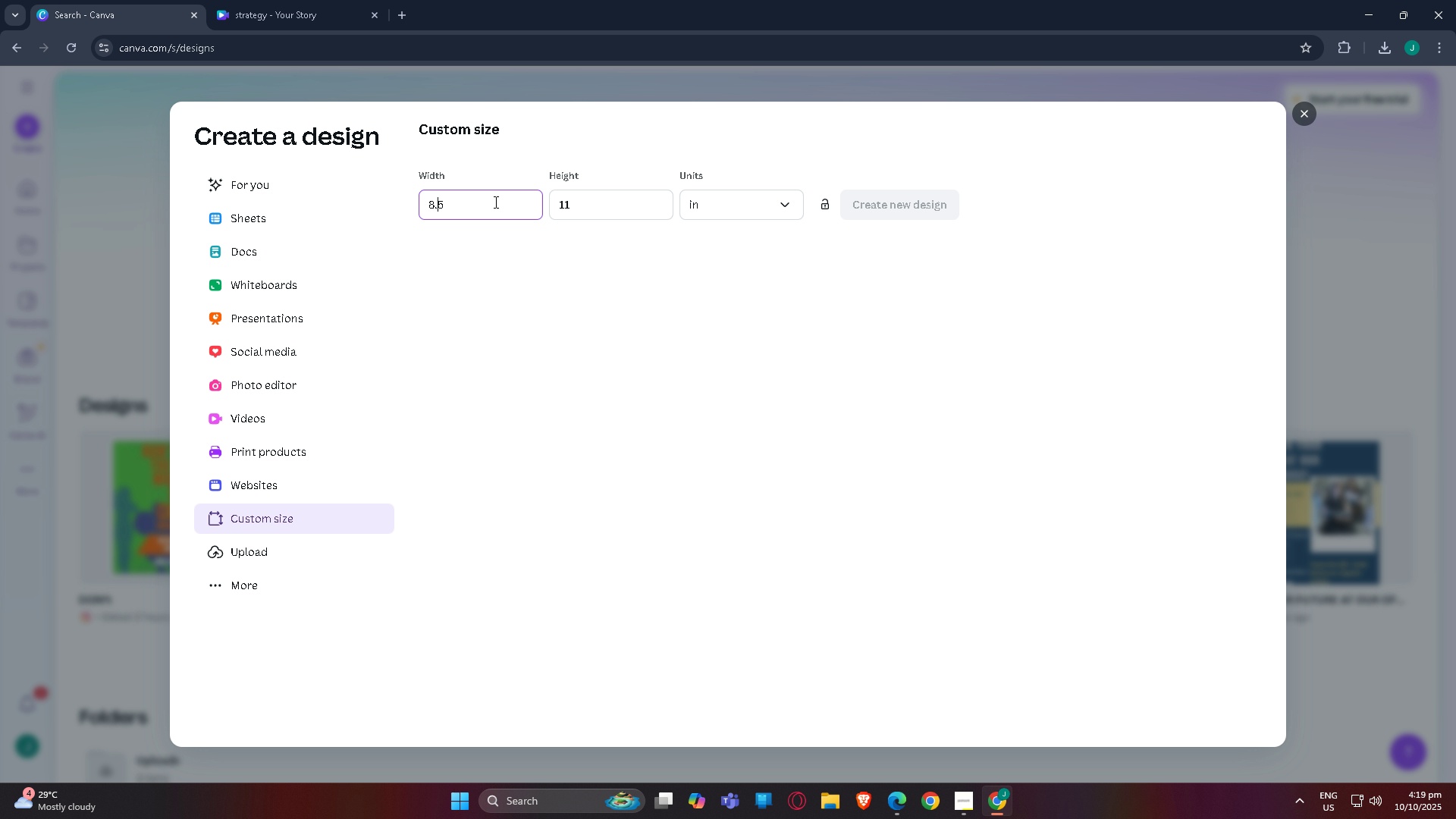 
key(NumpadDecimal)
 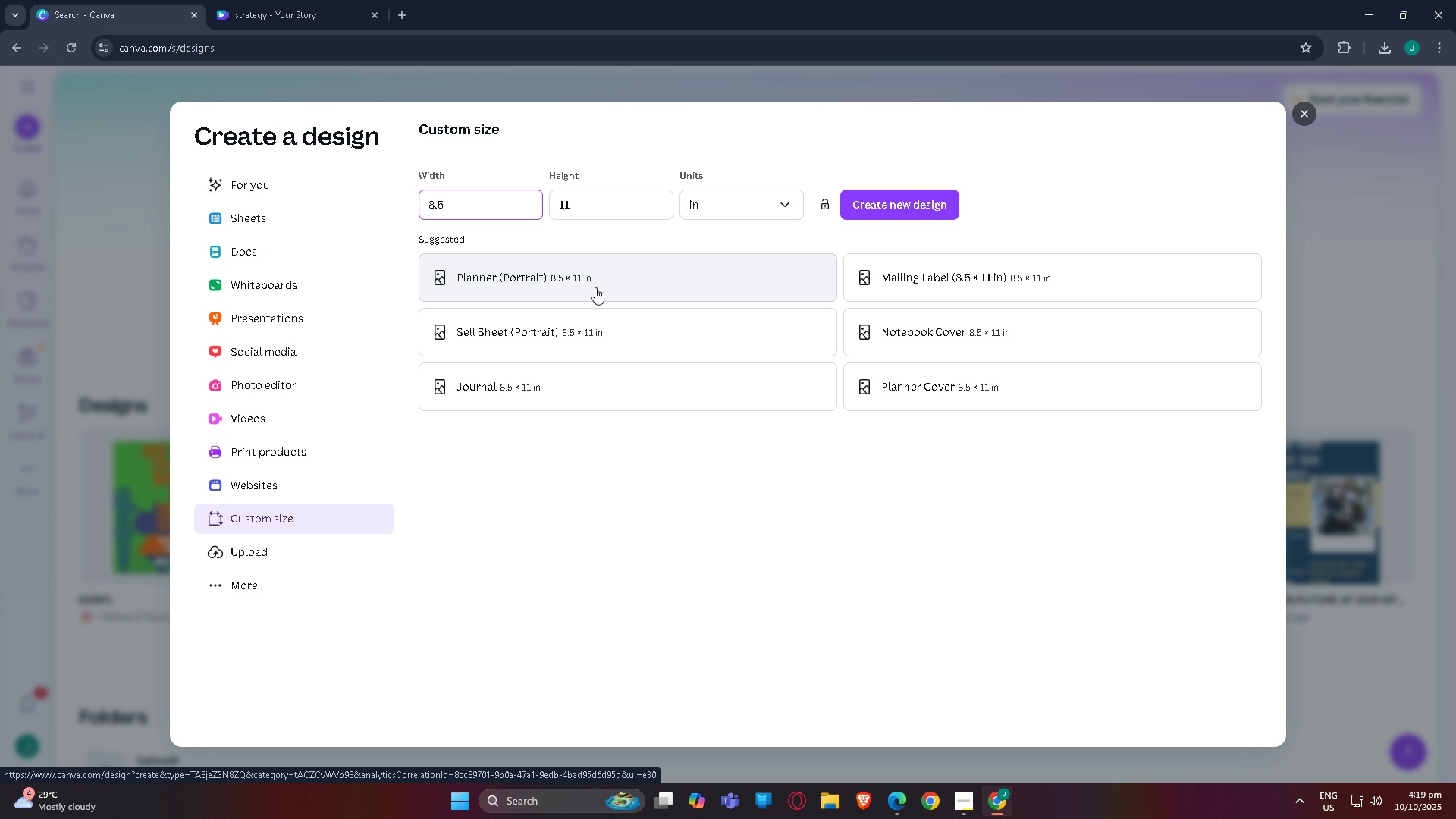 
wait(21.77)
 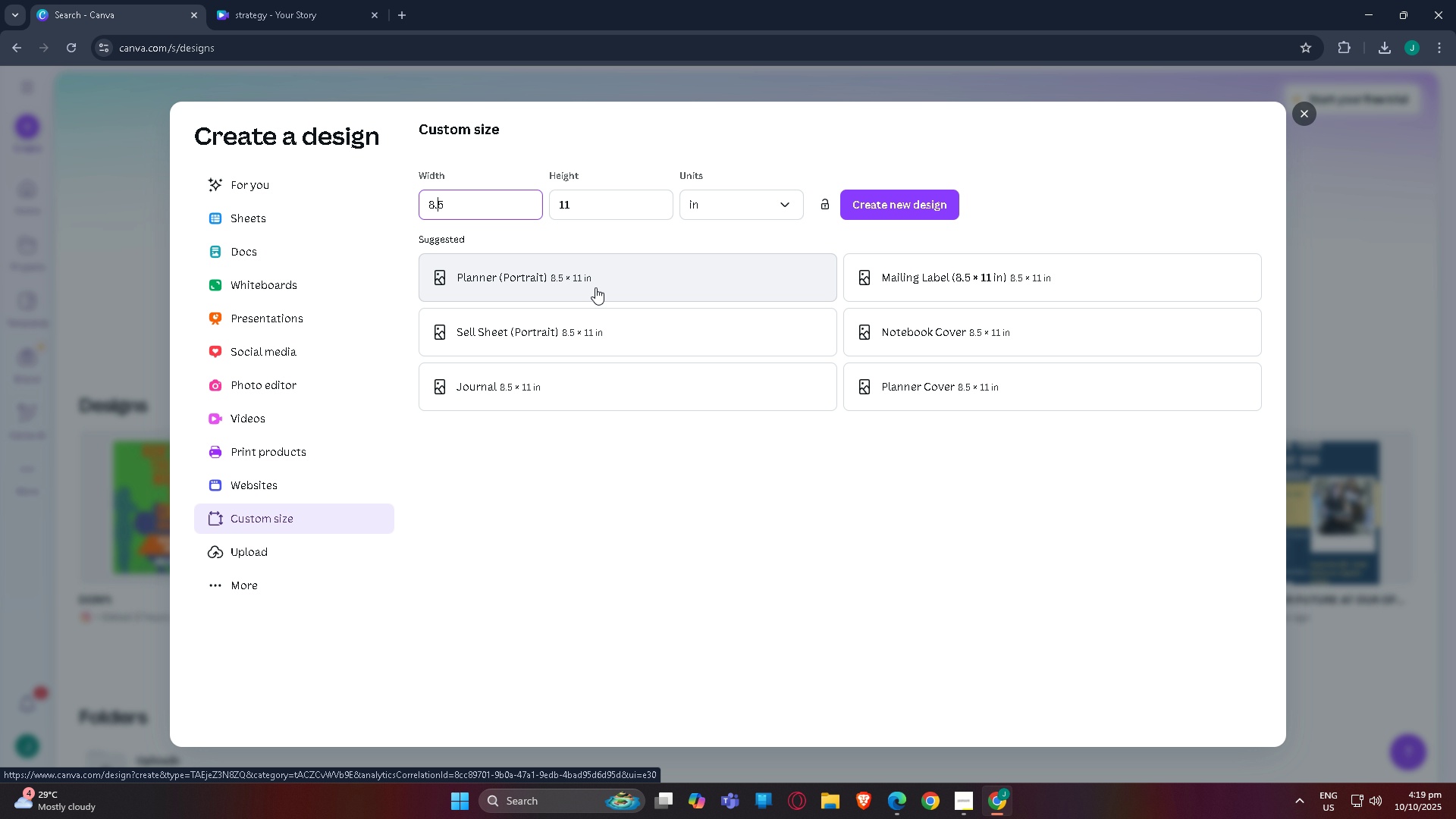 
left_click([595, 286])
 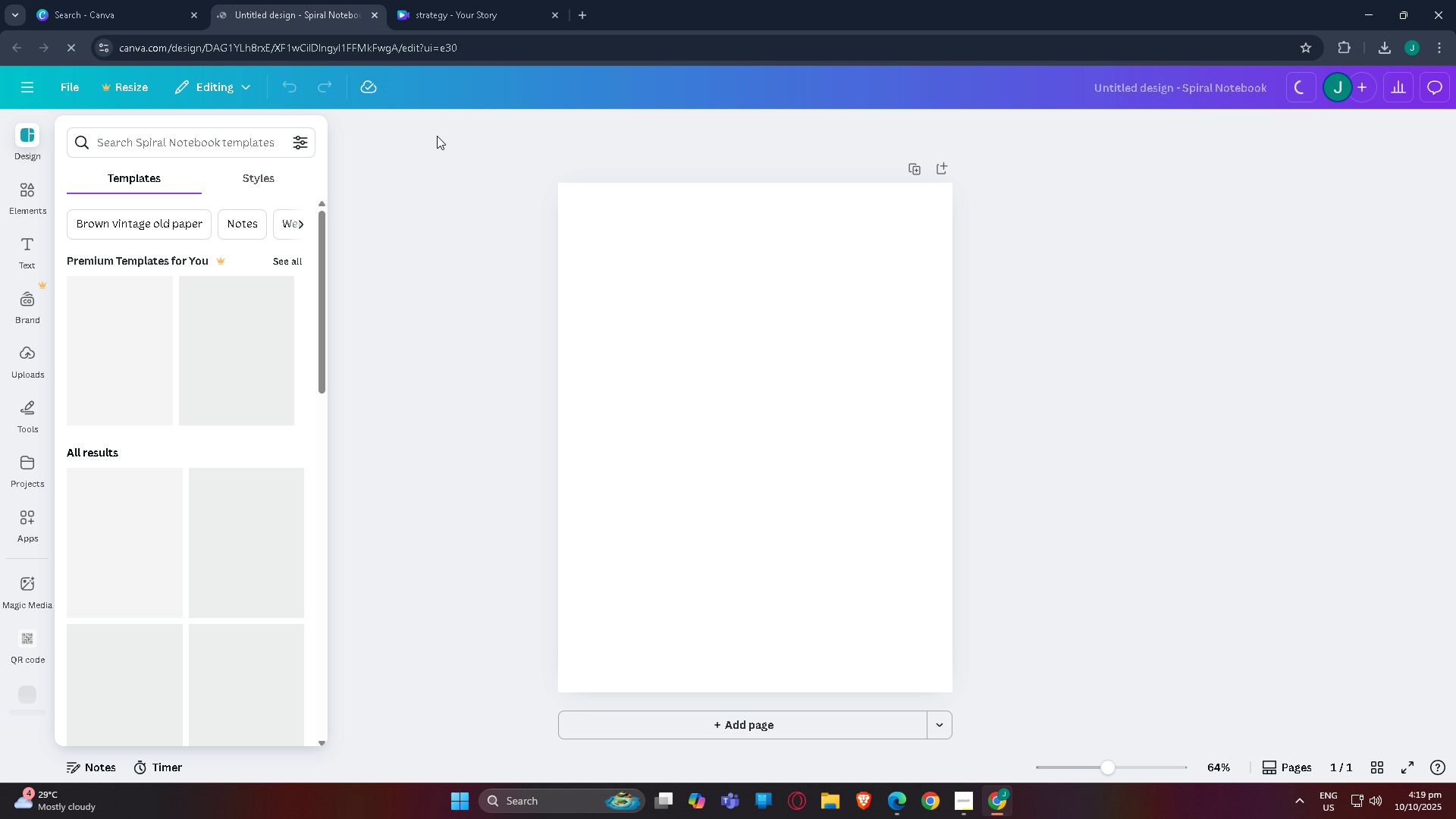 
wait(5.2)
 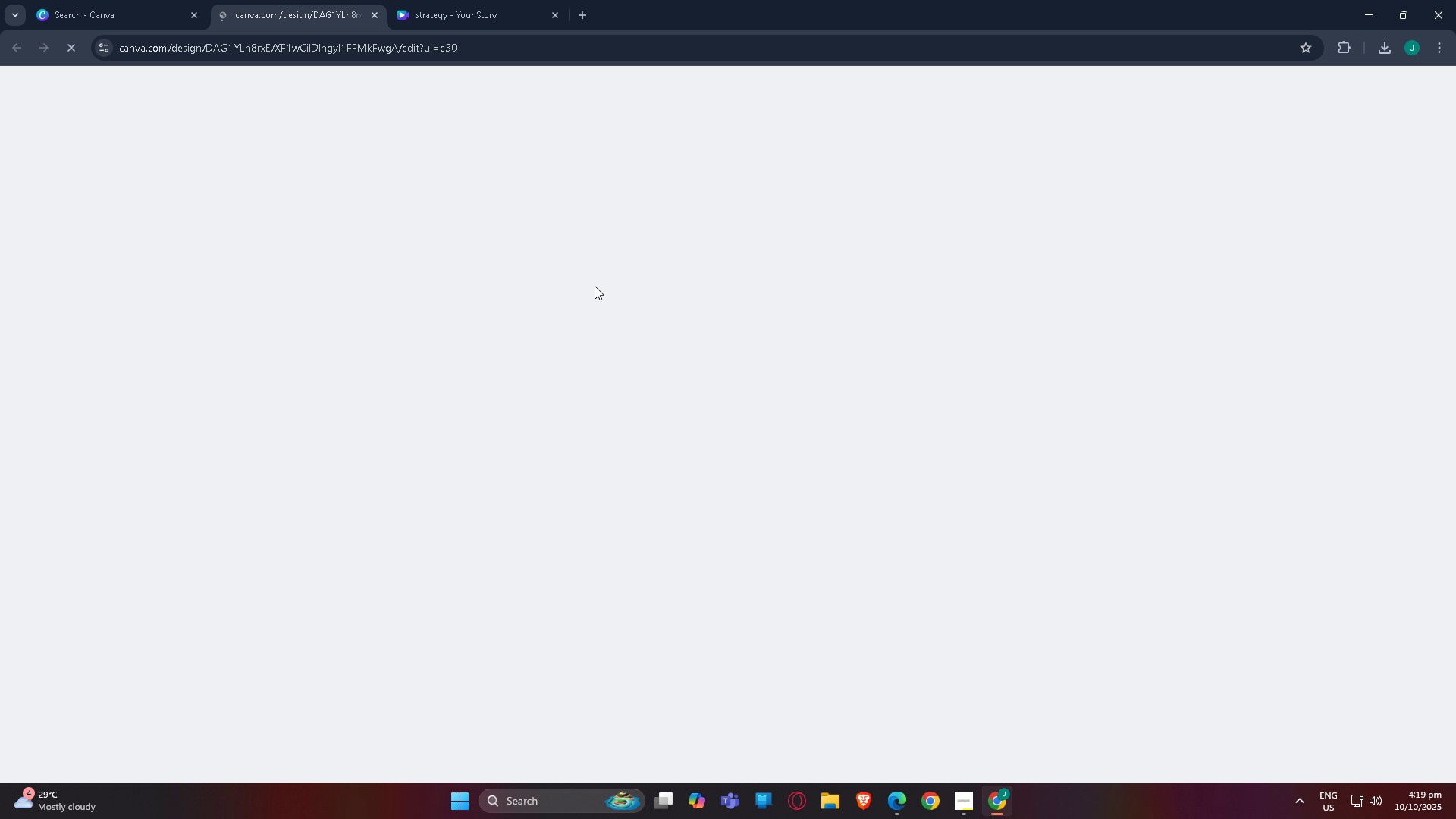 
left_click([460, 0])
 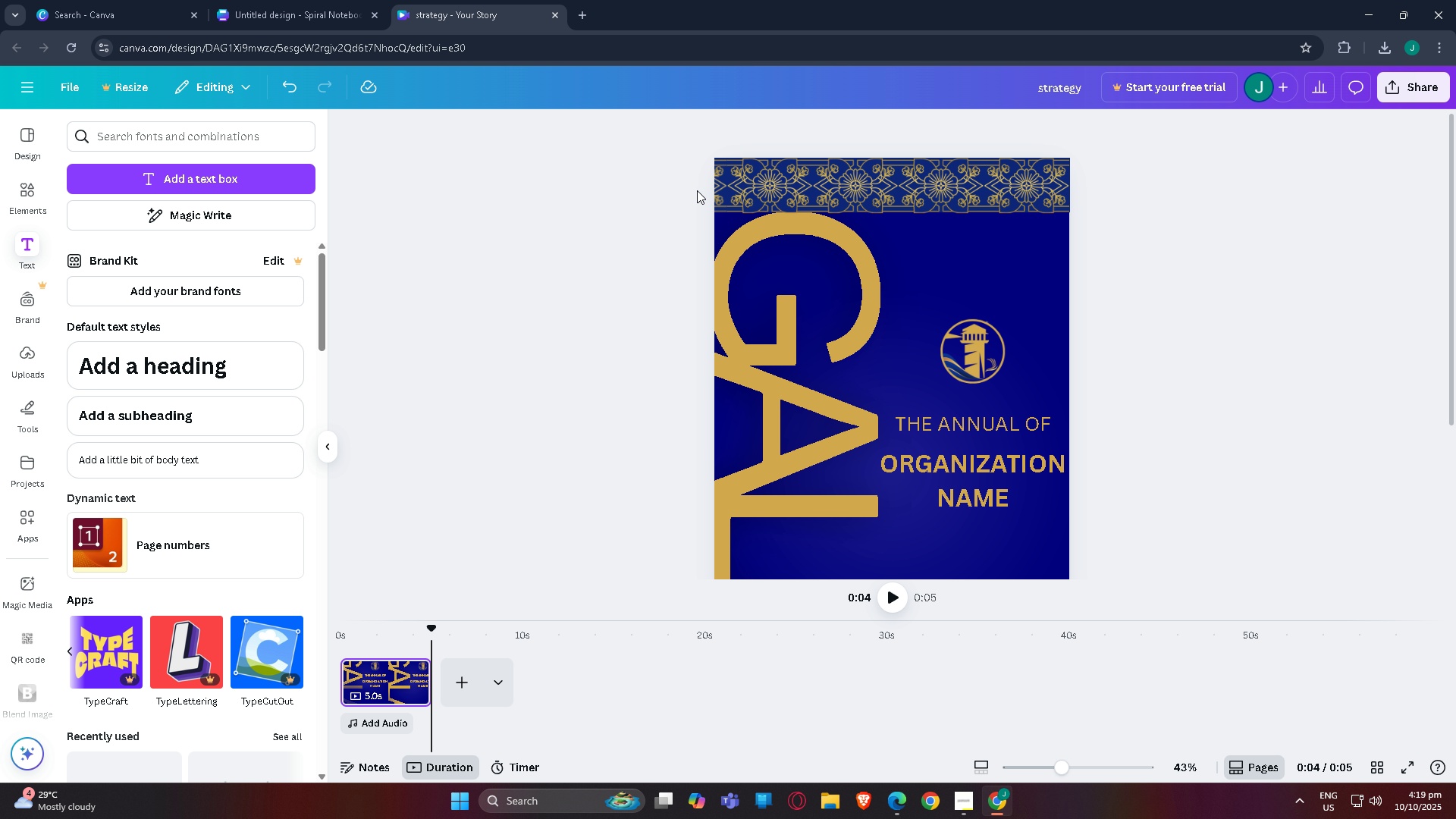 
scroll: coordinate [952, 249], scroll_direction: down, amount: 2.0
 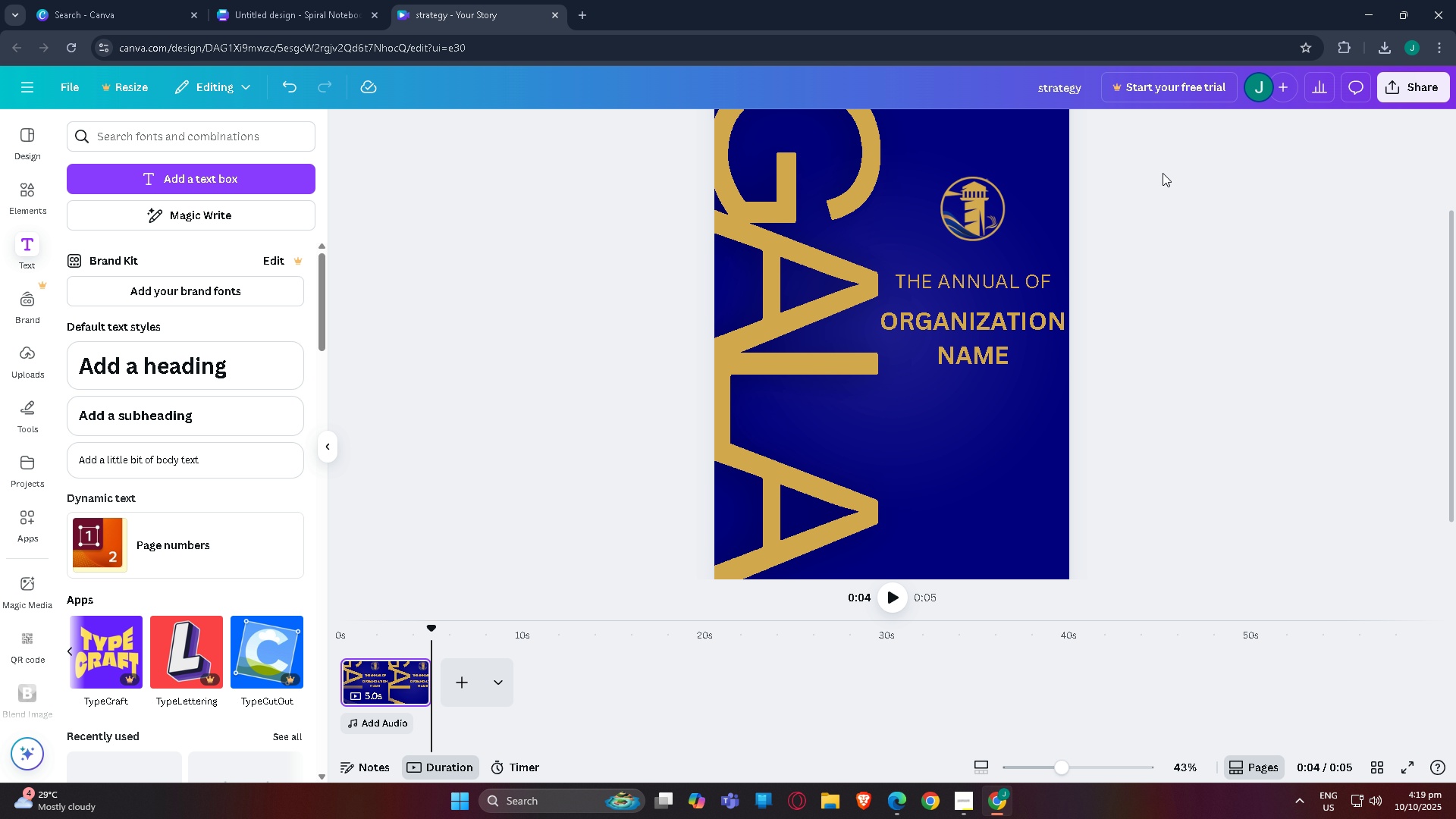 
scroll: coordinate [1174, 176], scroll_direction: up, amount: 2.0
 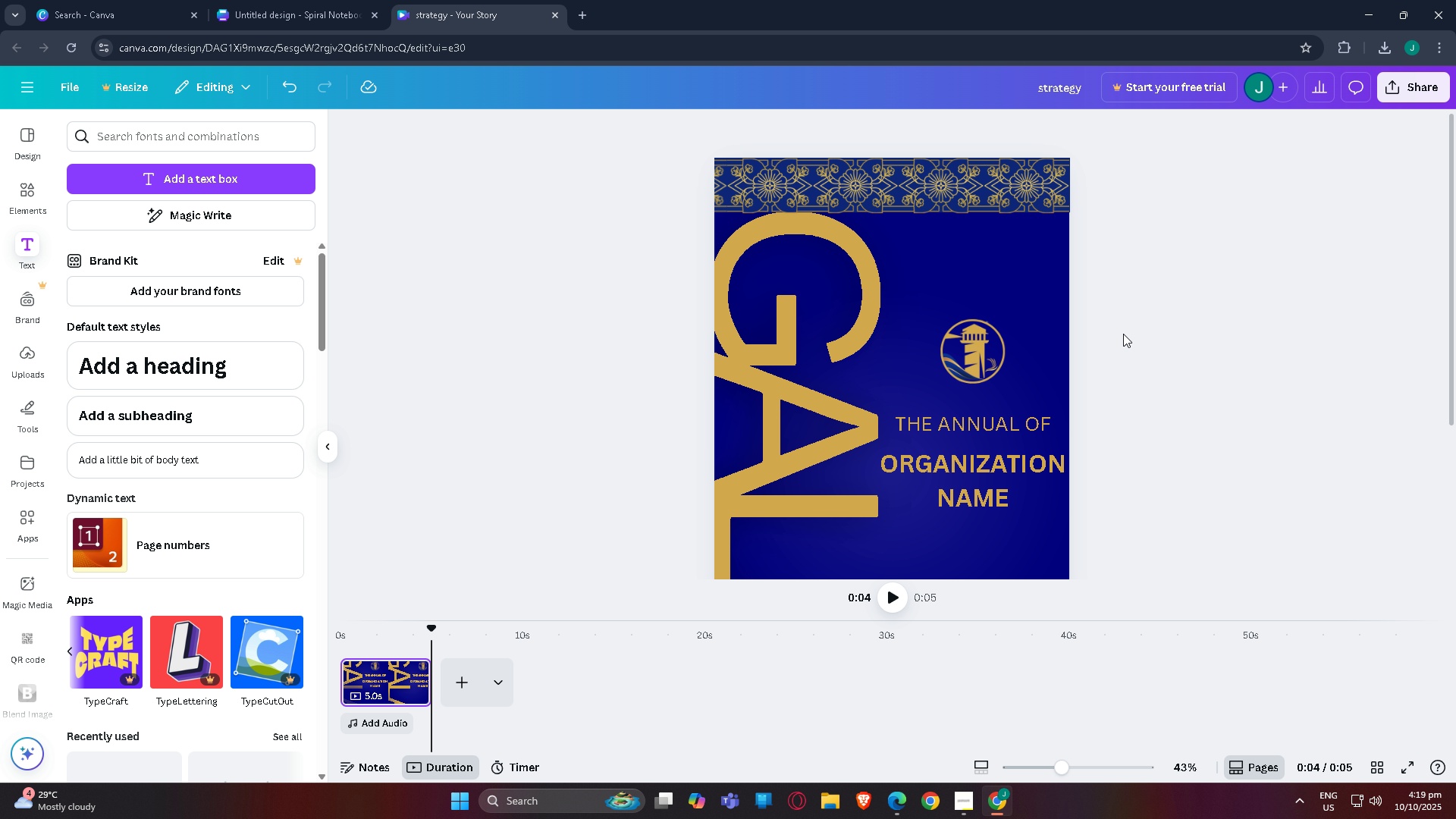 
left_click_drag(start_coordinate=[1225, 321], to_coordinate=[747, 450])
 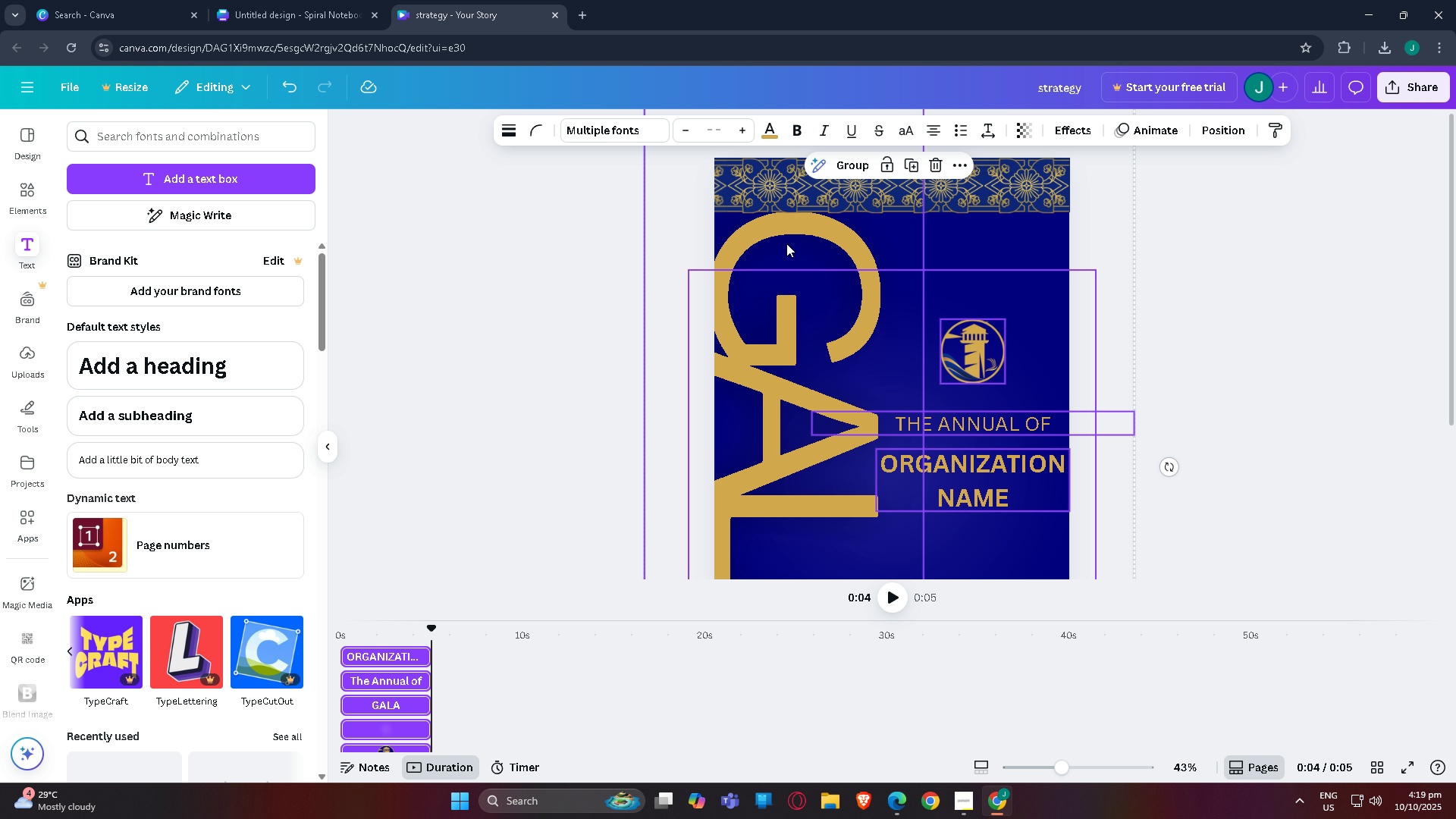 
left_click([786, 243])
 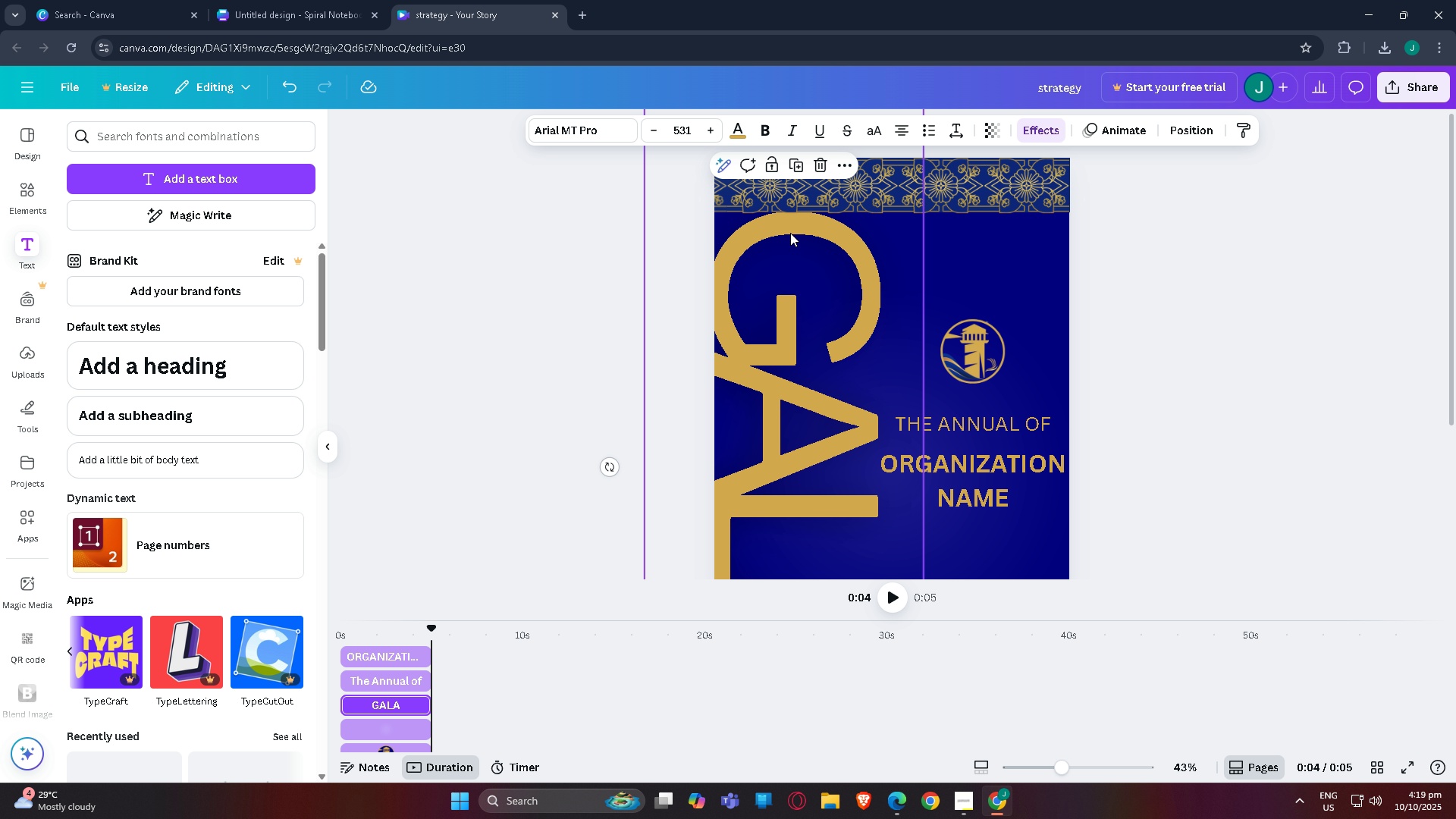 
key(Control+C)
 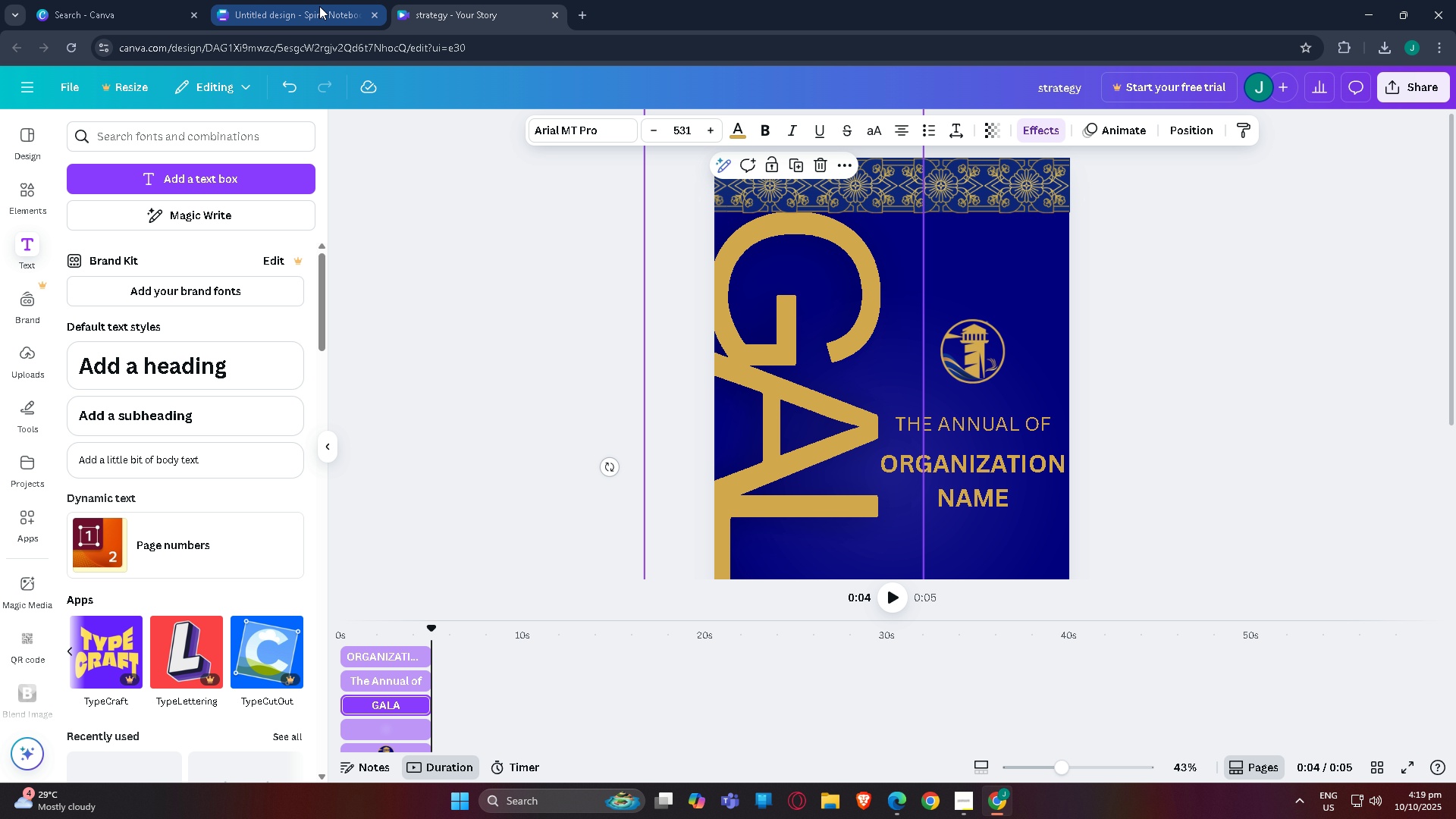 
left_click([319, 6])
 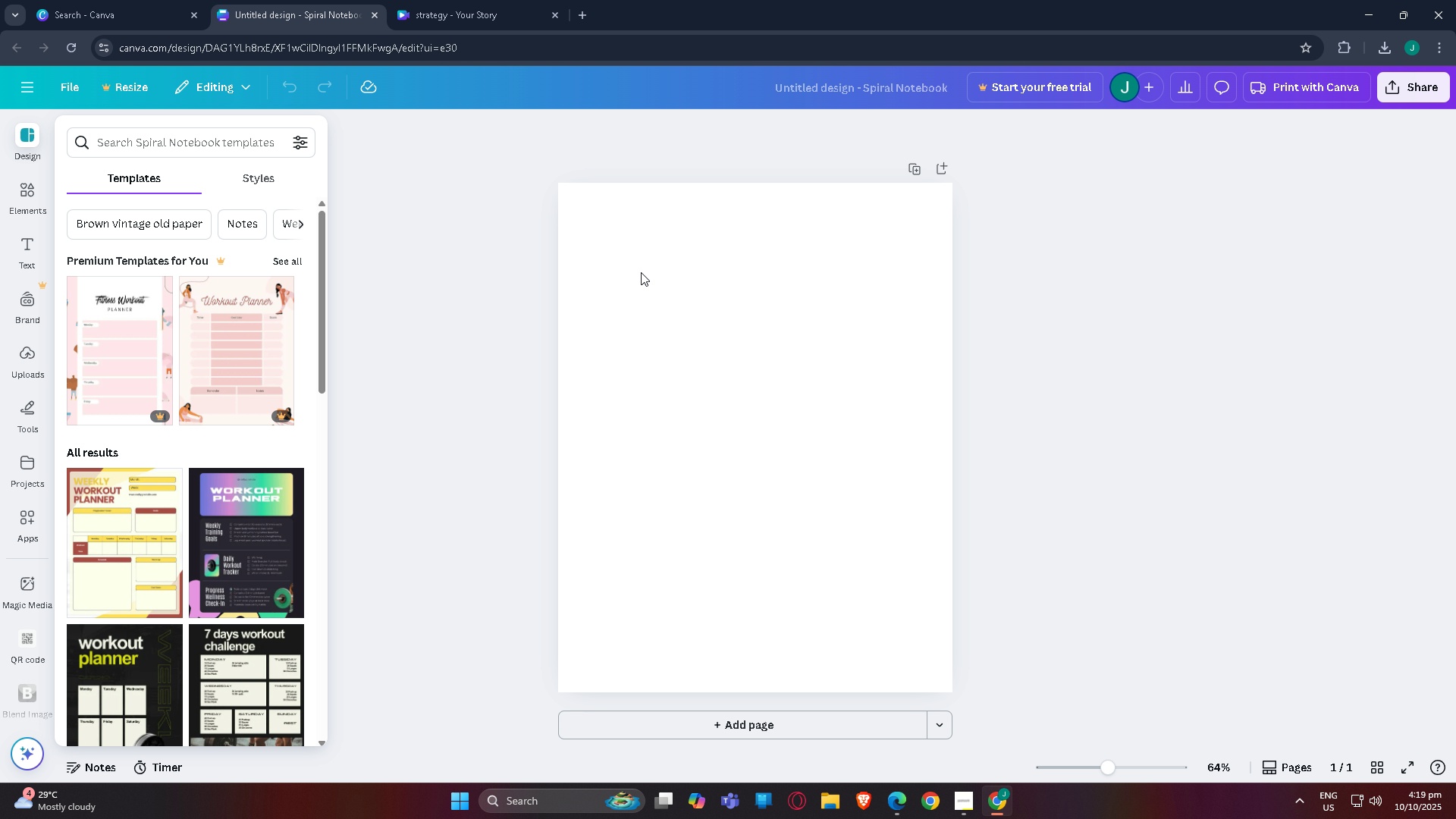 
key(Control+V)
 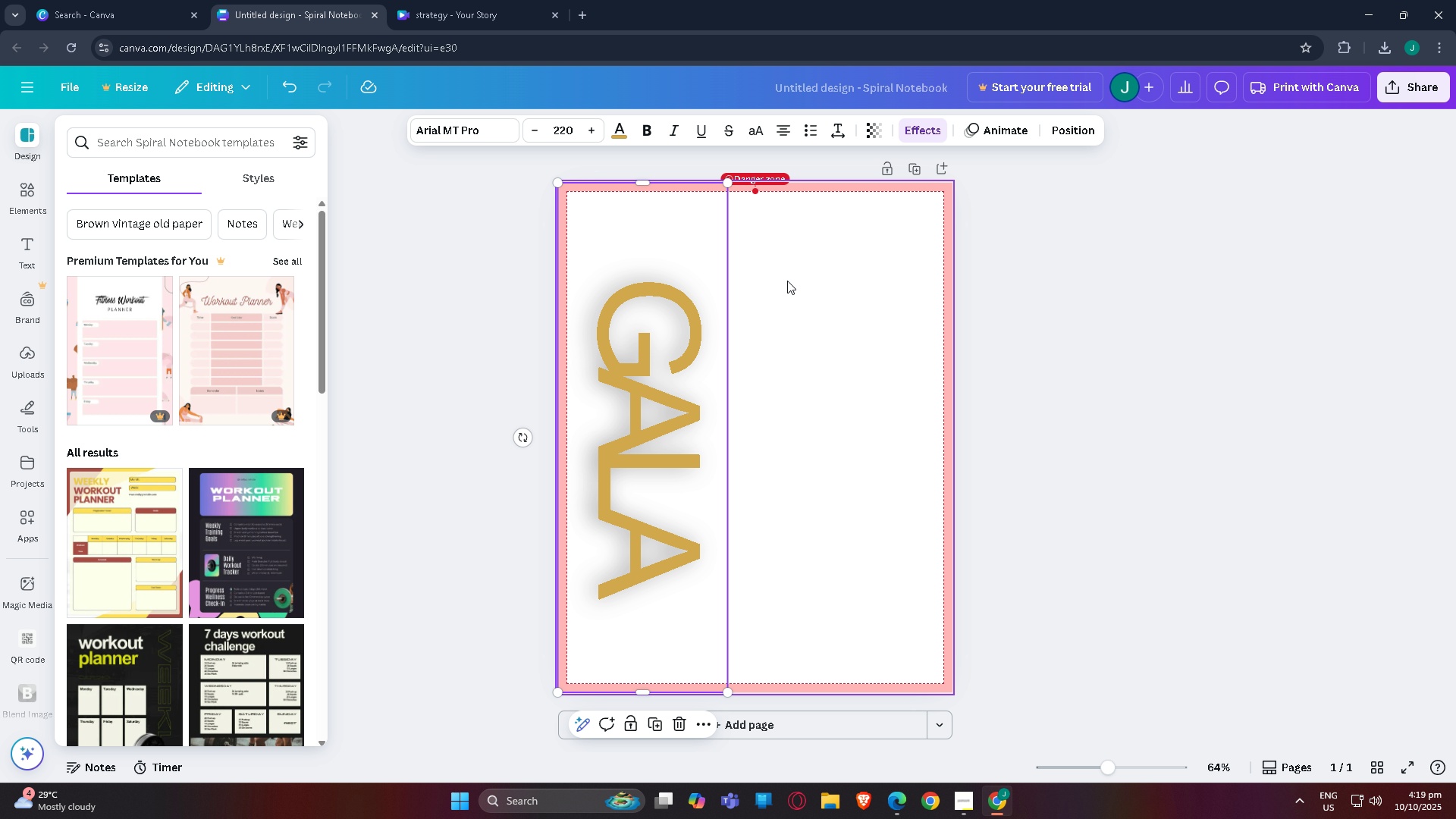 
left_click([815, 283])
 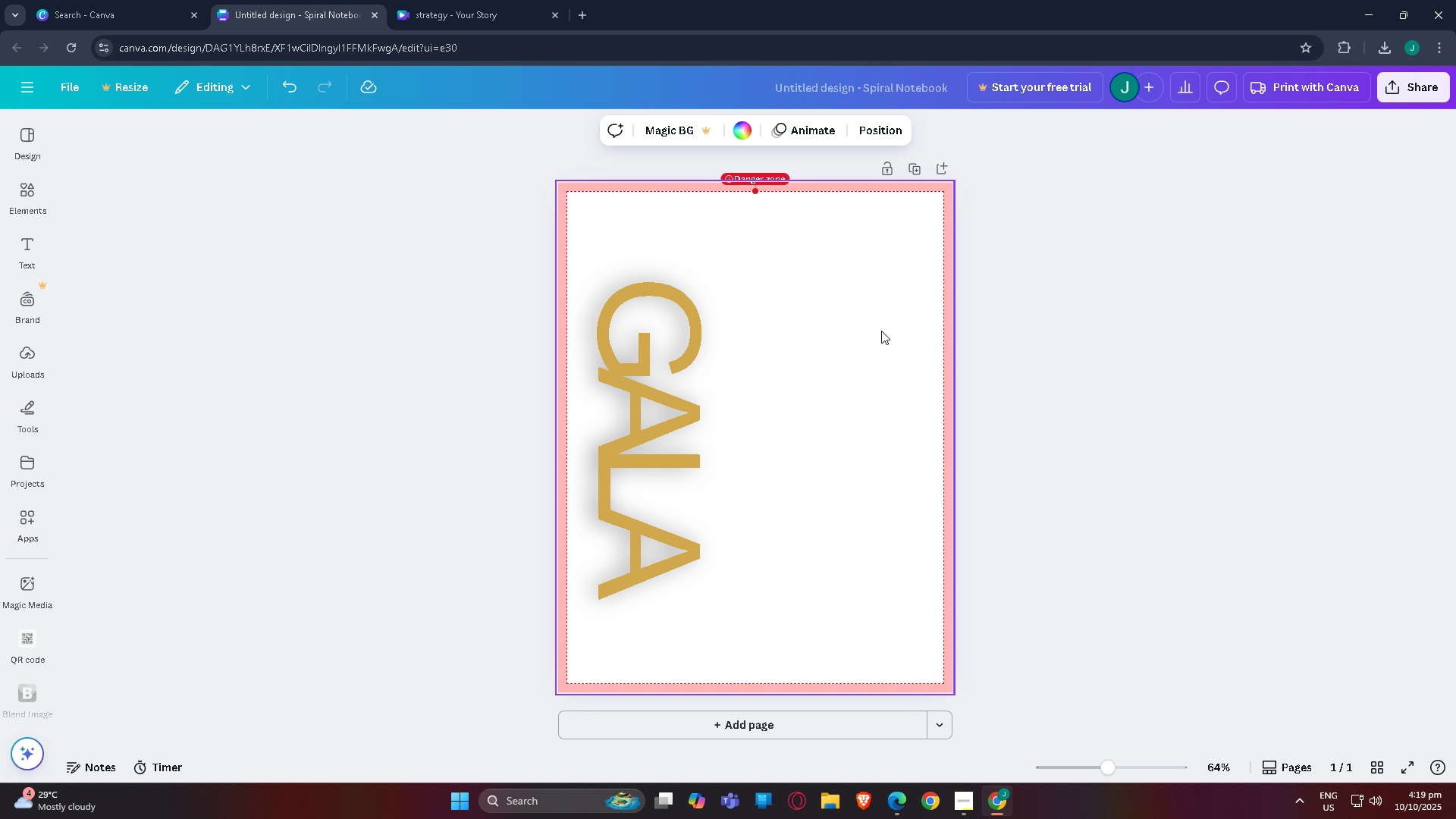 
double_click([1122, 302])
 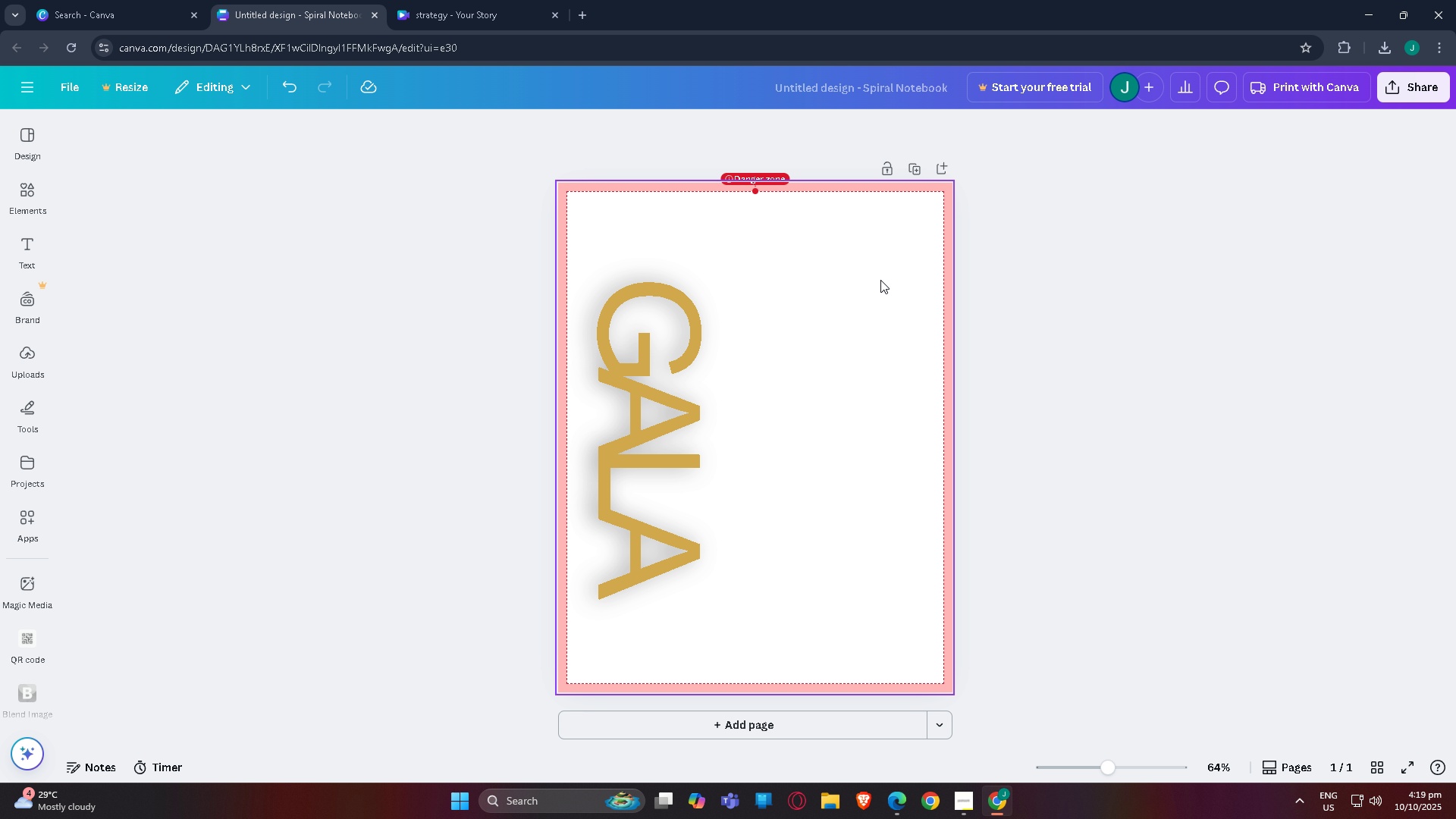 
triple_click([880, 280])
 